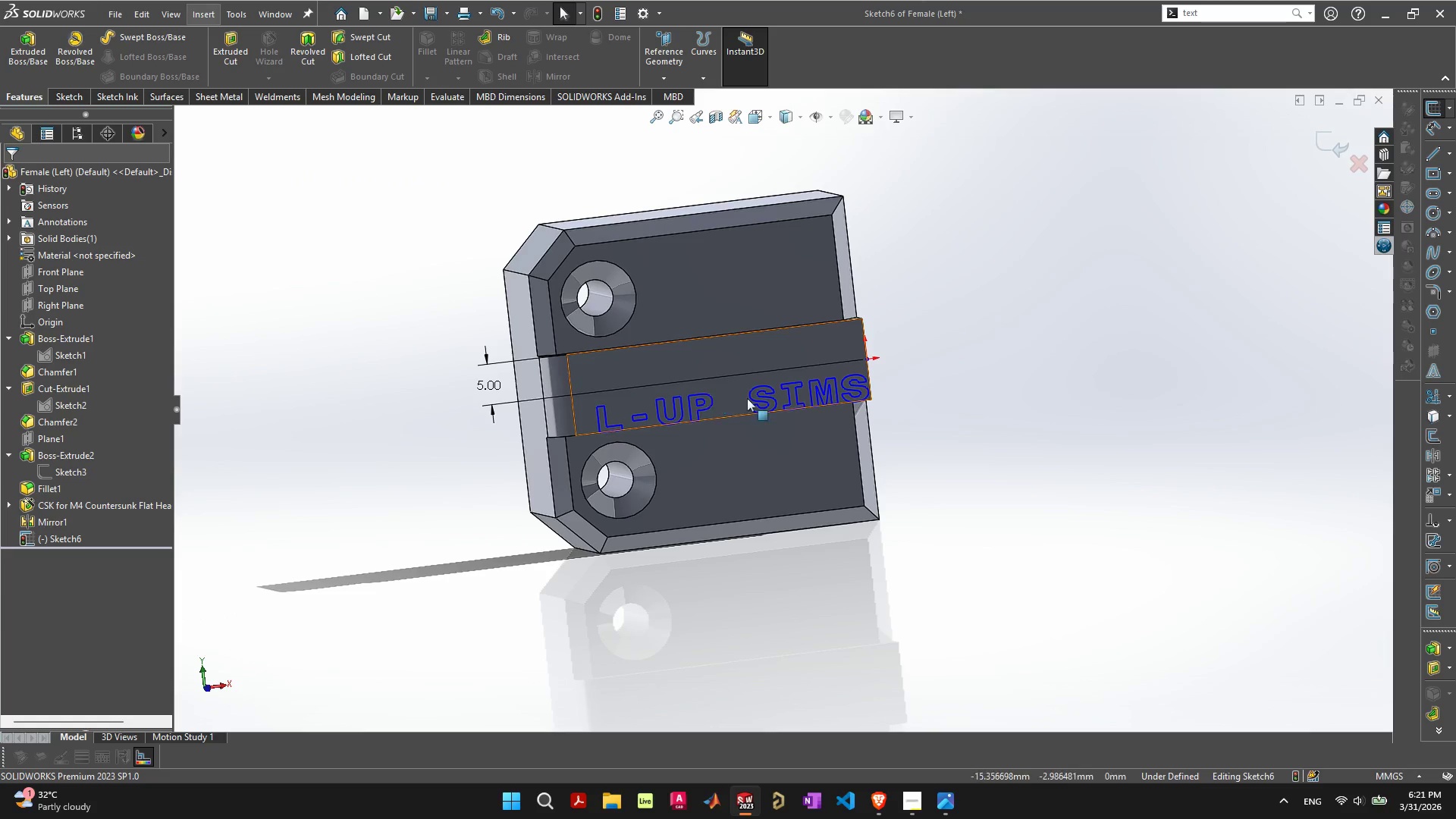 
key(Control+ControlLeft)
 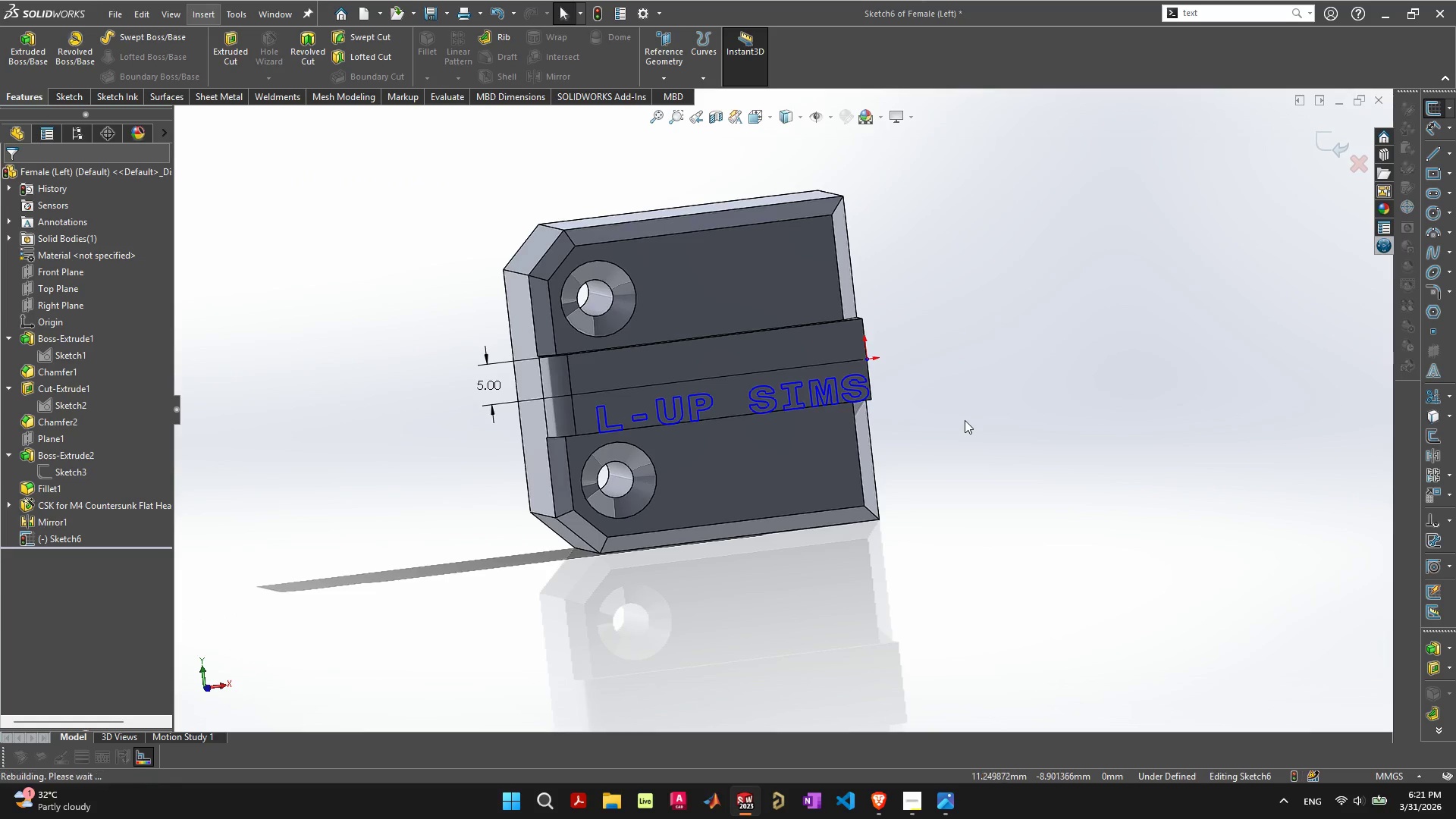 
key(Control+Z)
 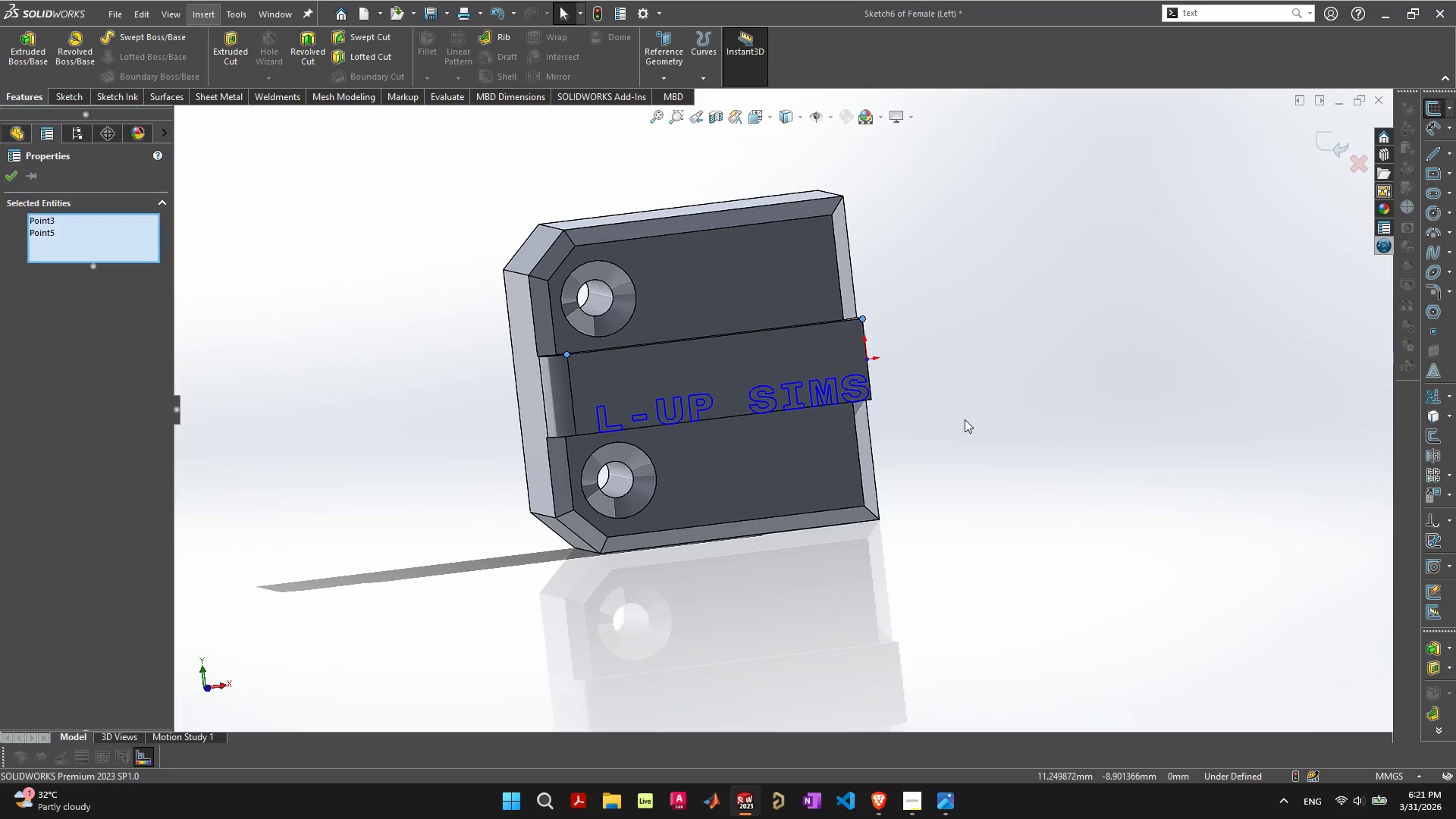 
key(Control+ControlLeft)
 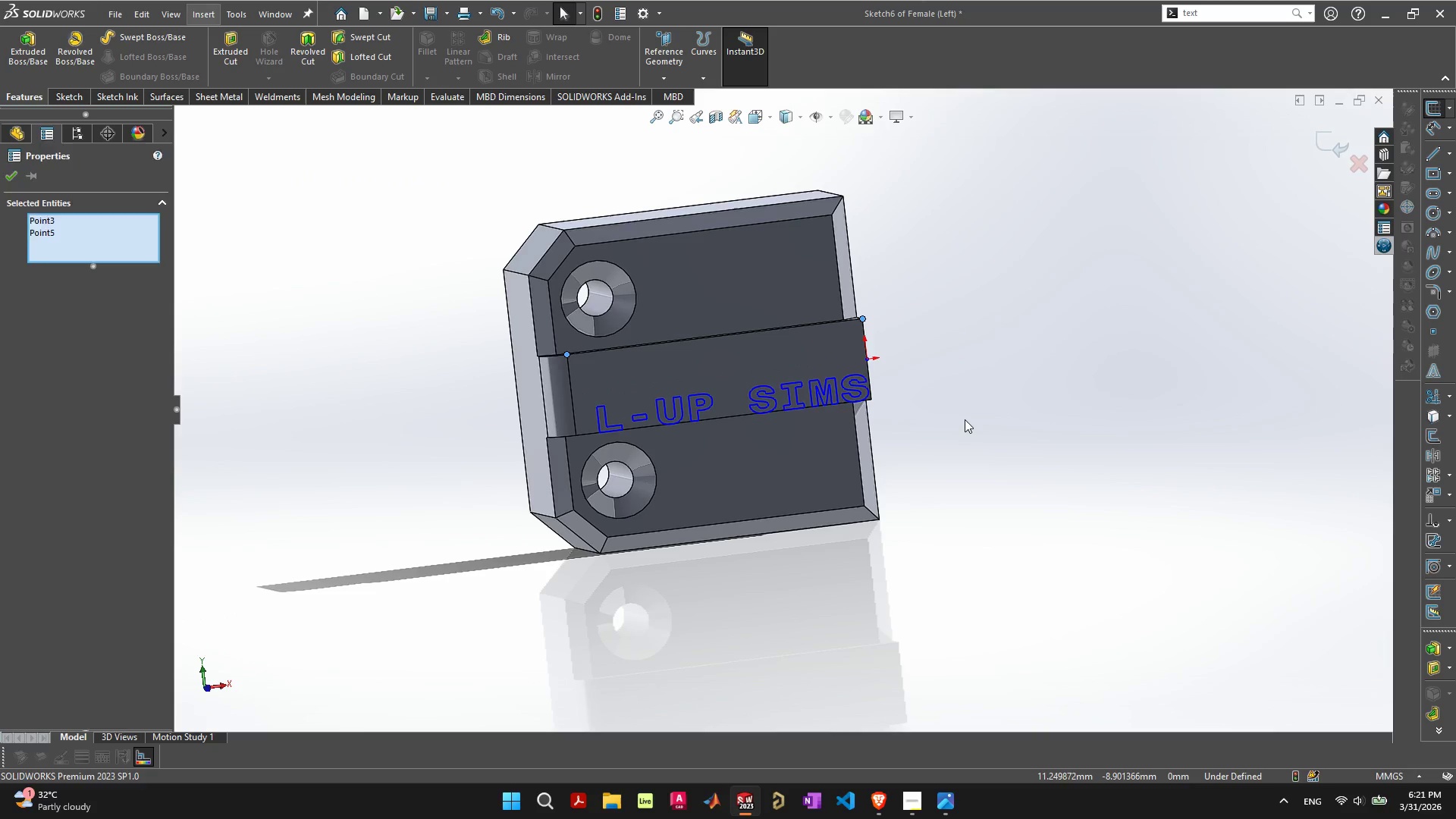 
key(Z)
 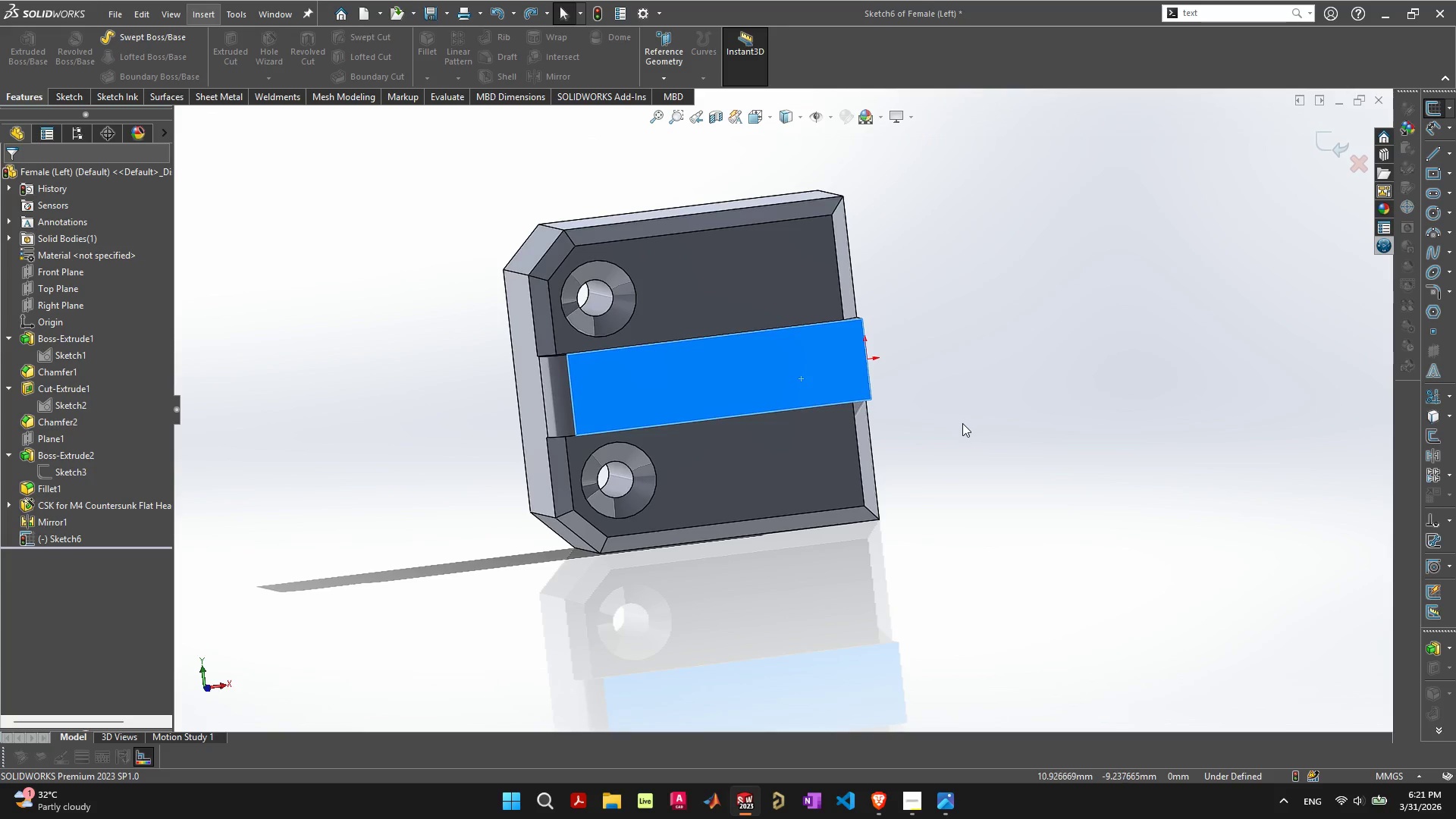 
left_click([965, 423])
 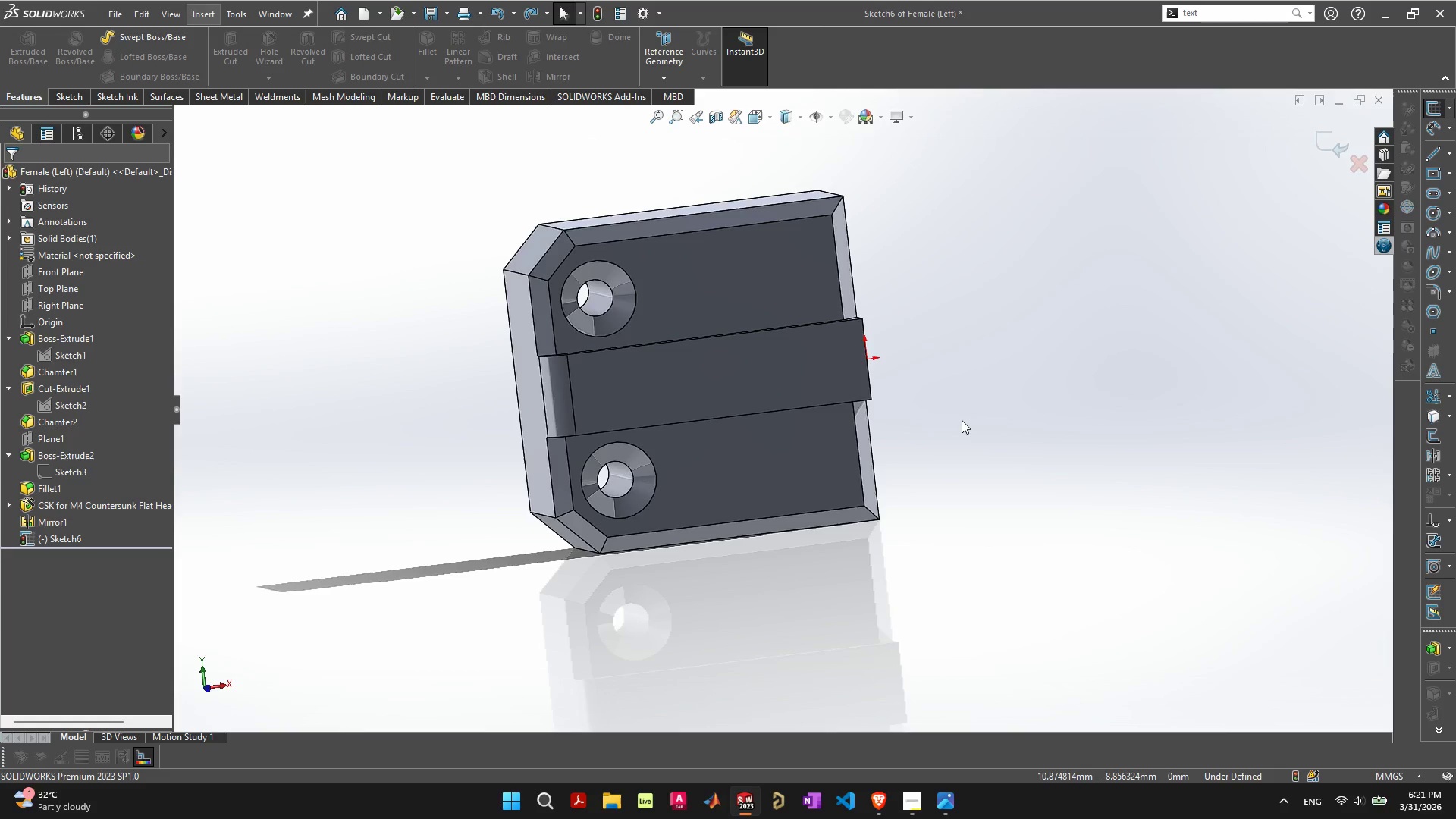 
left_click([962, 420])
 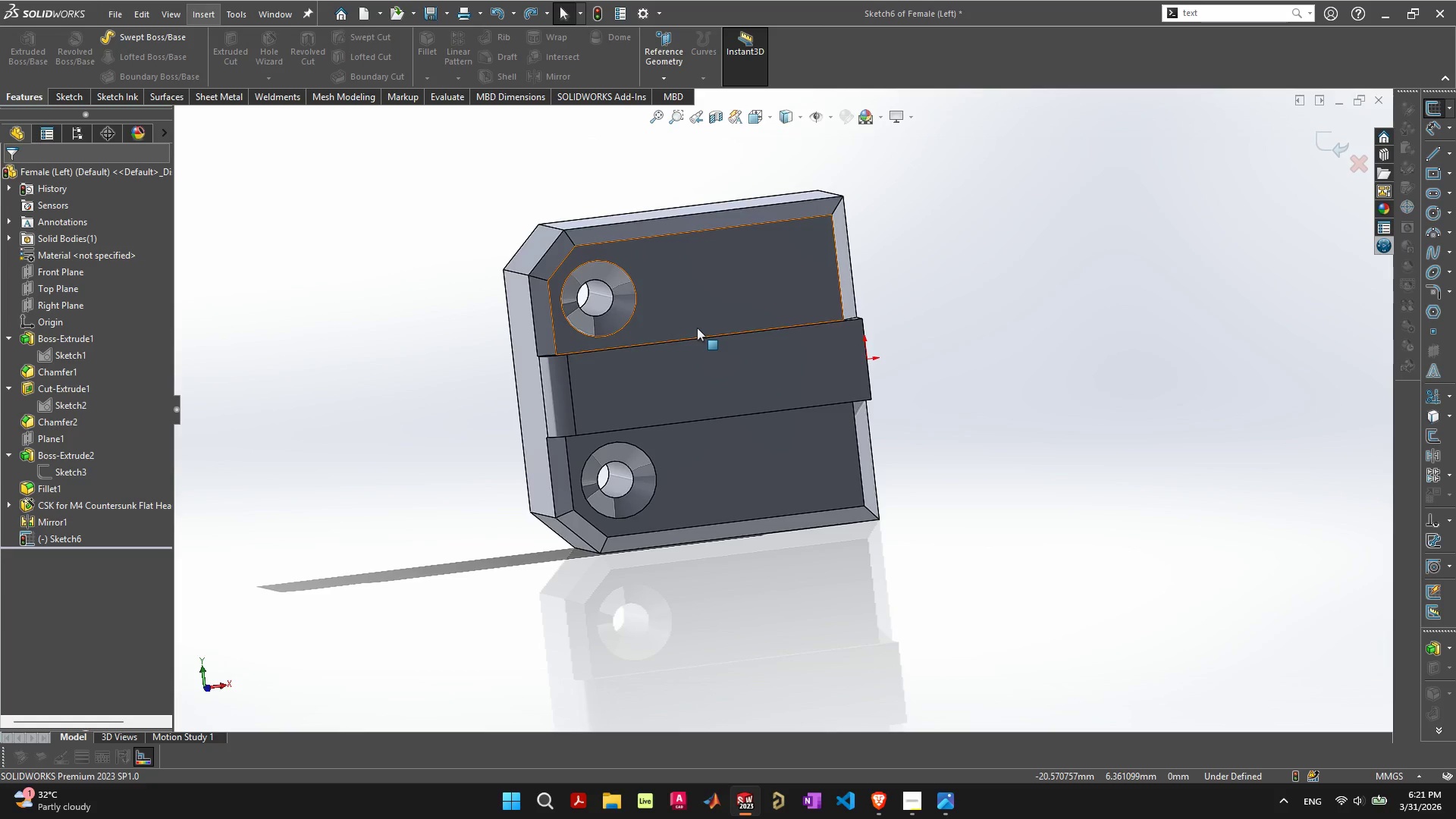 
double_click([697, 328])
 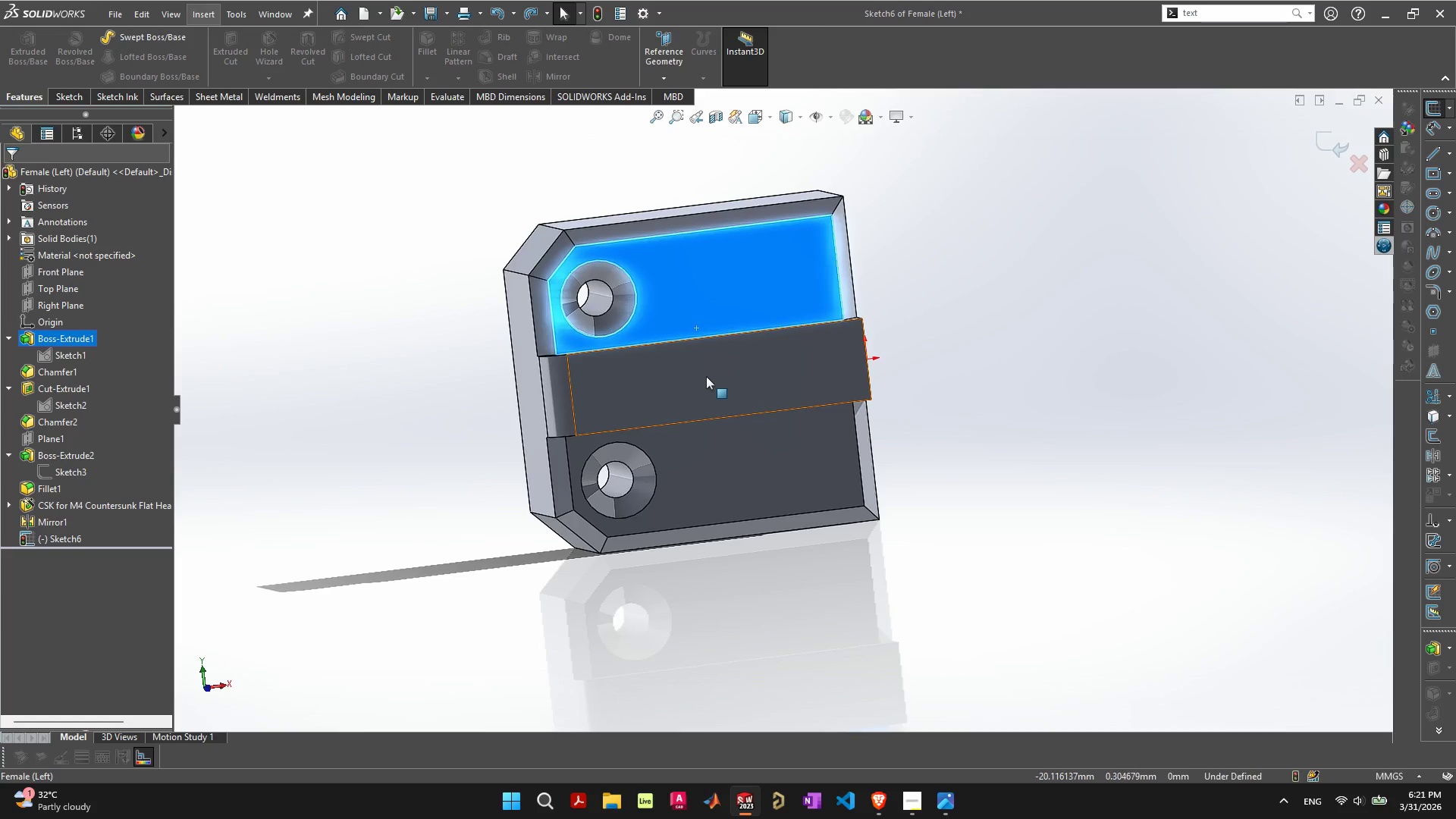 
triple_click([706, 376])
 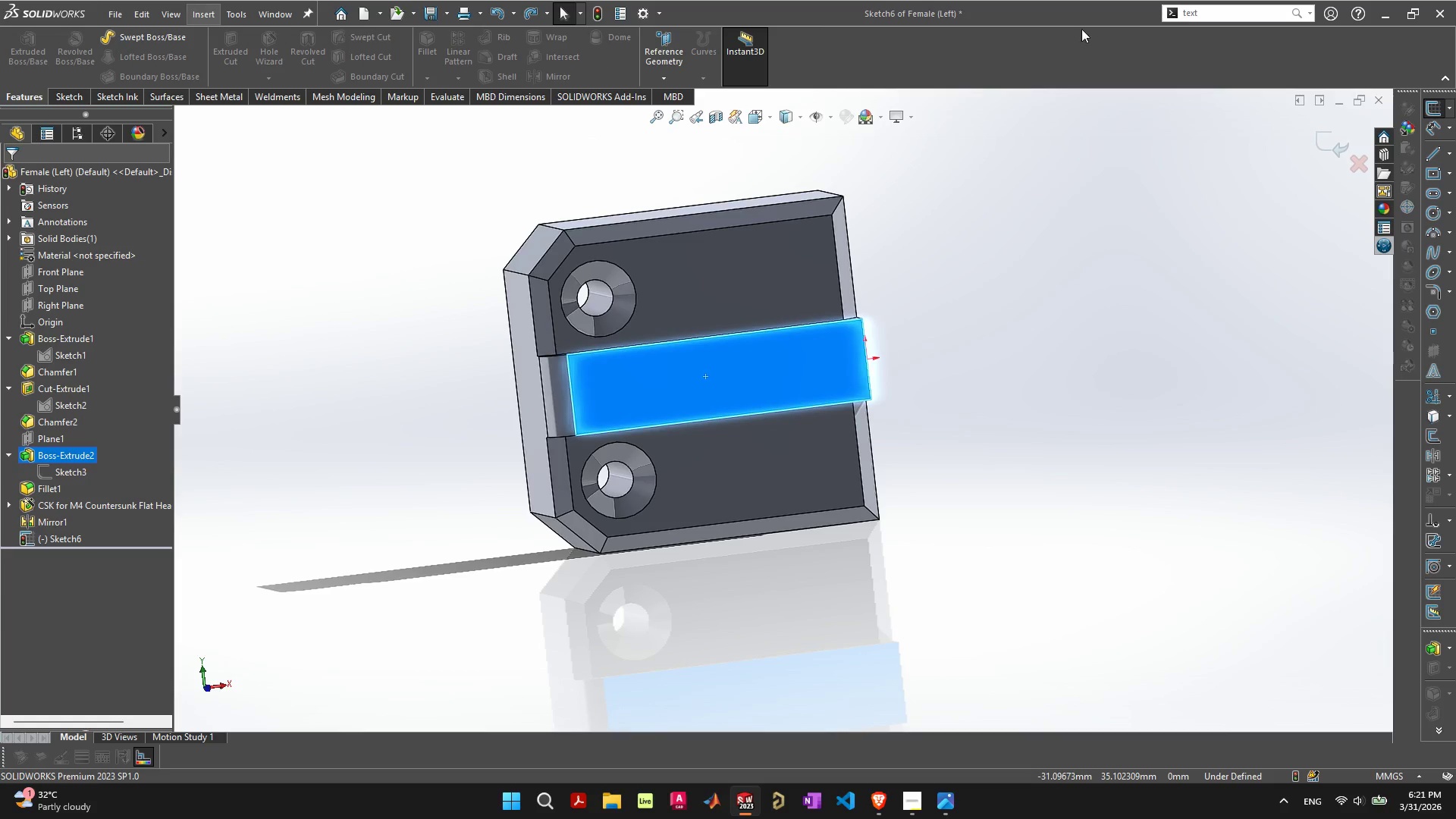 
left_click([1233, 8])
 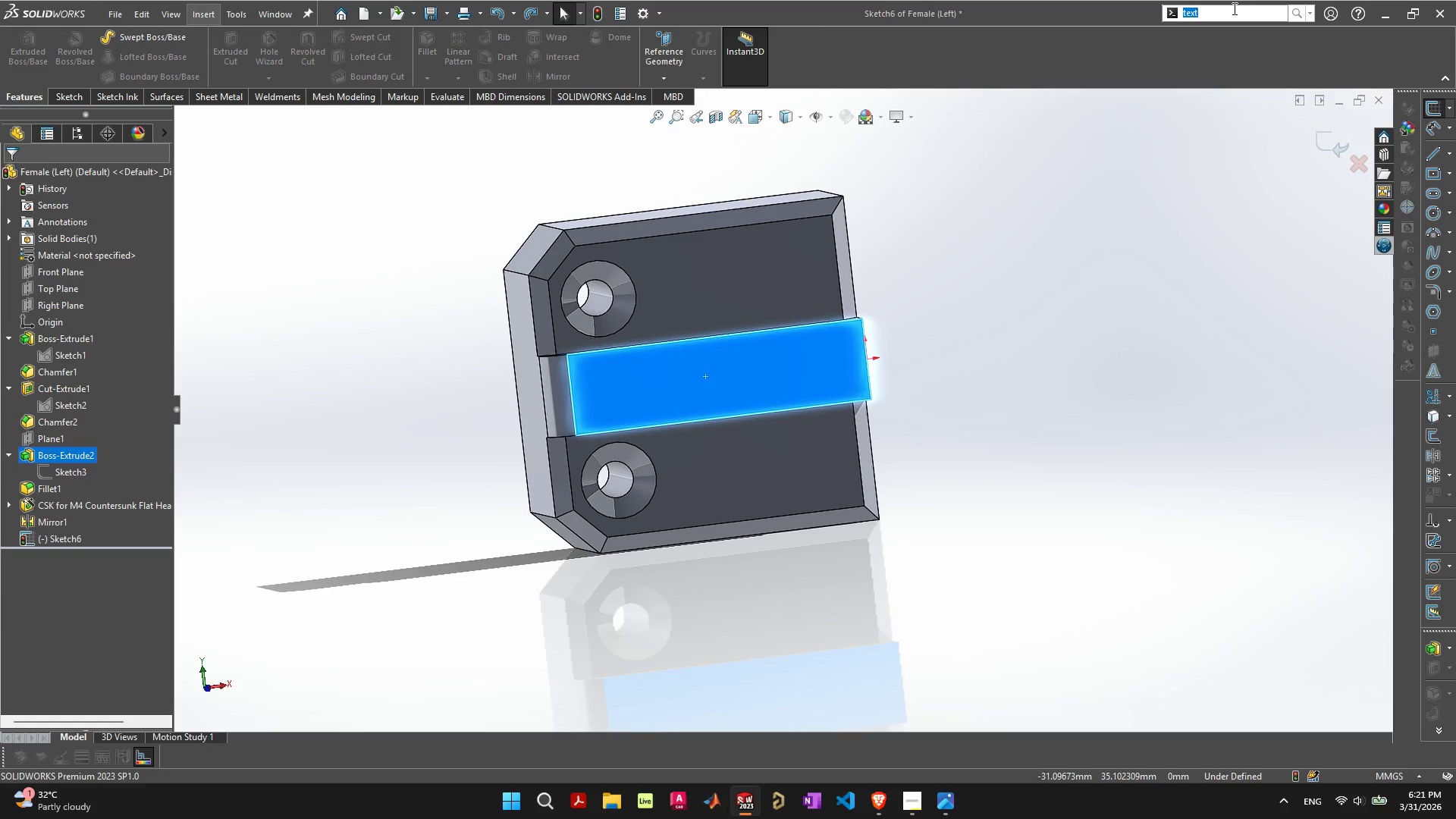 
left_click([1233, 8])
 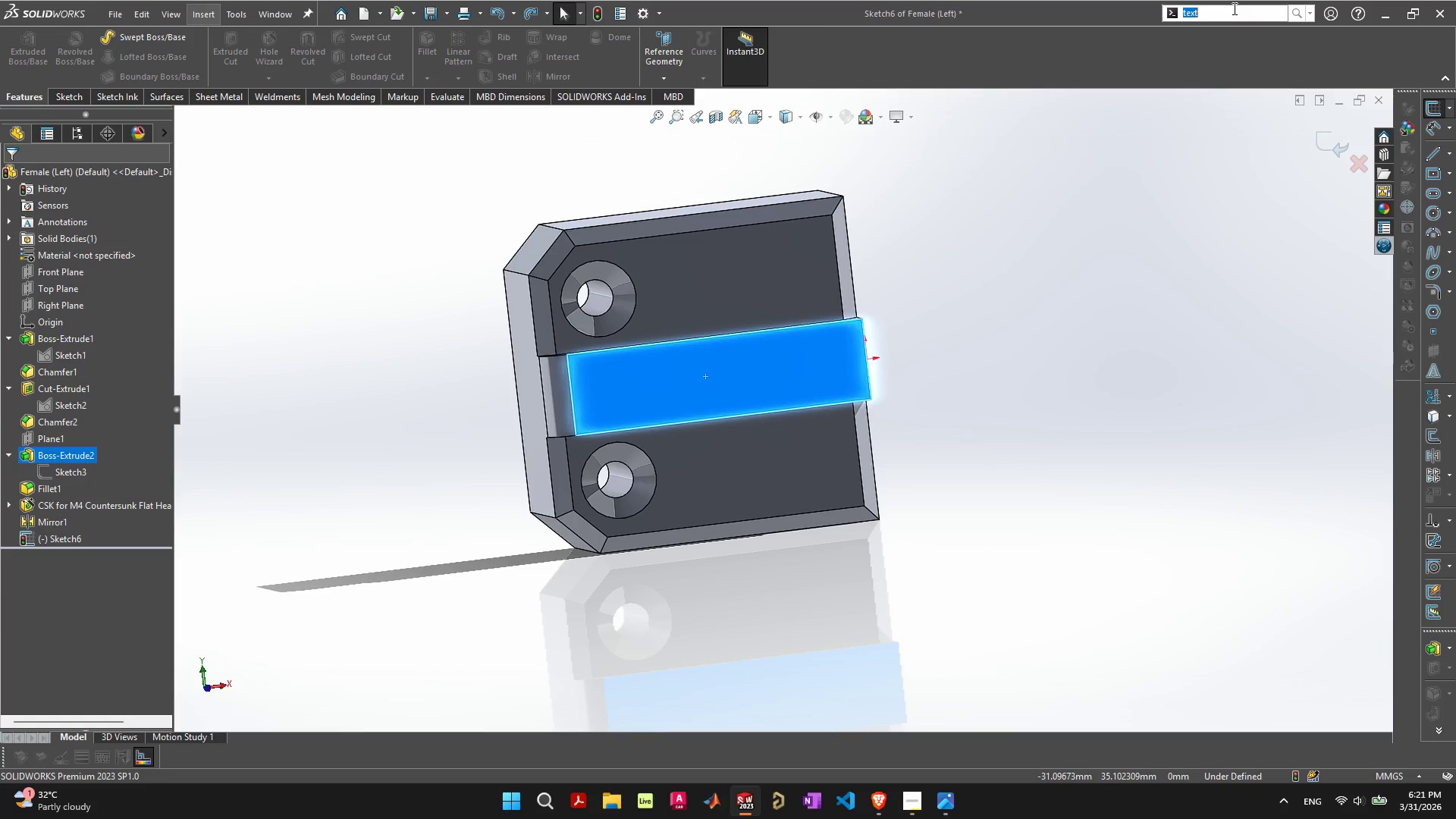 
type( text)
 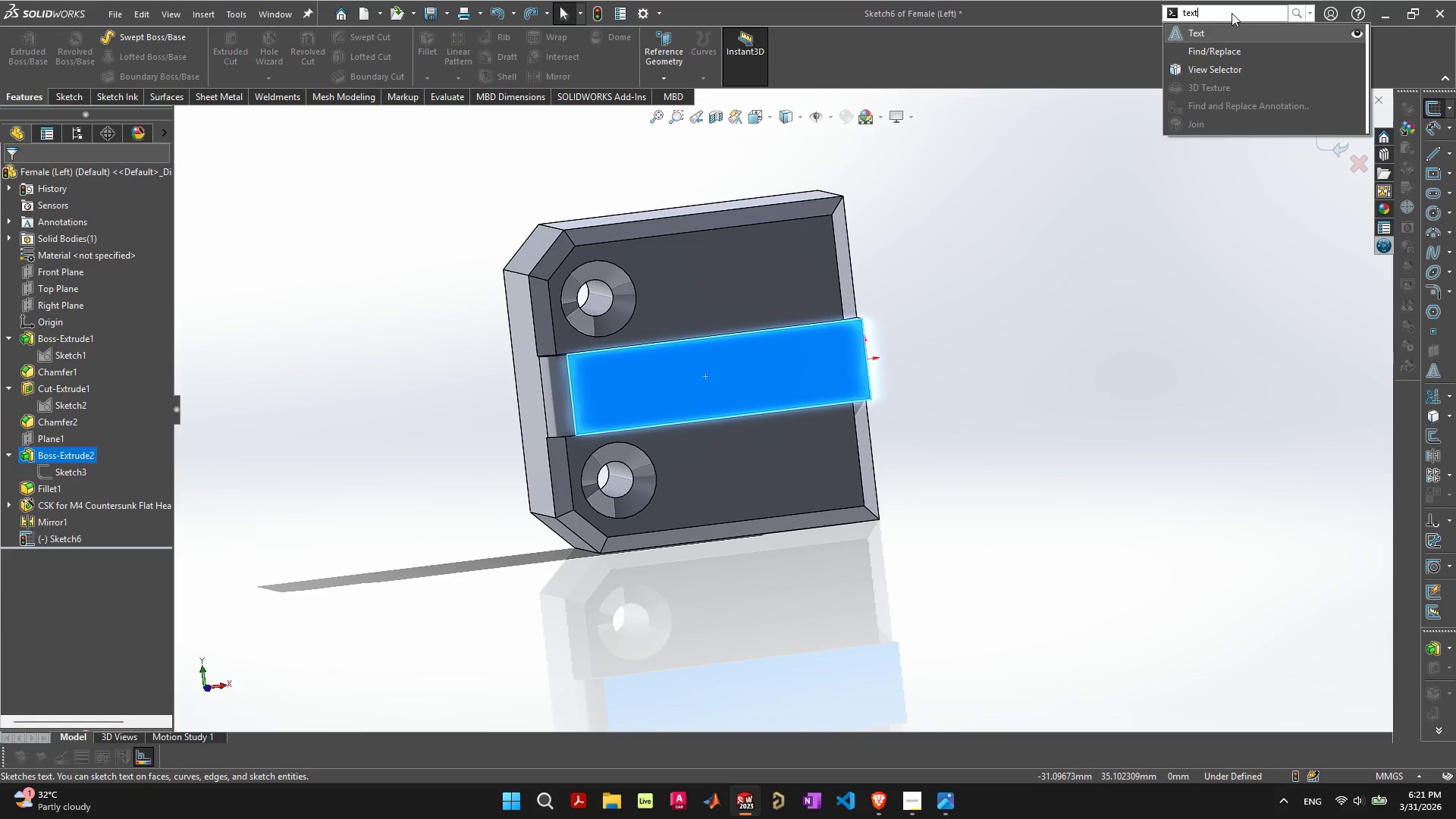 
key(Enter)
 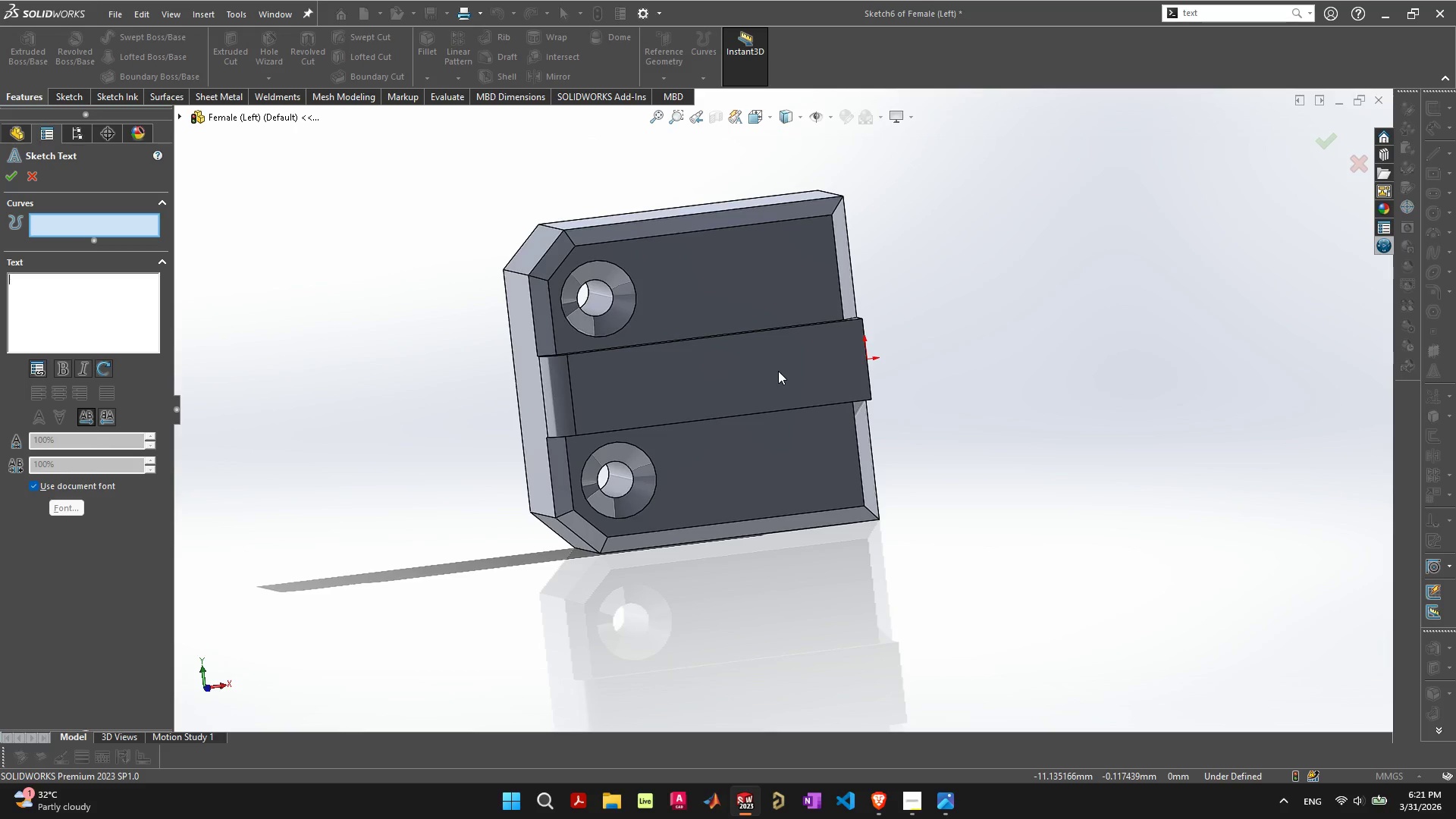 
left_click([1005, 391])
 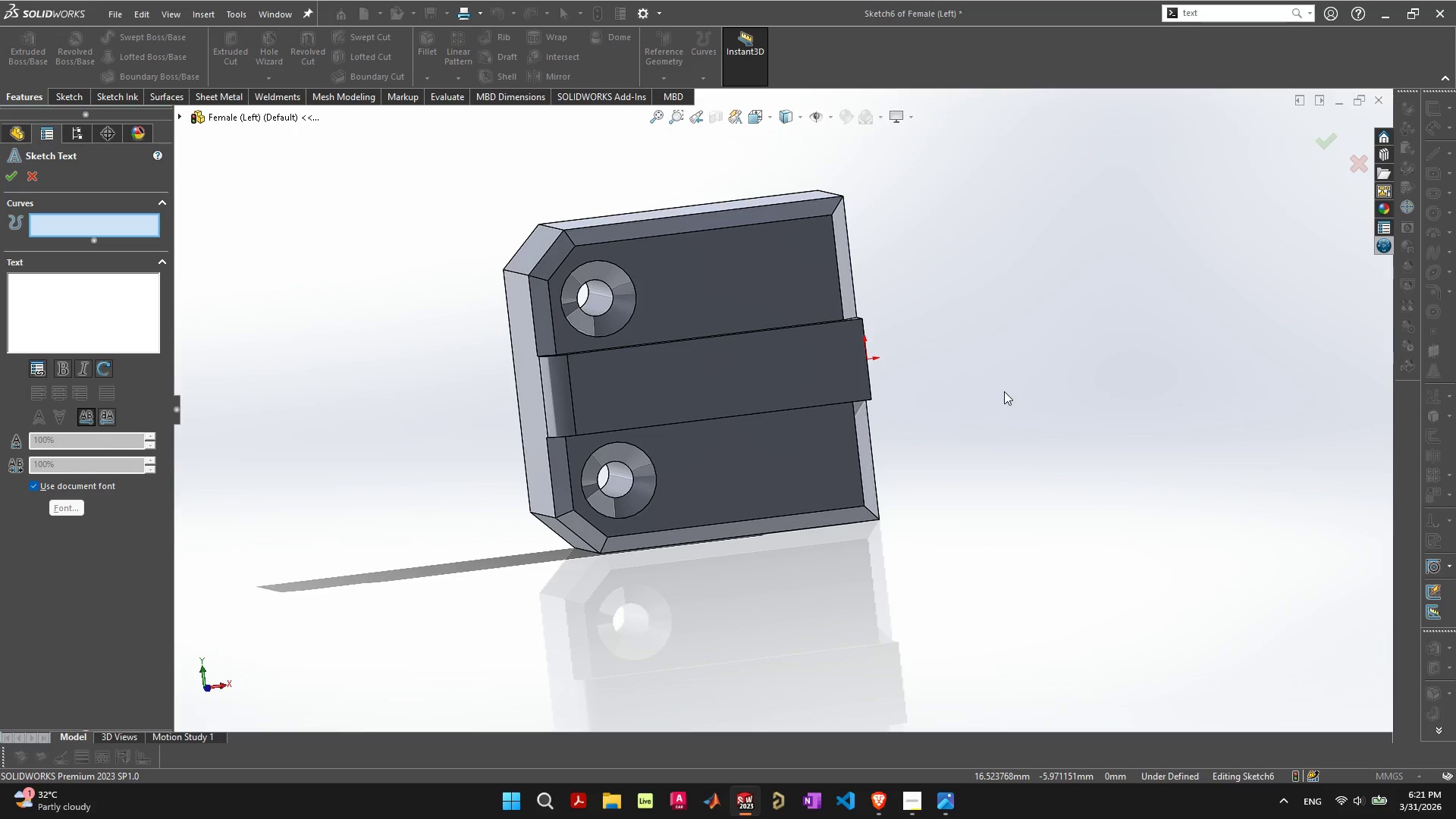 
key(Control+8)
 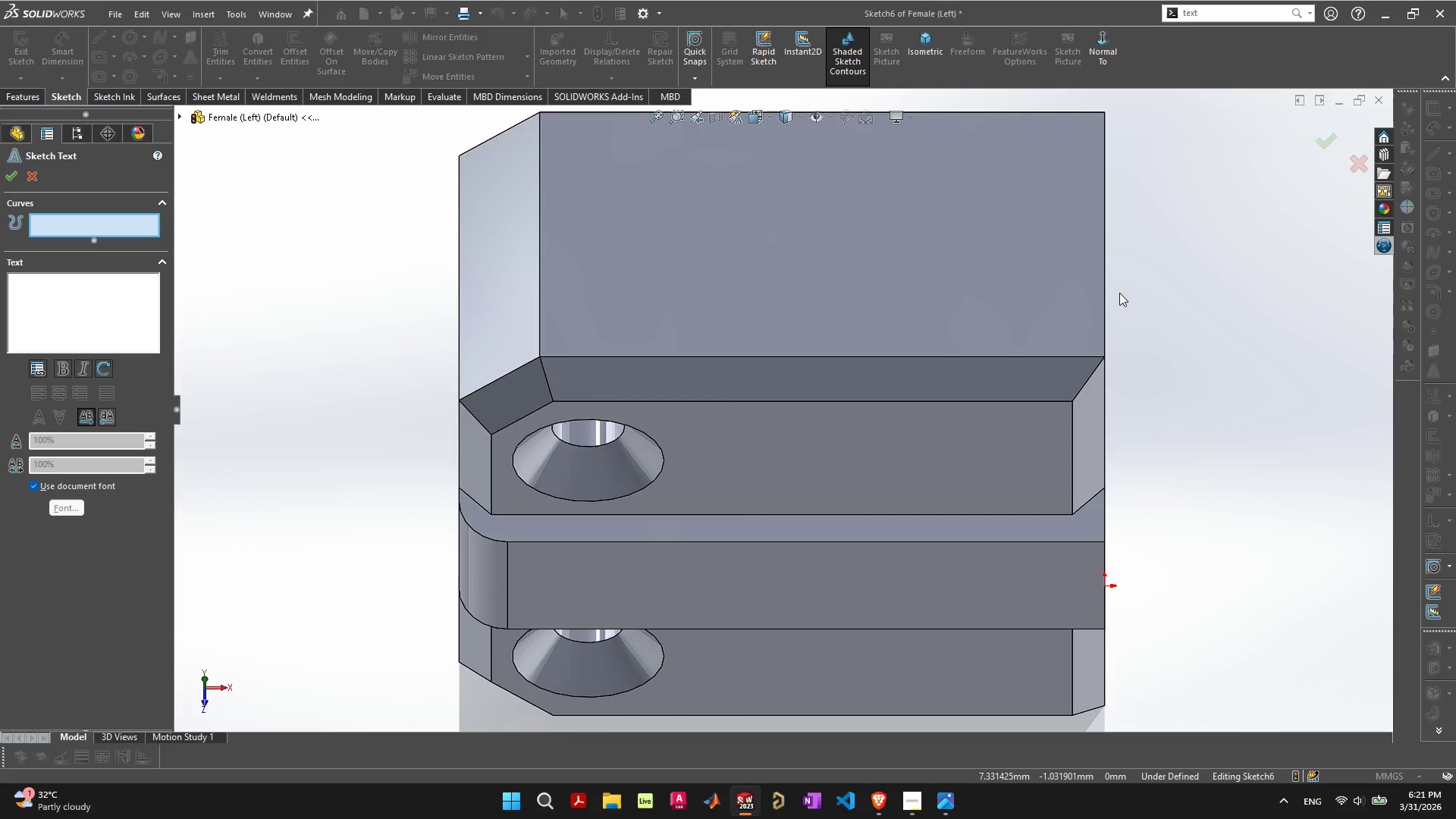 
wait(9.14)
 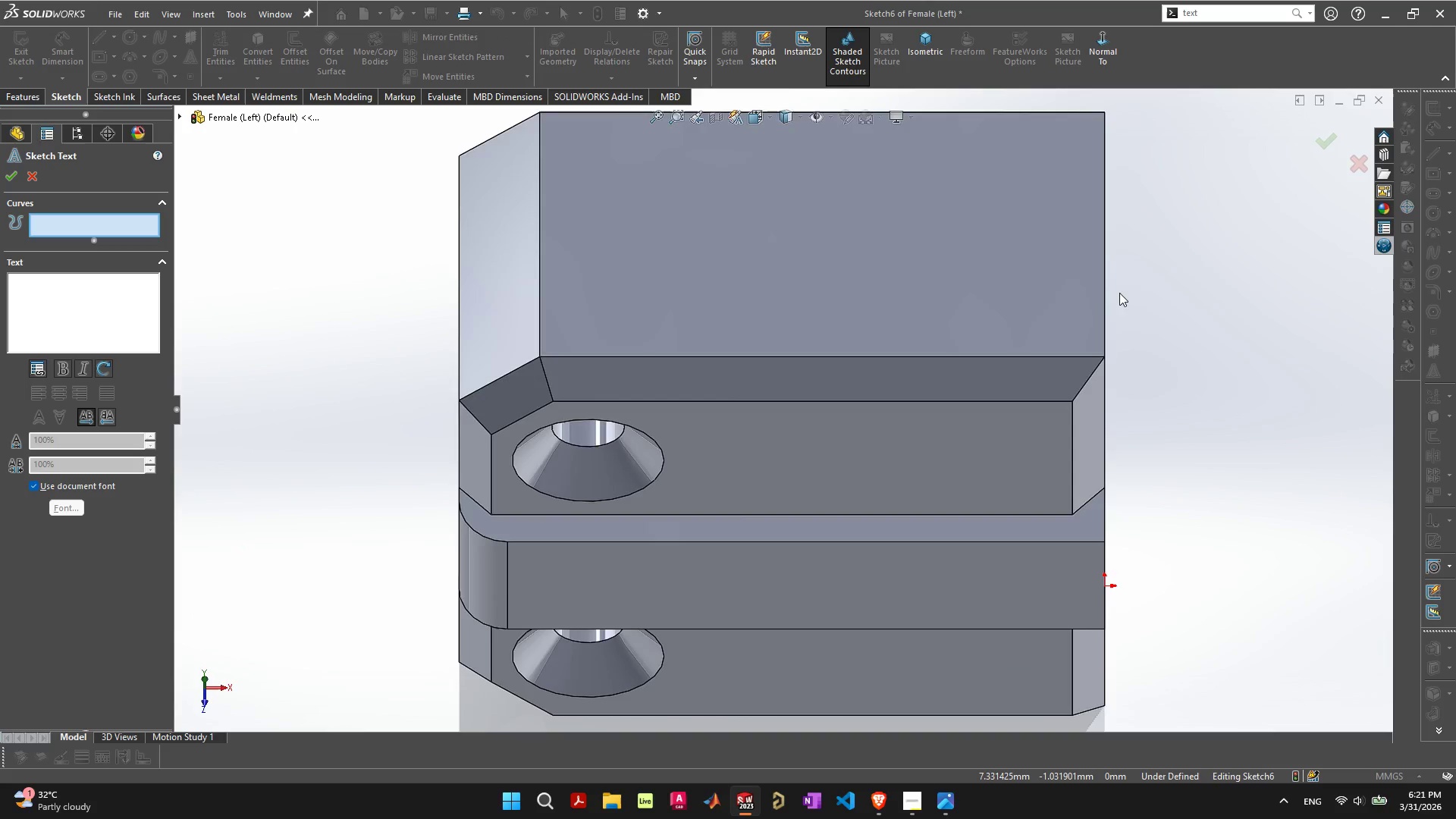 
left_click([990, 445])
 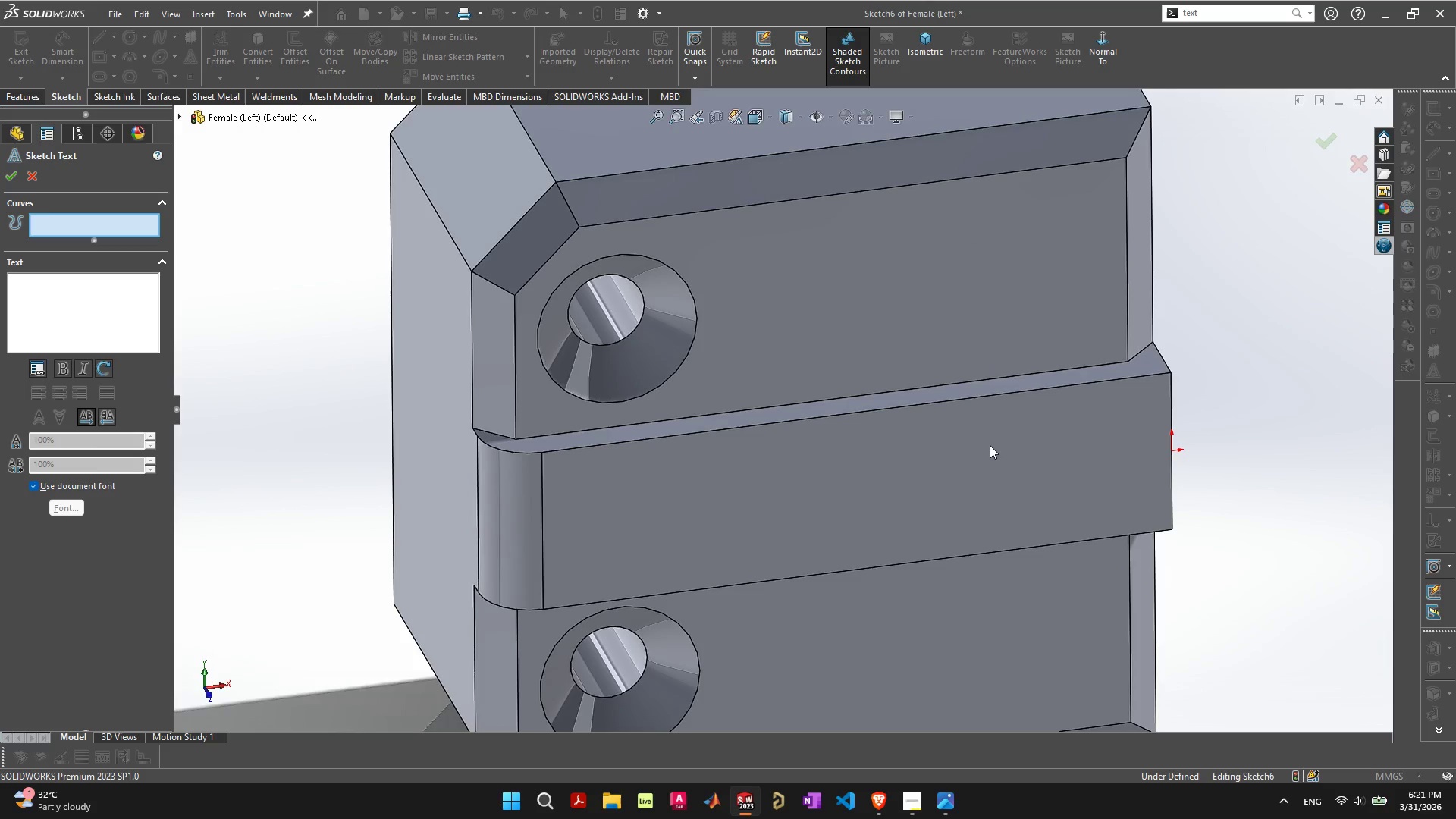 
key(Control+8)
 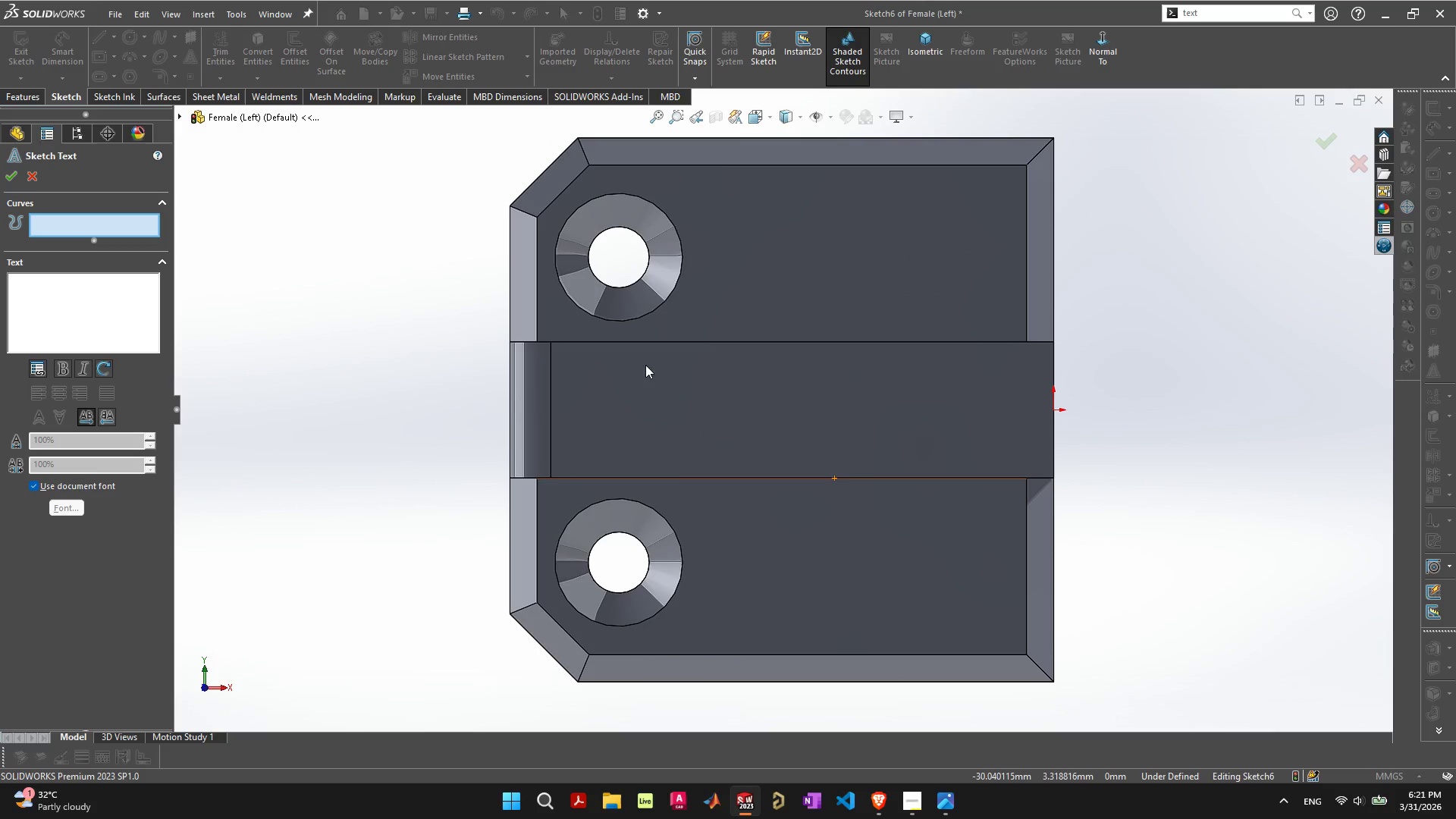 
left_click([40, 278])
 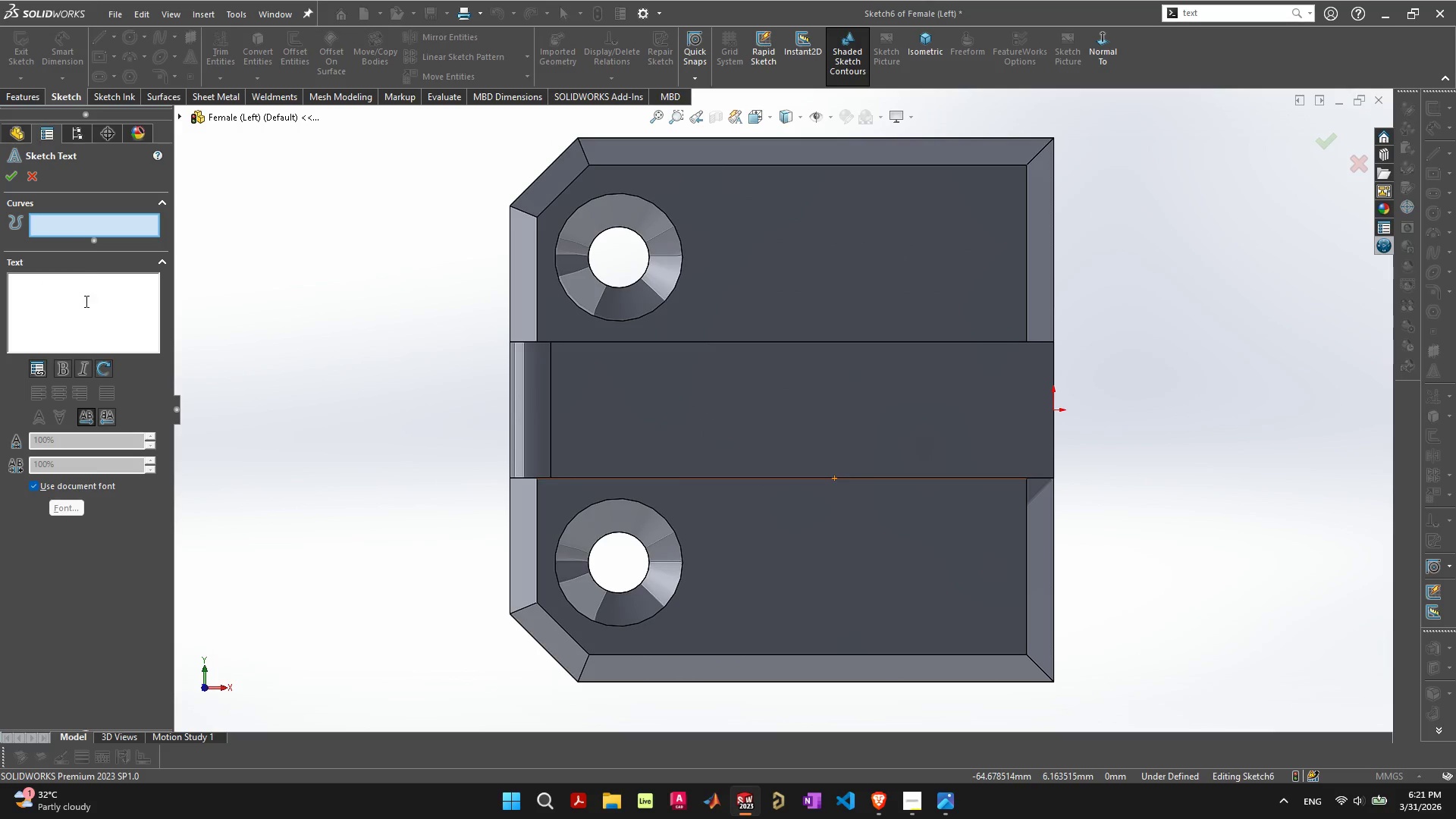 
left_click([85, 302])
 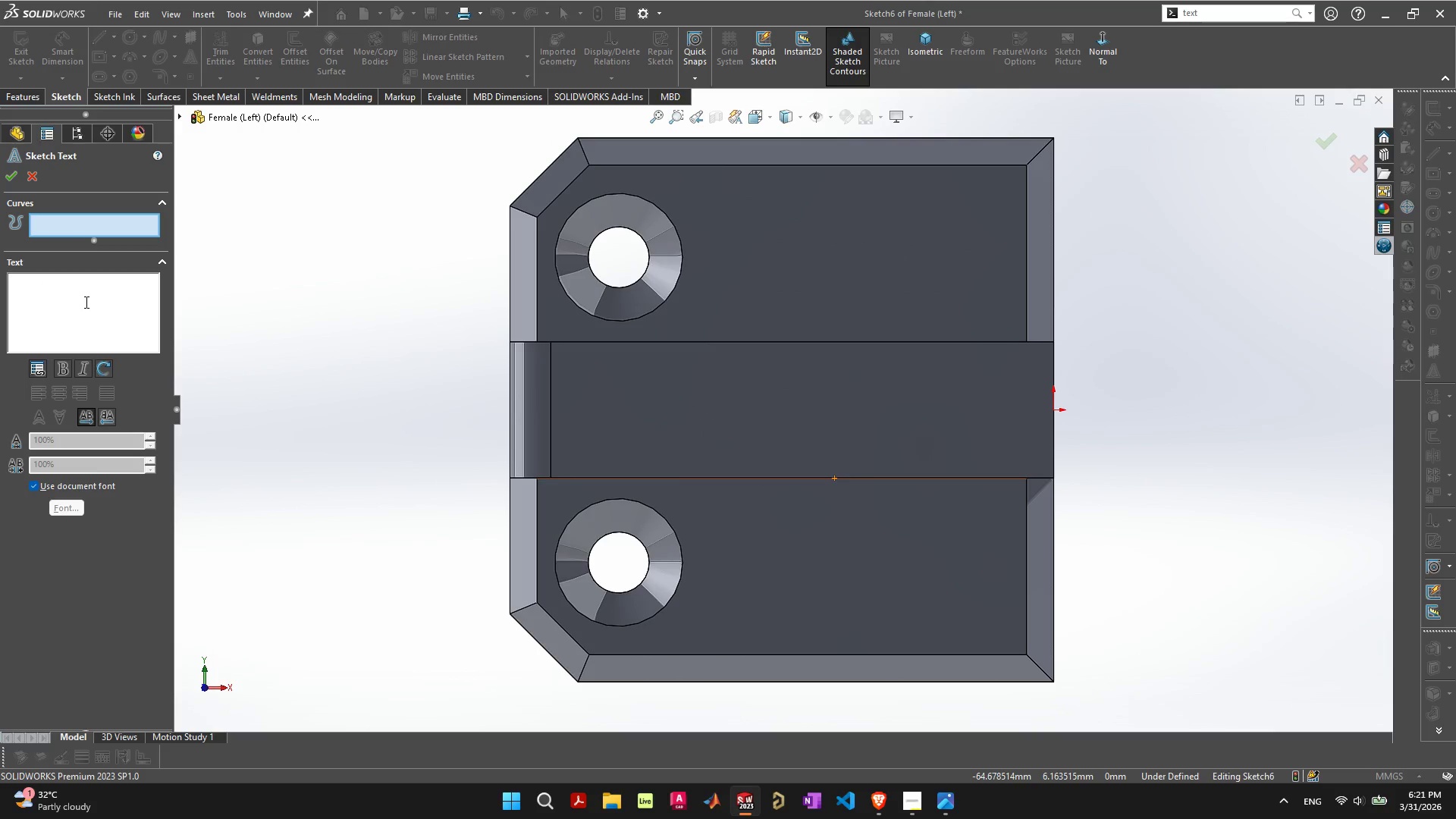 
key(Shift+L)
 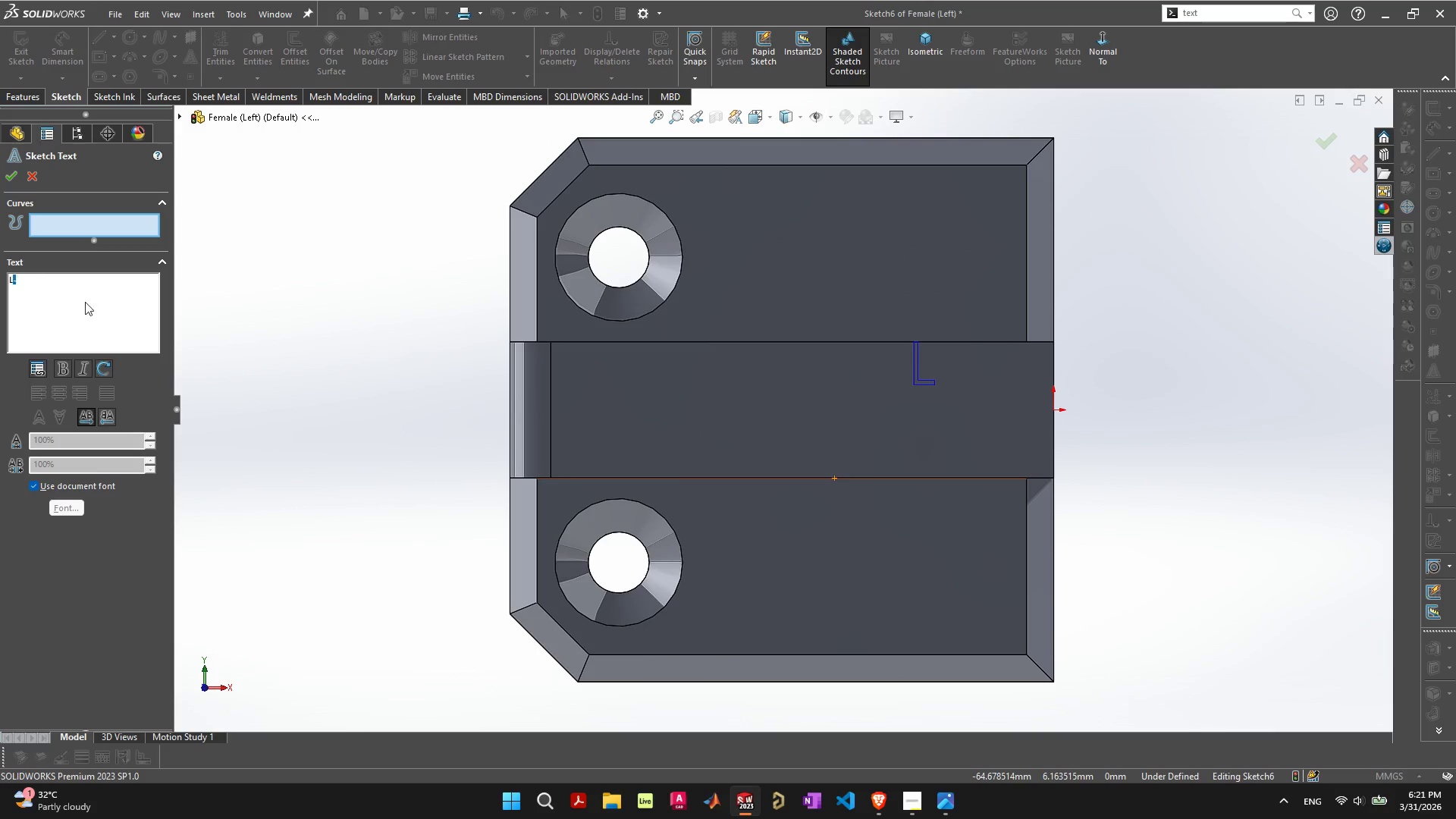 
key(Minus)
 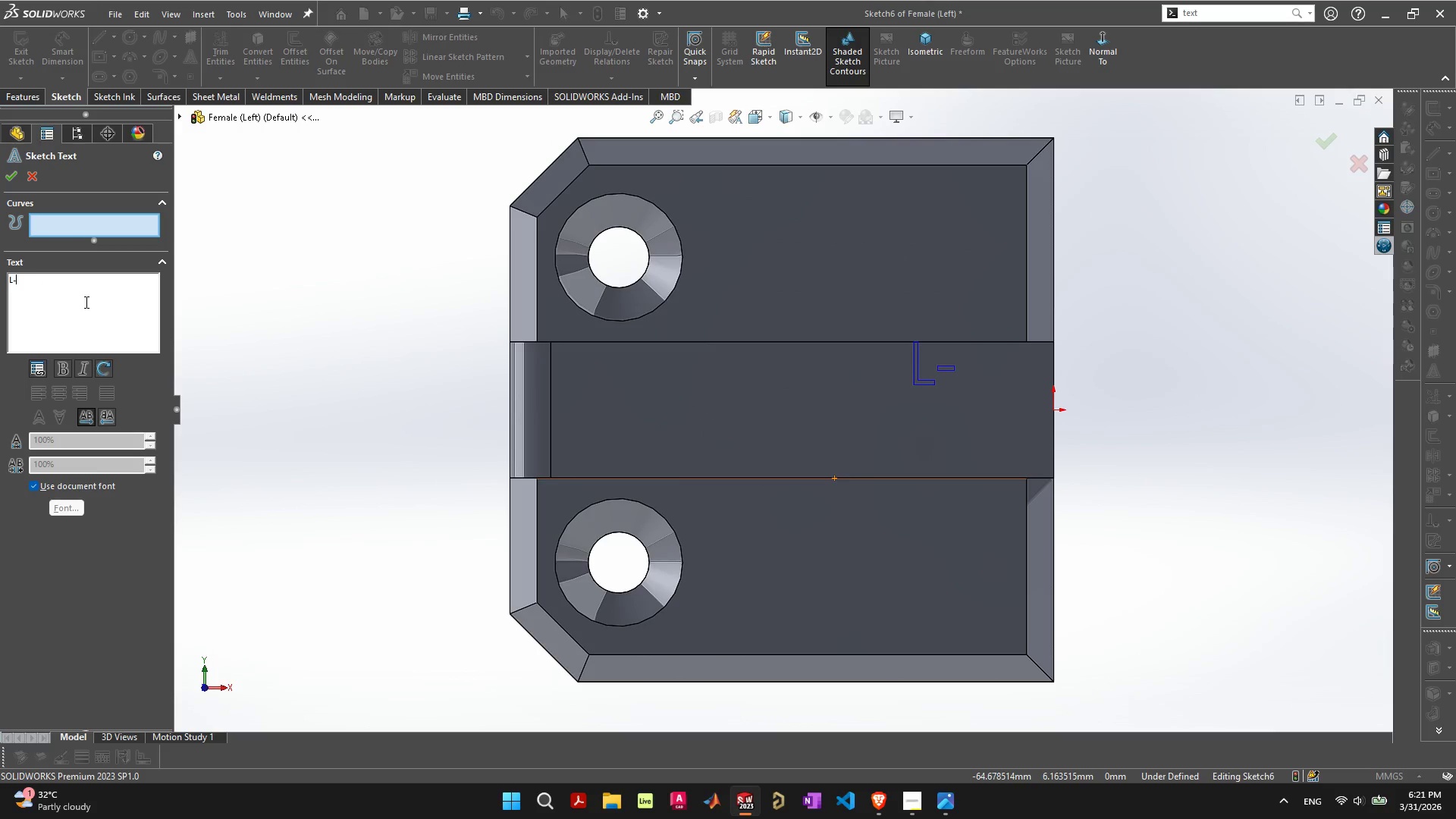 
key(Shift+S)
 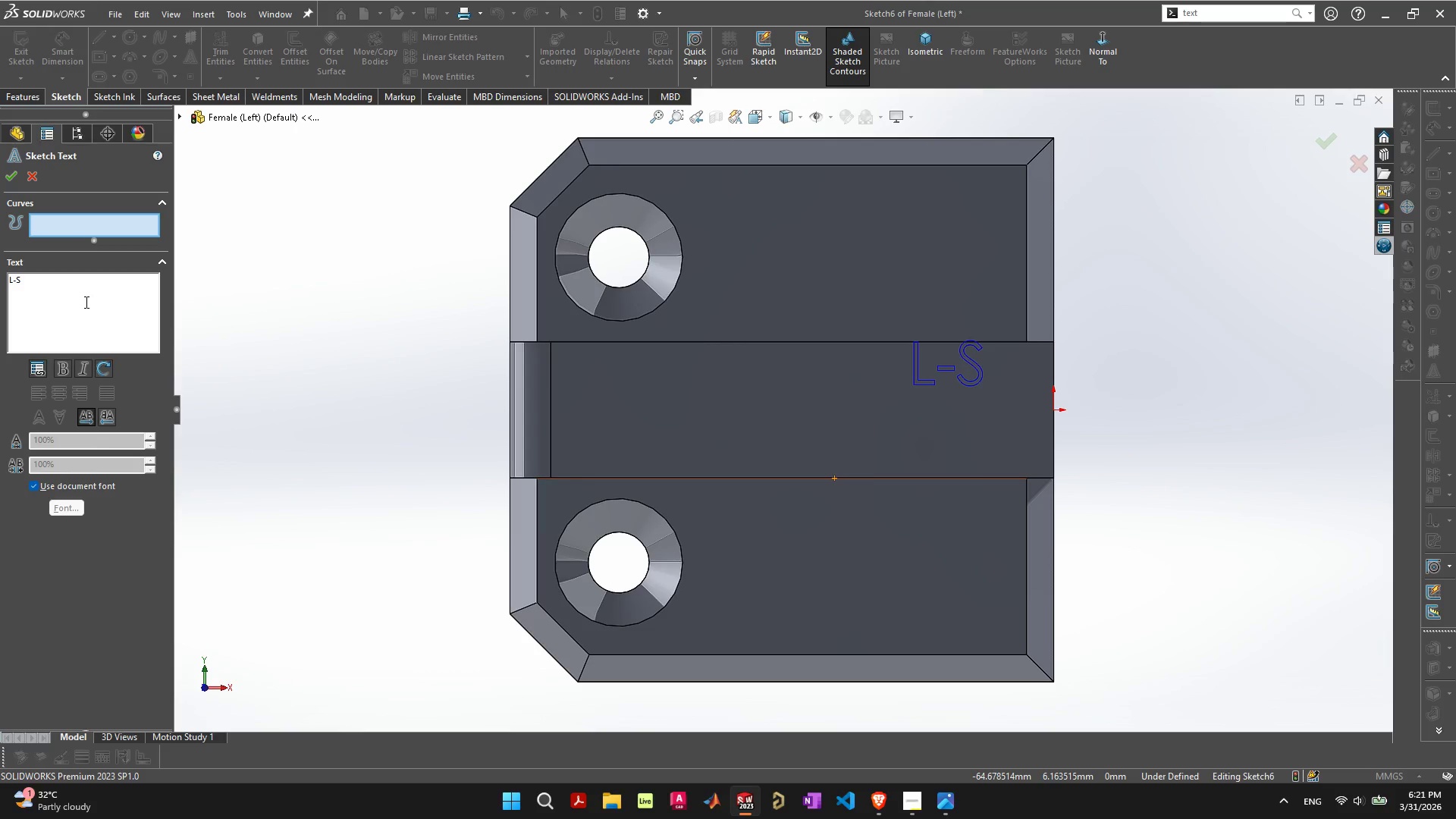 
key(Backspace)
 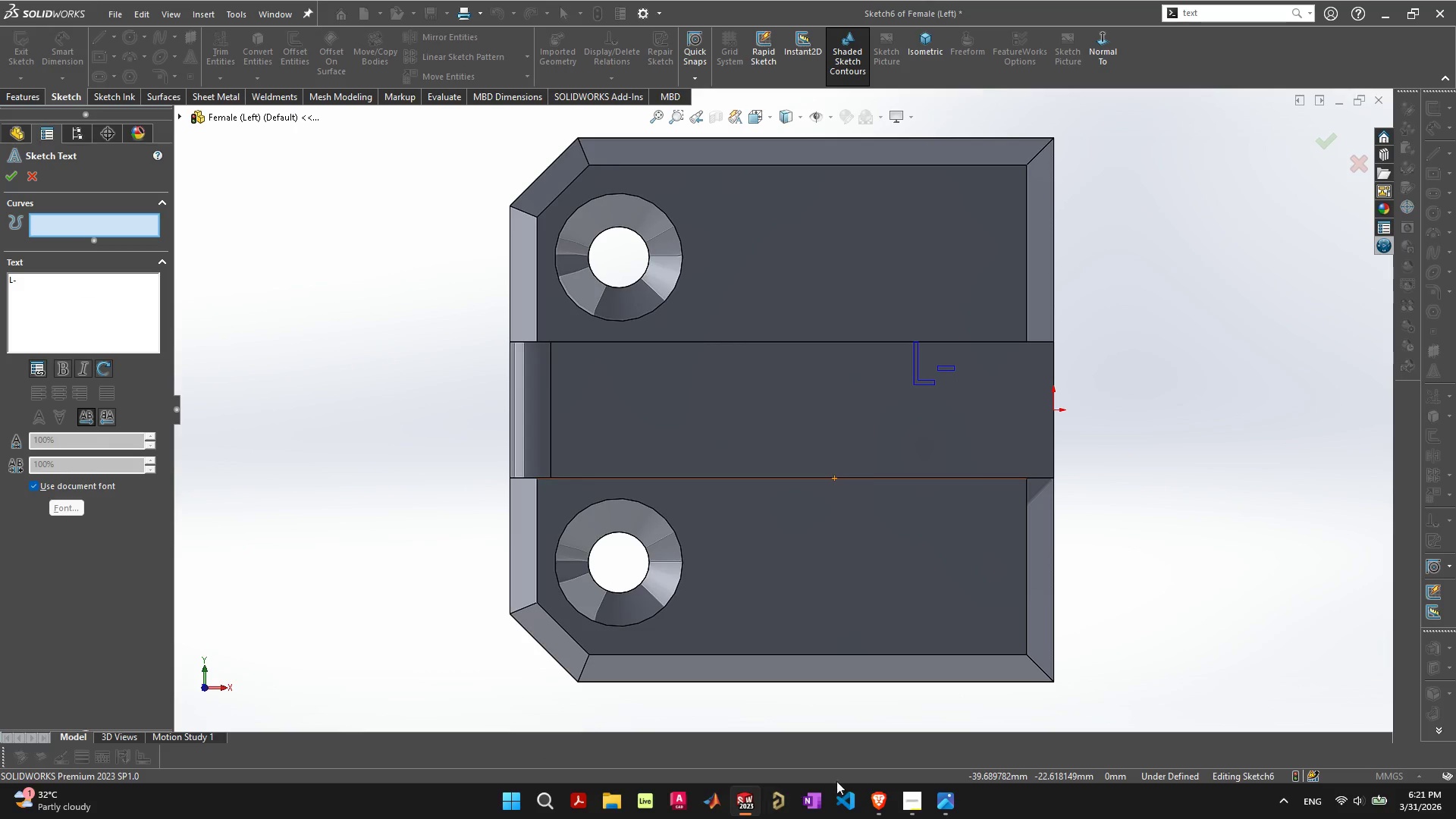 
left_click([915, 806])
 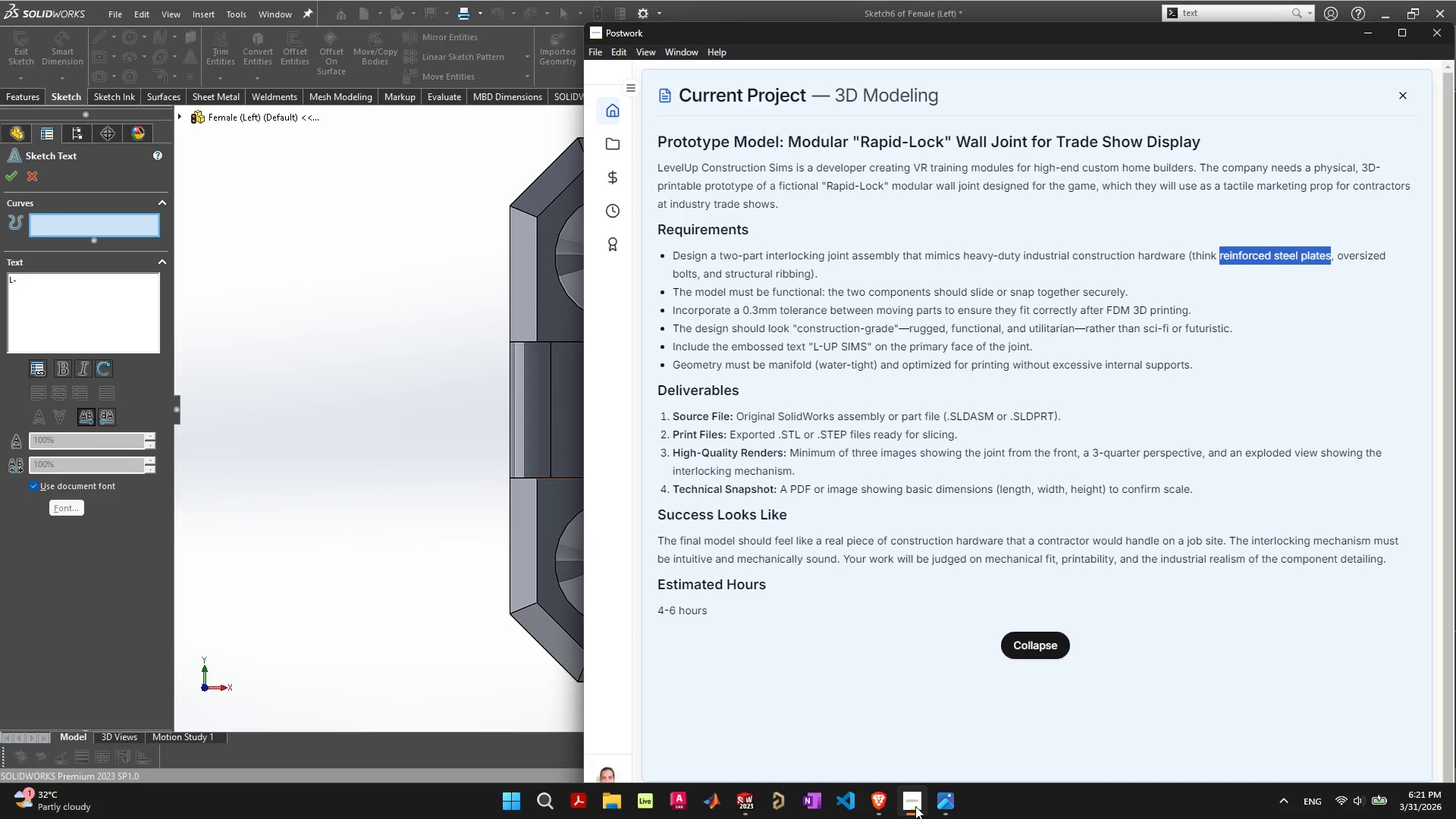 
left_click([915, 806])
 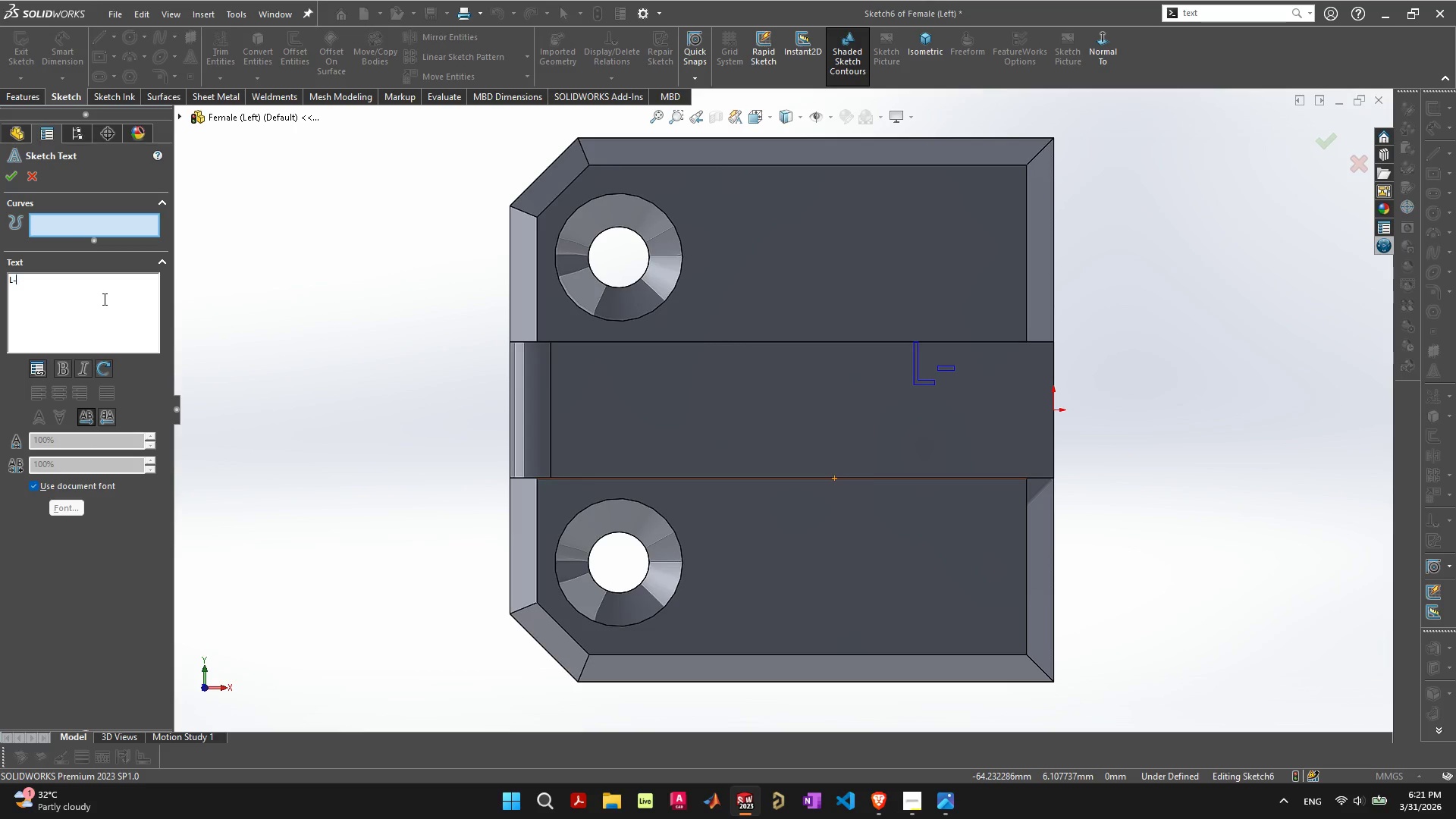 
type(UP SIMS)
 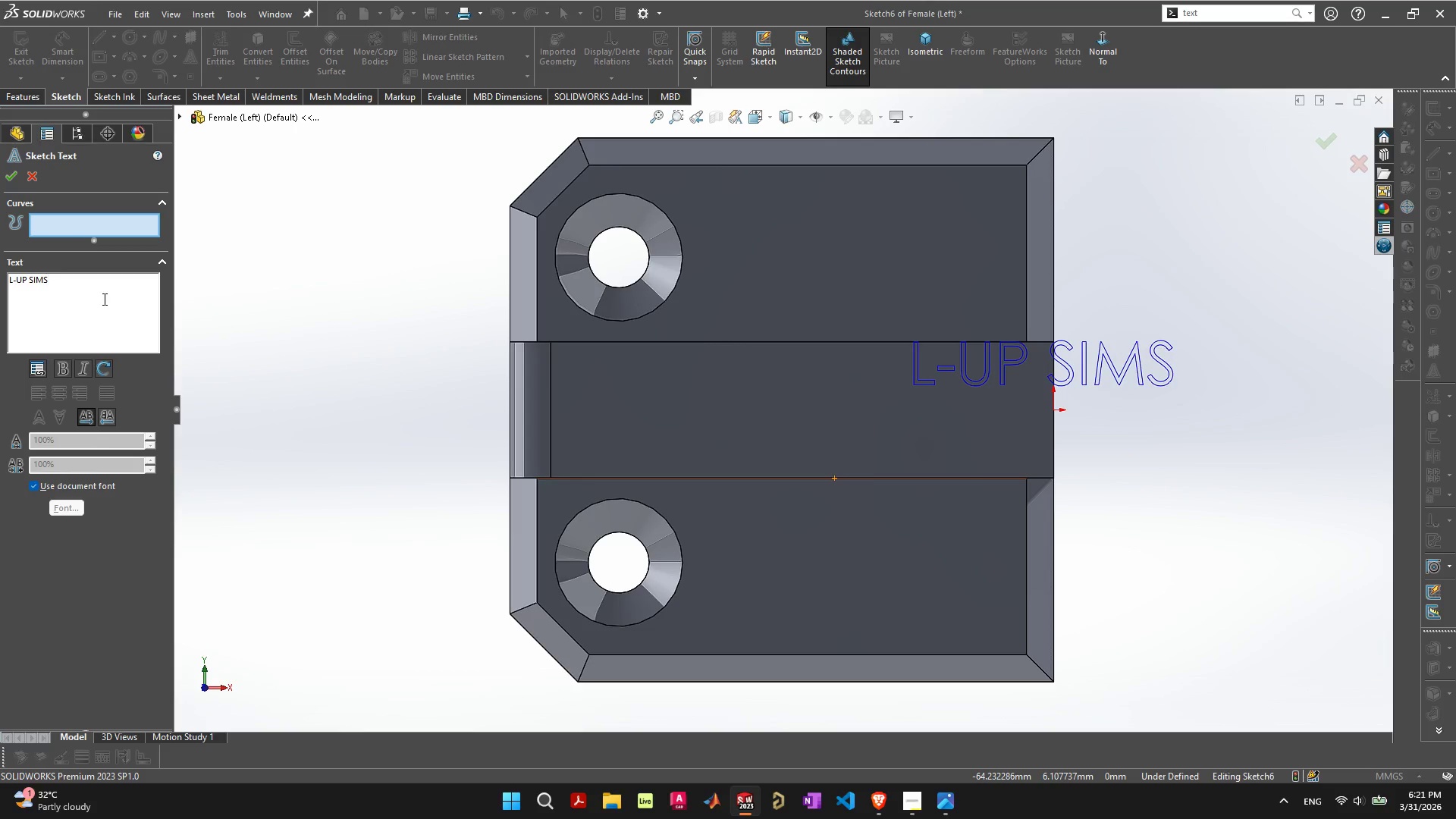 
left_click([39, 367])
 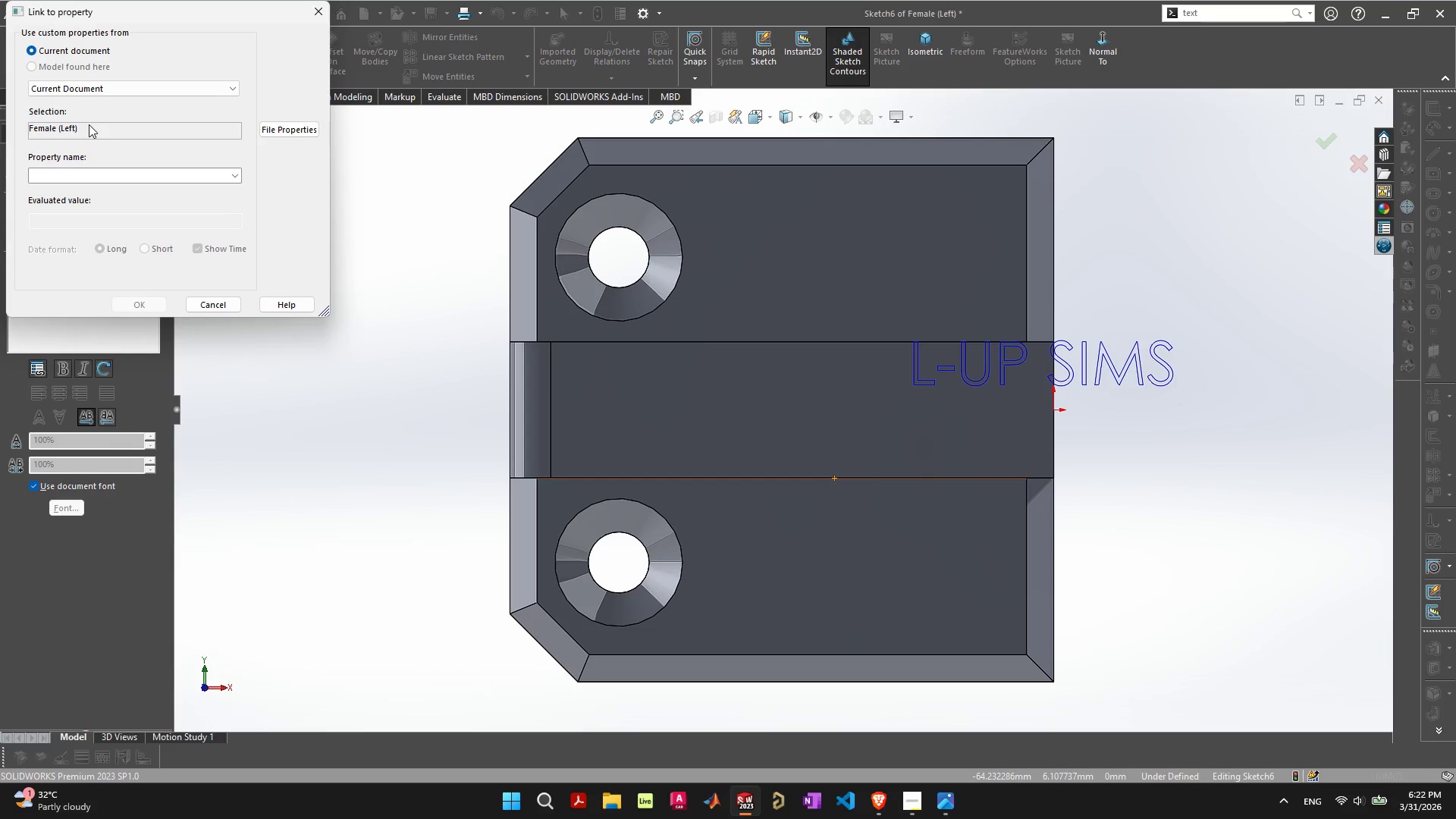 
left_click([104, 89])
 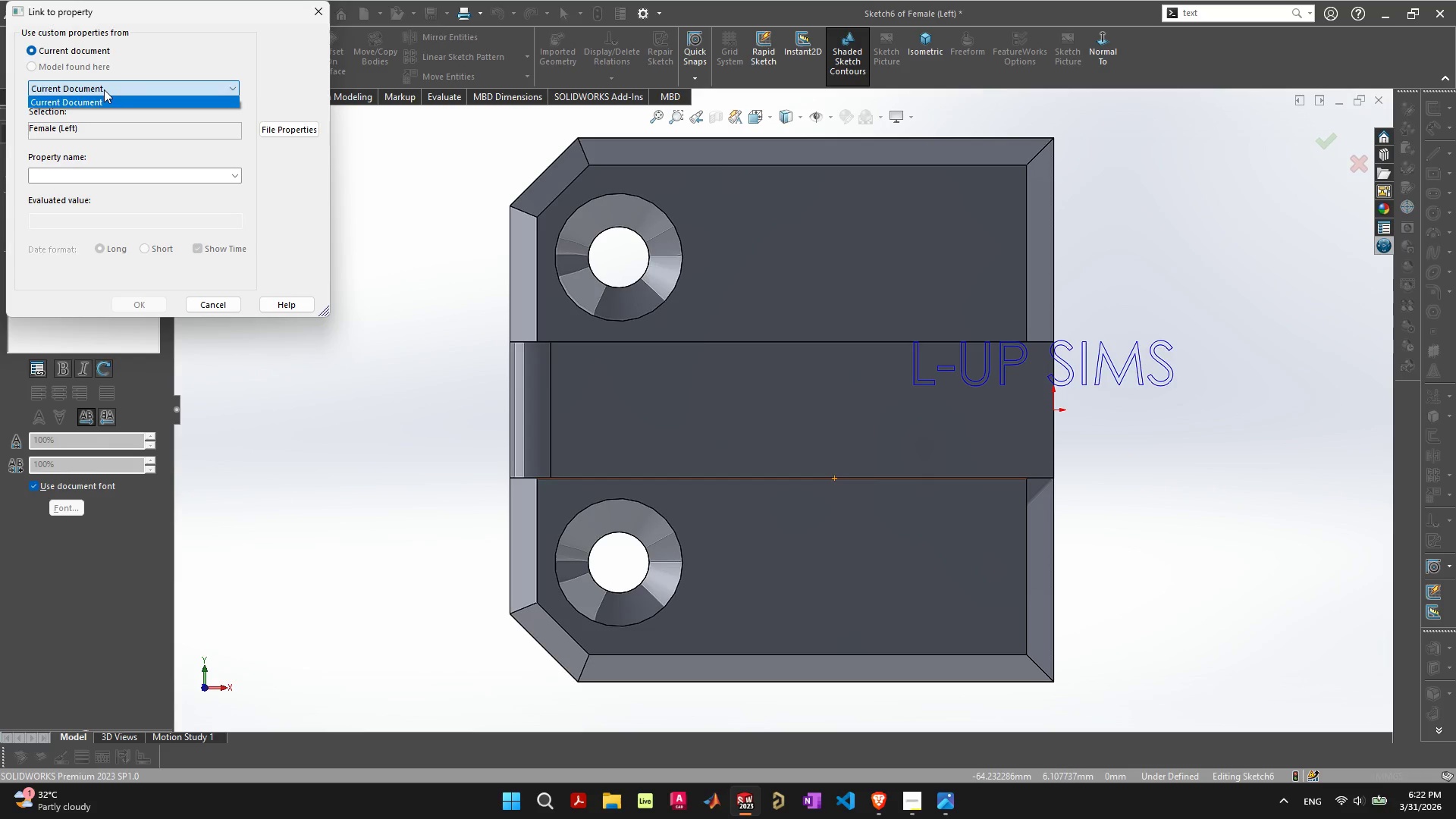 
left_click([104, 89])
 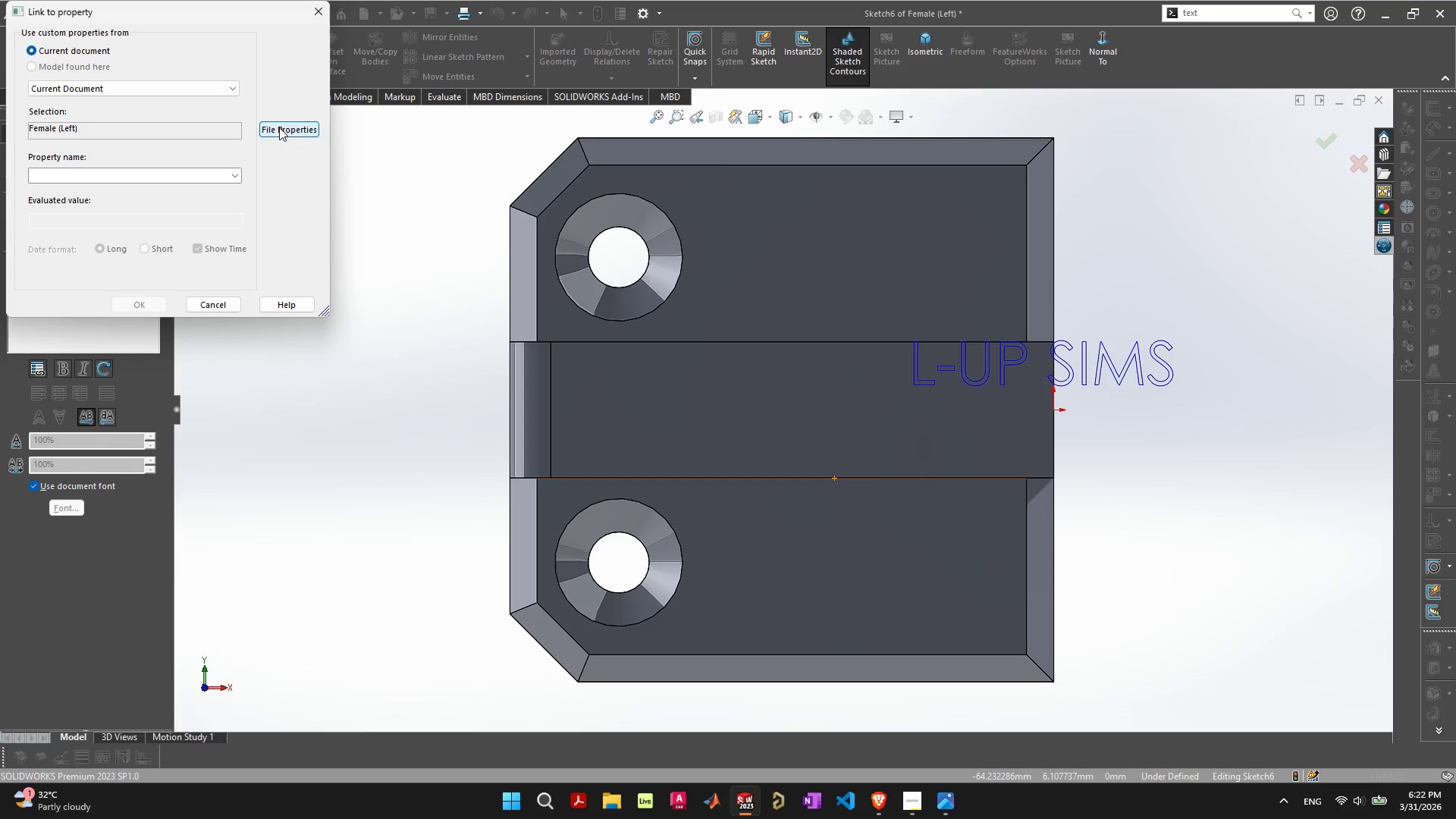 
left_click([198, 170])
 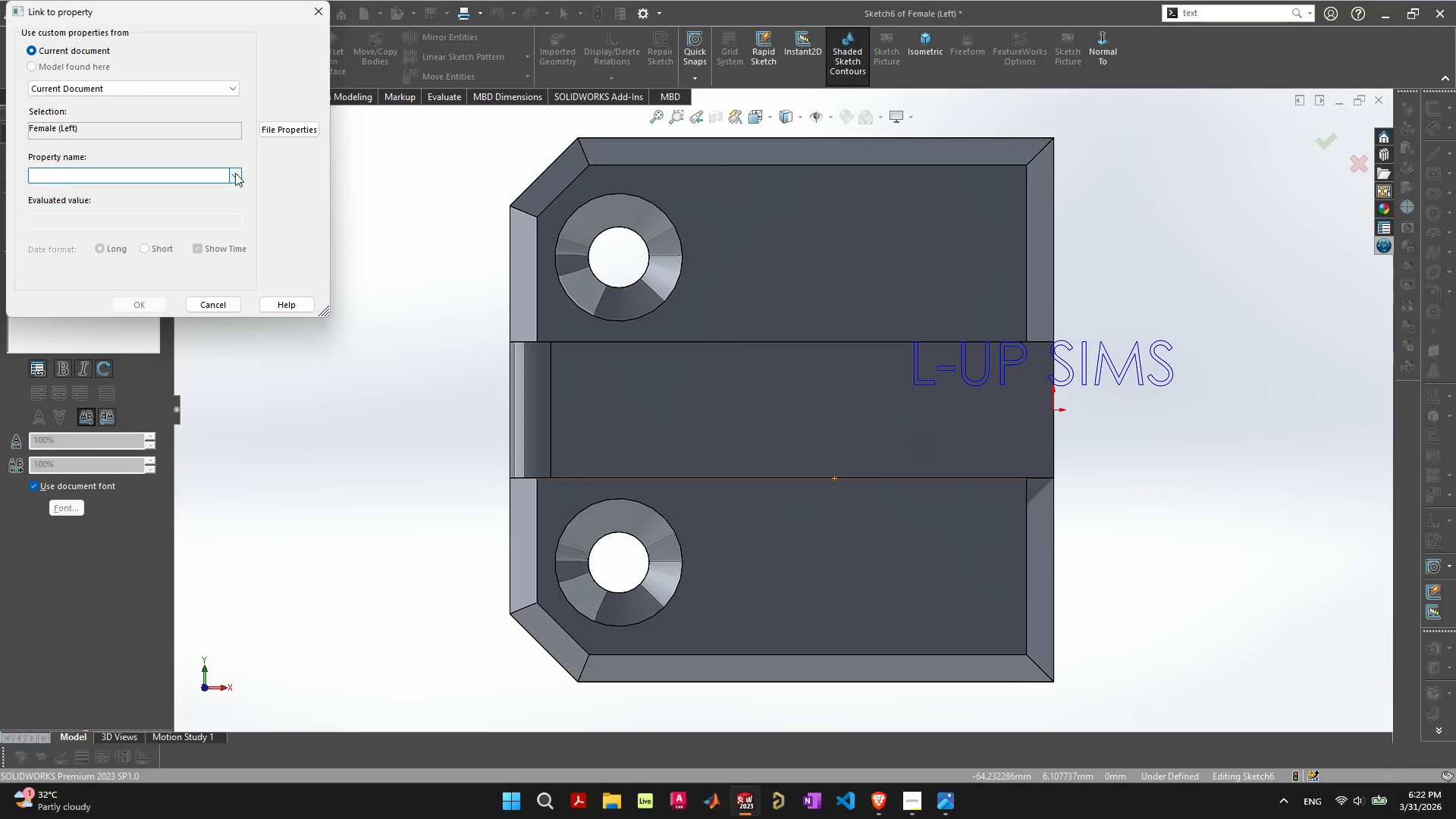 
left_click([237, 173])
 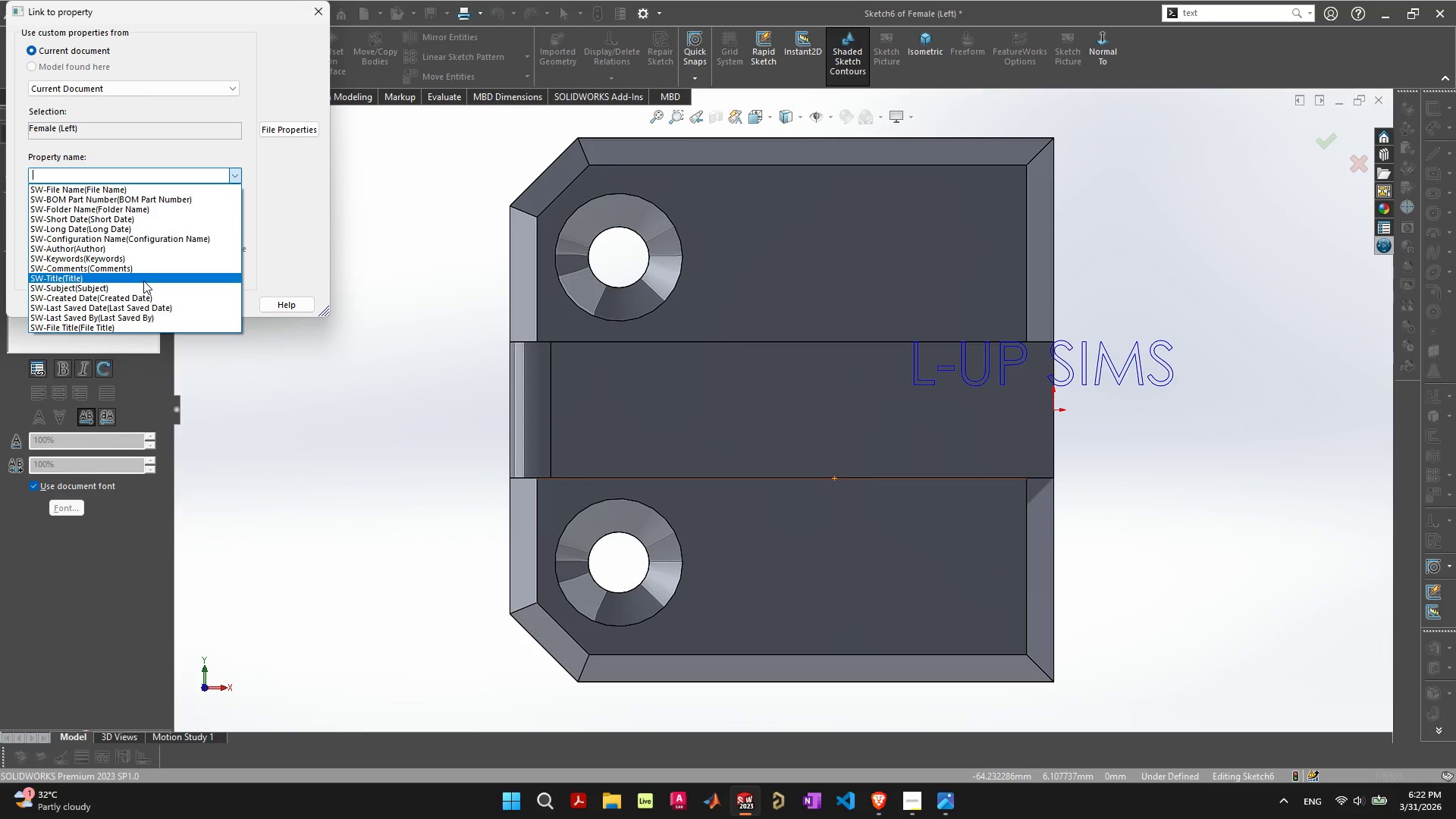 
wait(15.84)
 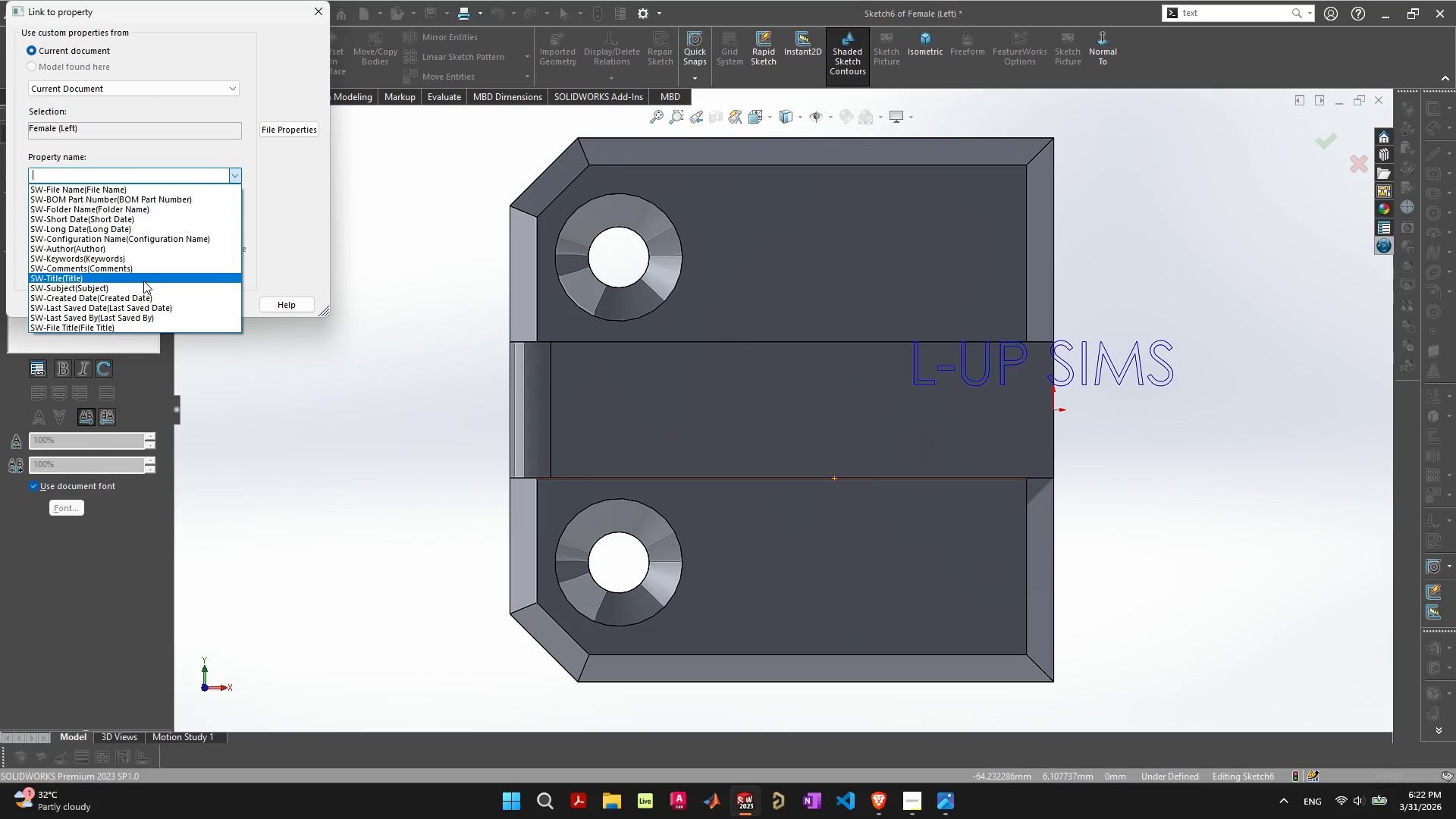 
left_click([143, 281])
 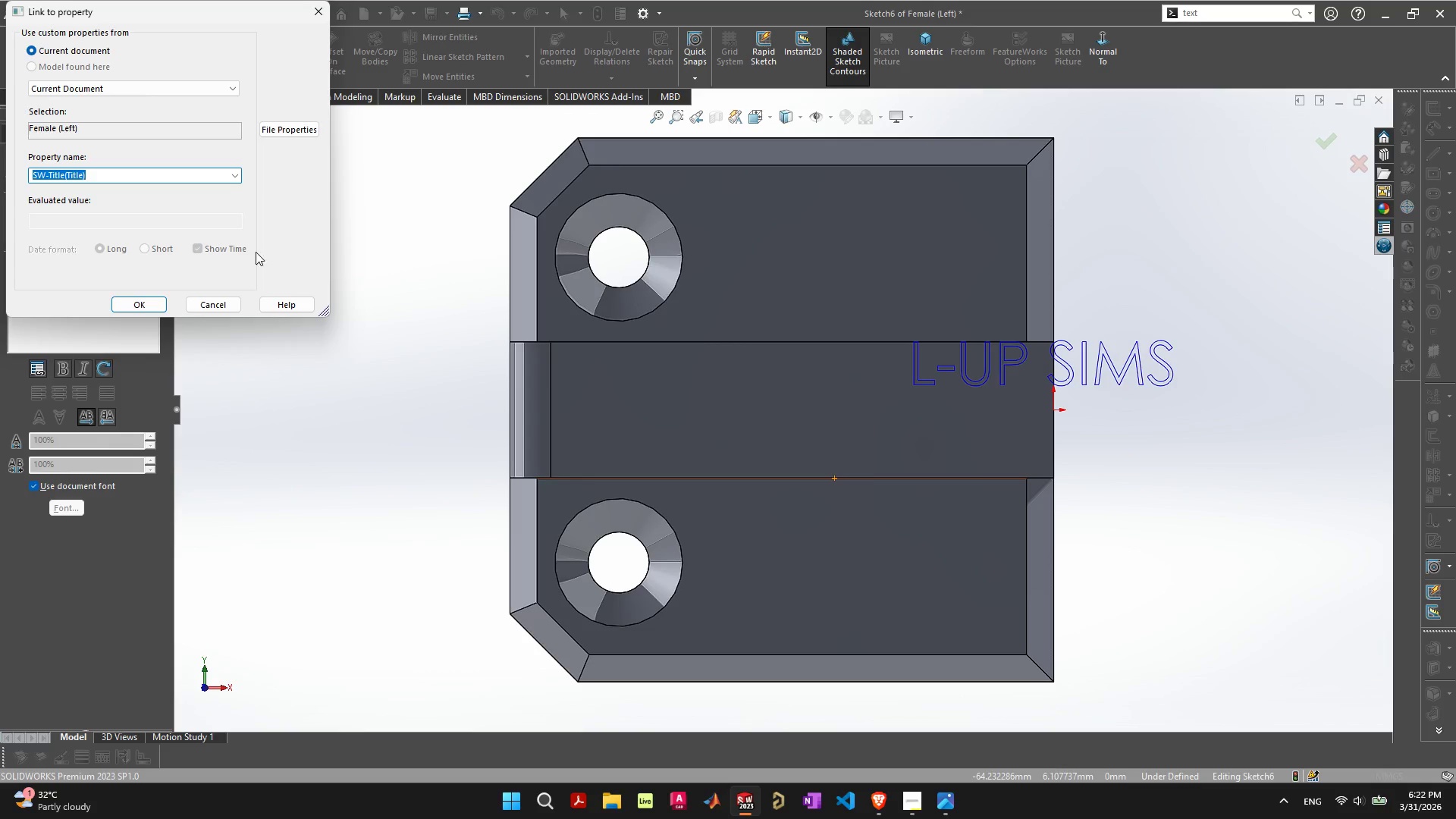 
left_click([149, 308])
 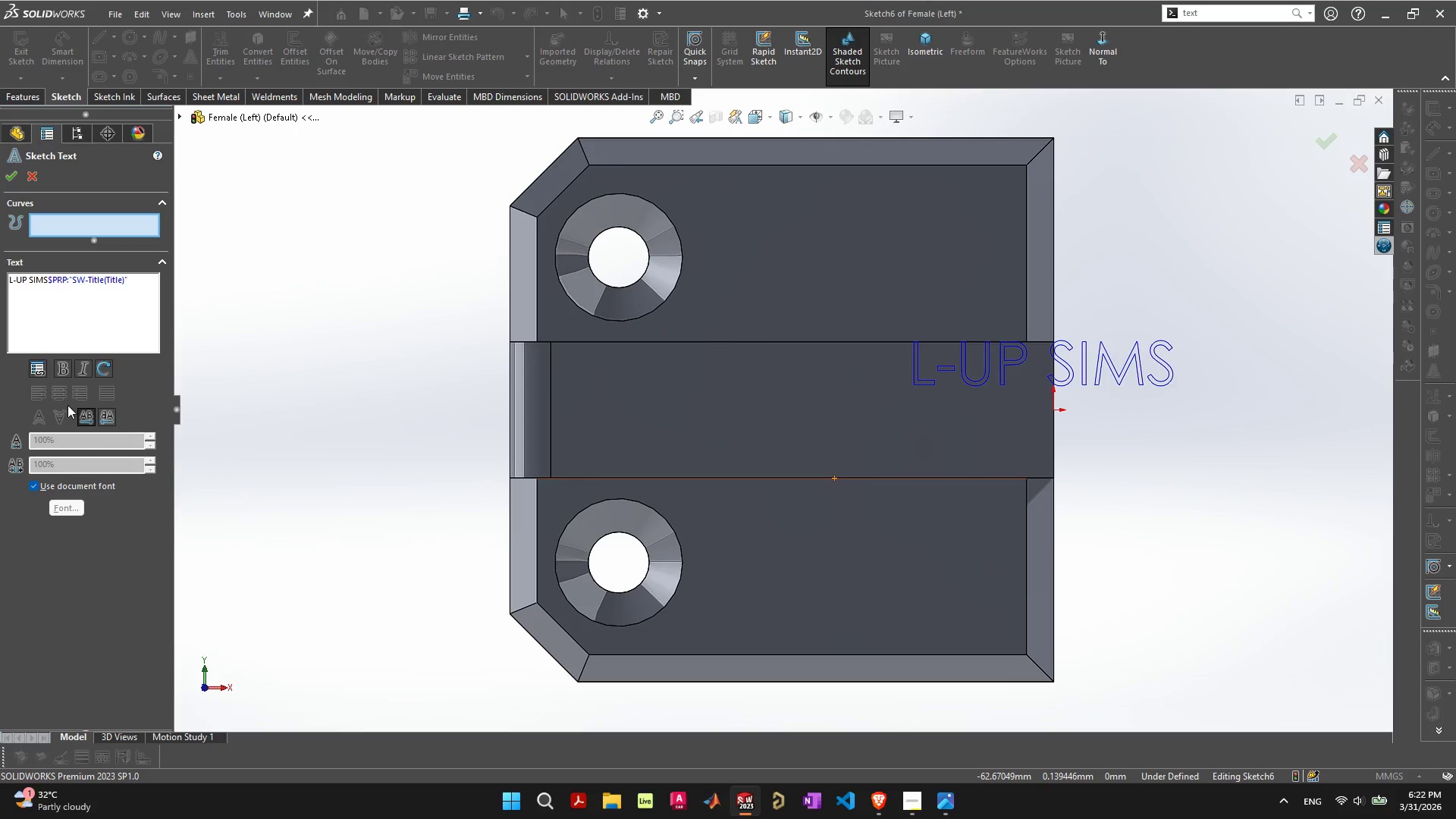 
wait(5.88)
 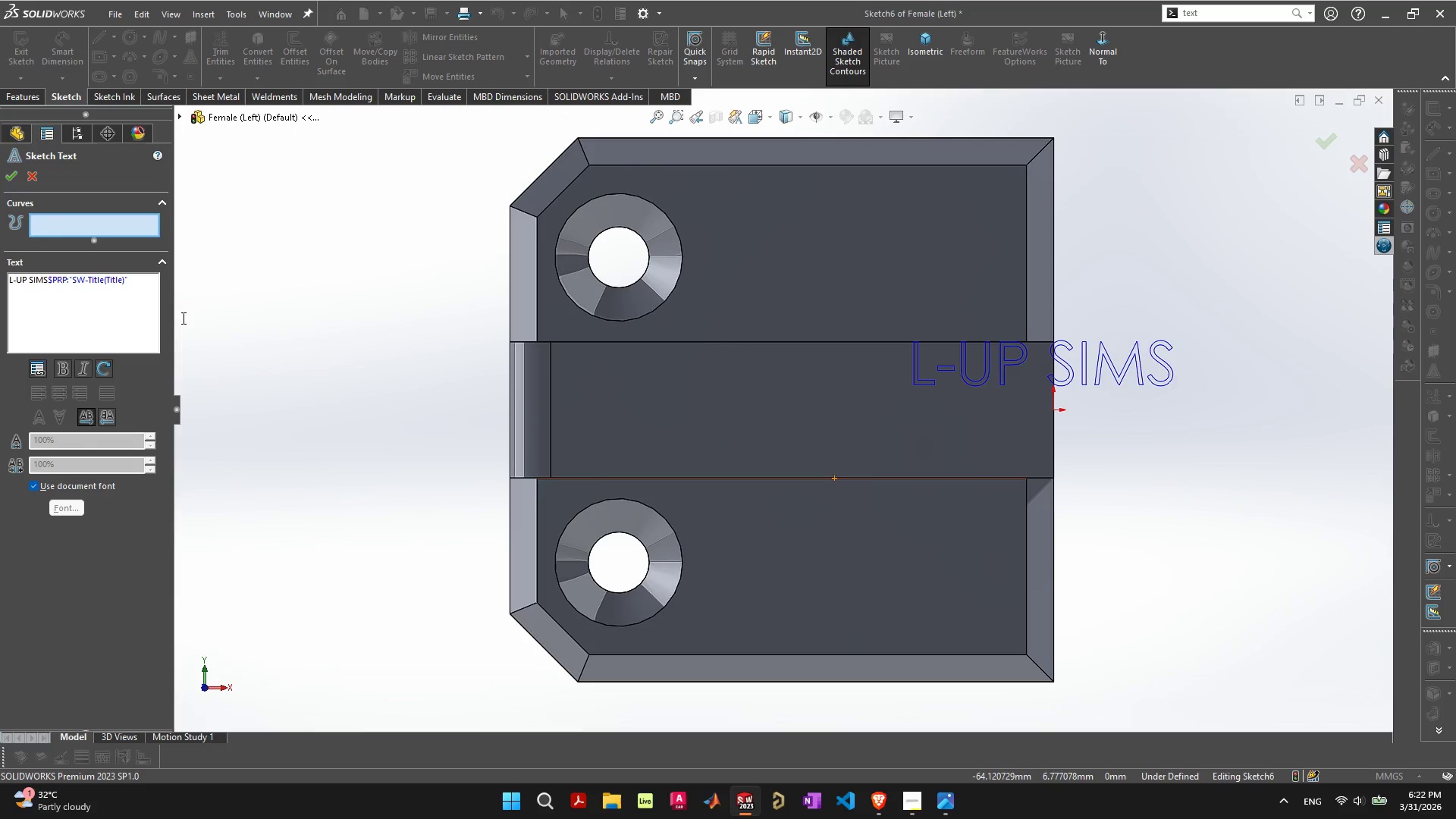 
left_click([71, 224])
 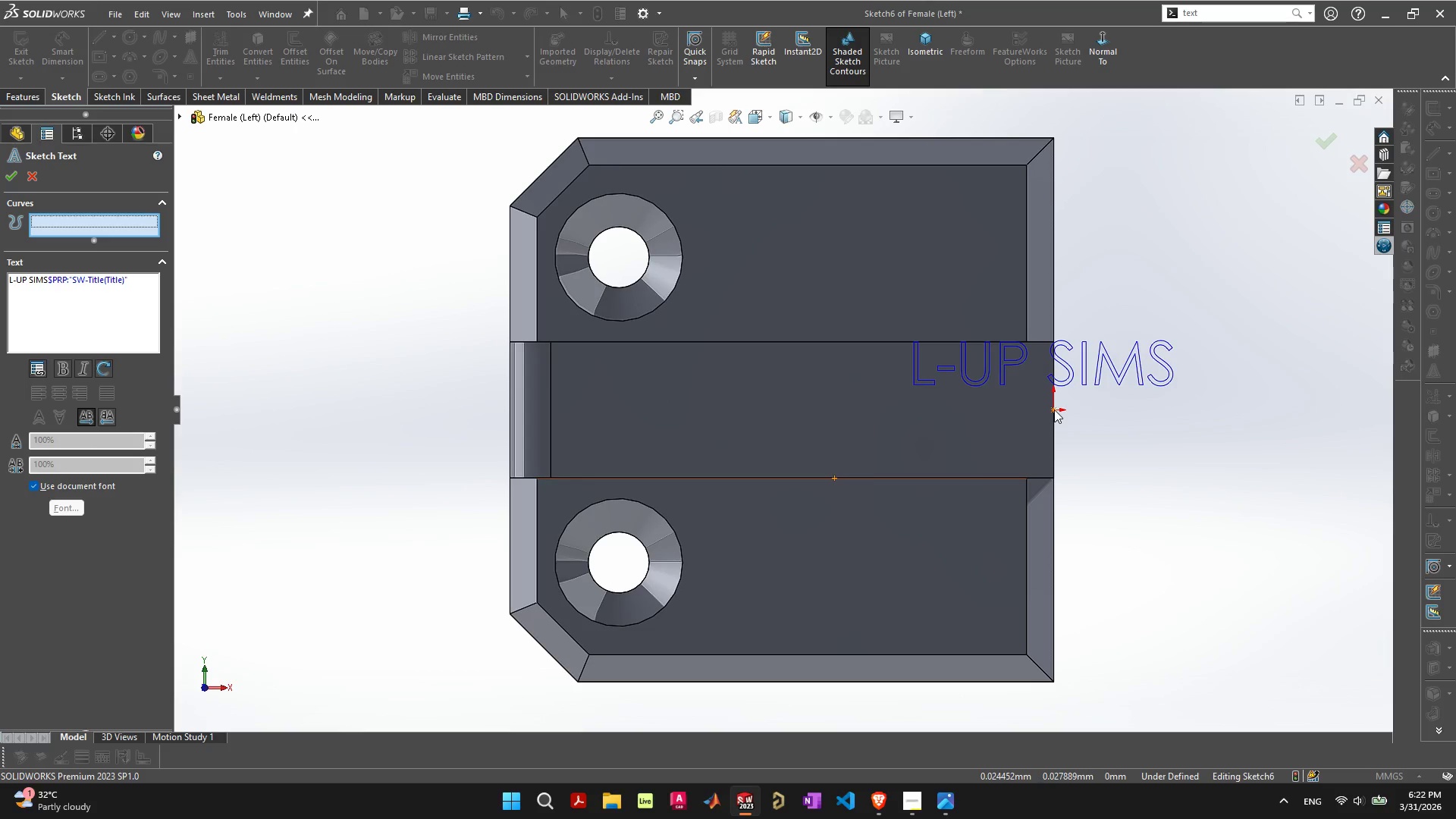 
left_click([1055, 410])
 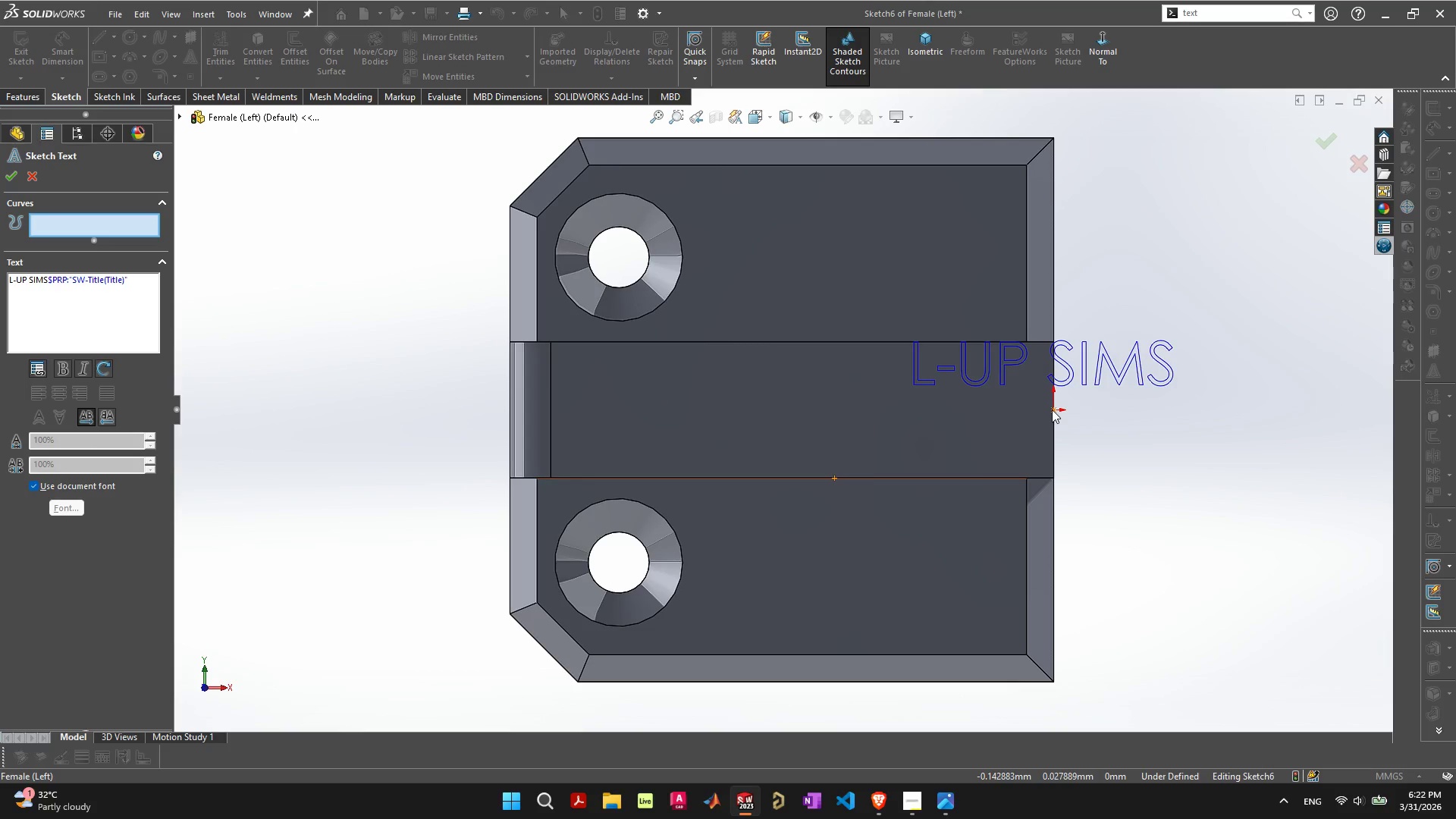 
left_click([1052, 410])
 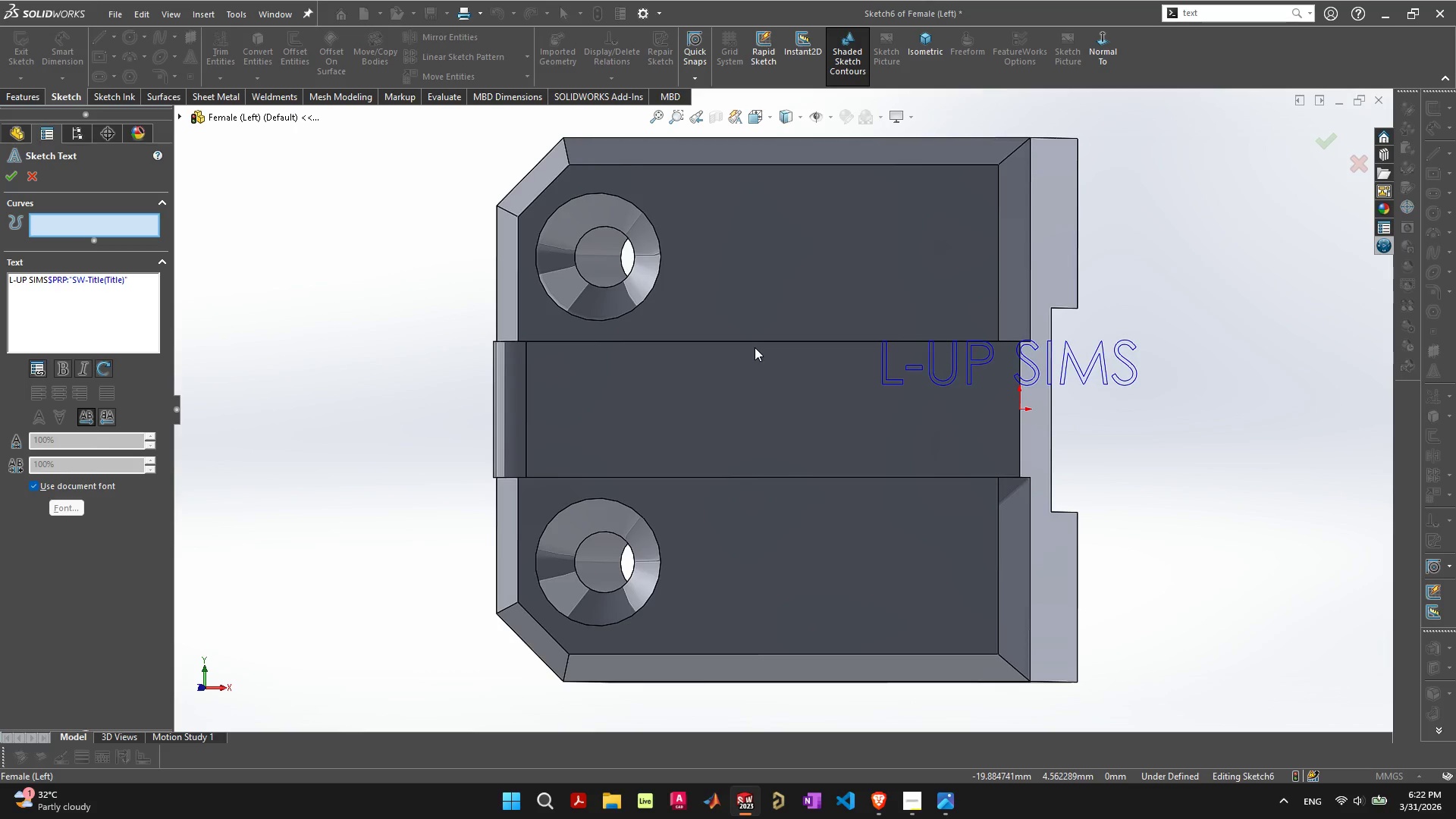 
wait(7.05)
 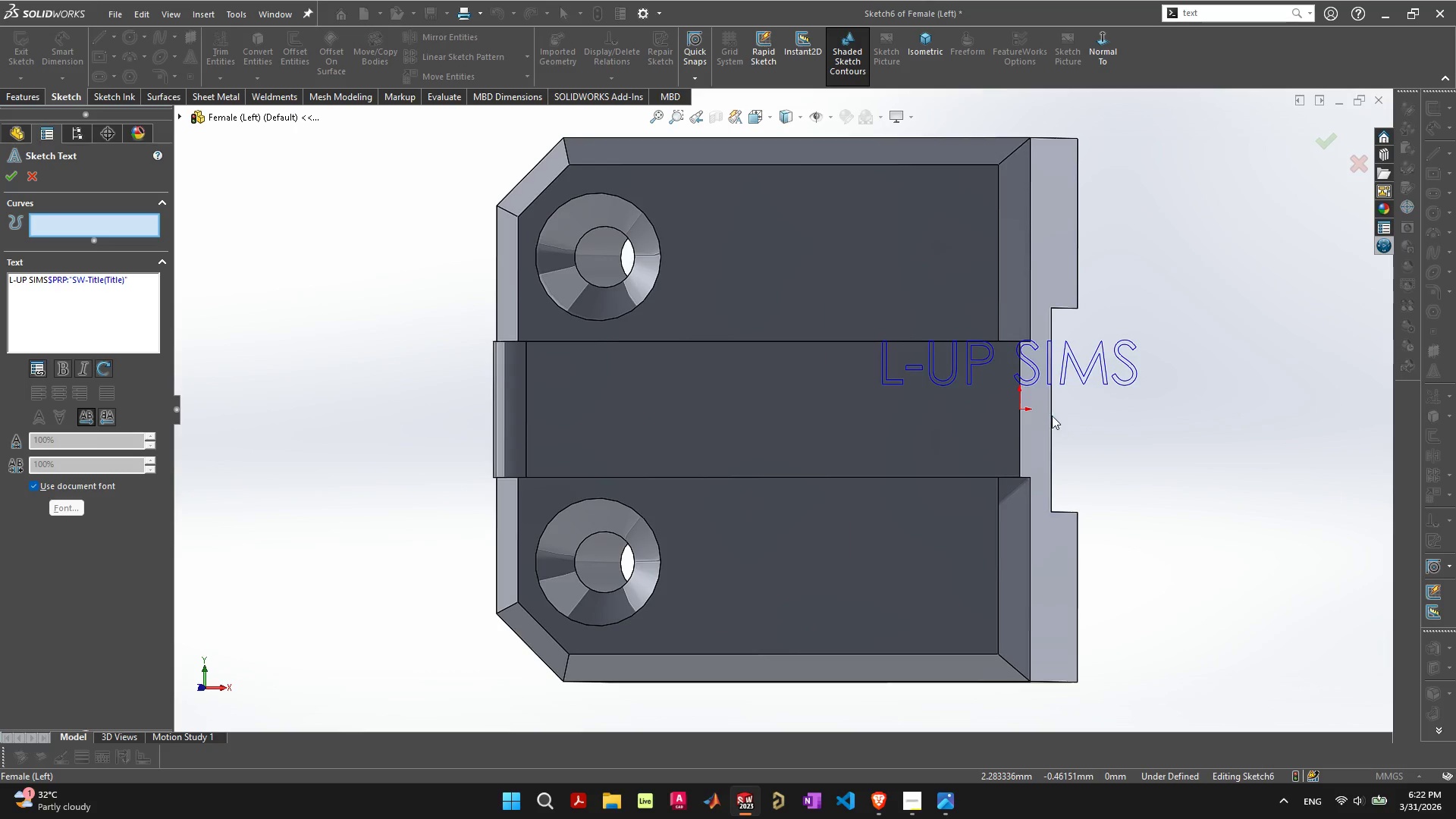 
left_click([772, 479])
 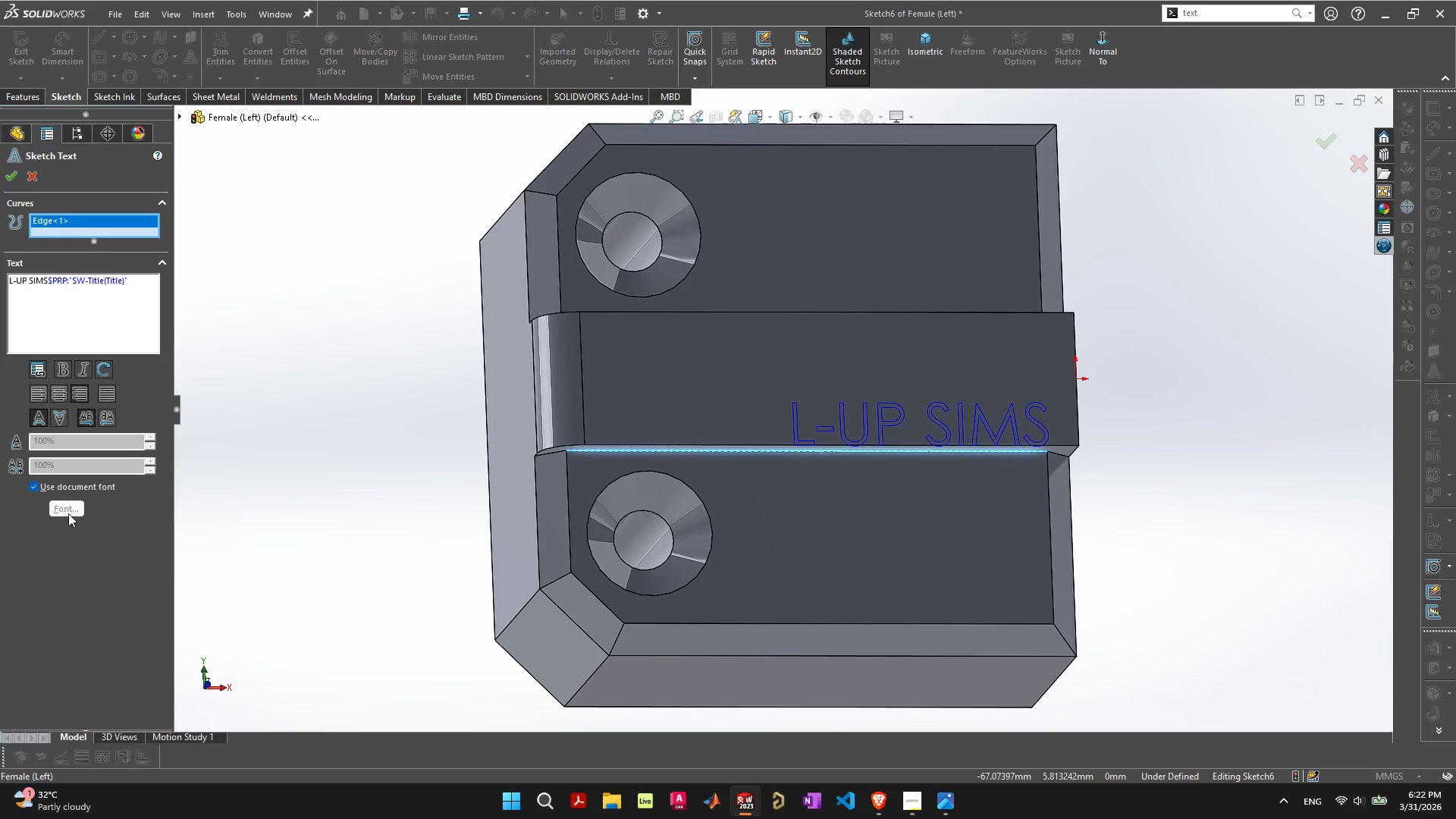 
wait(5.23)
 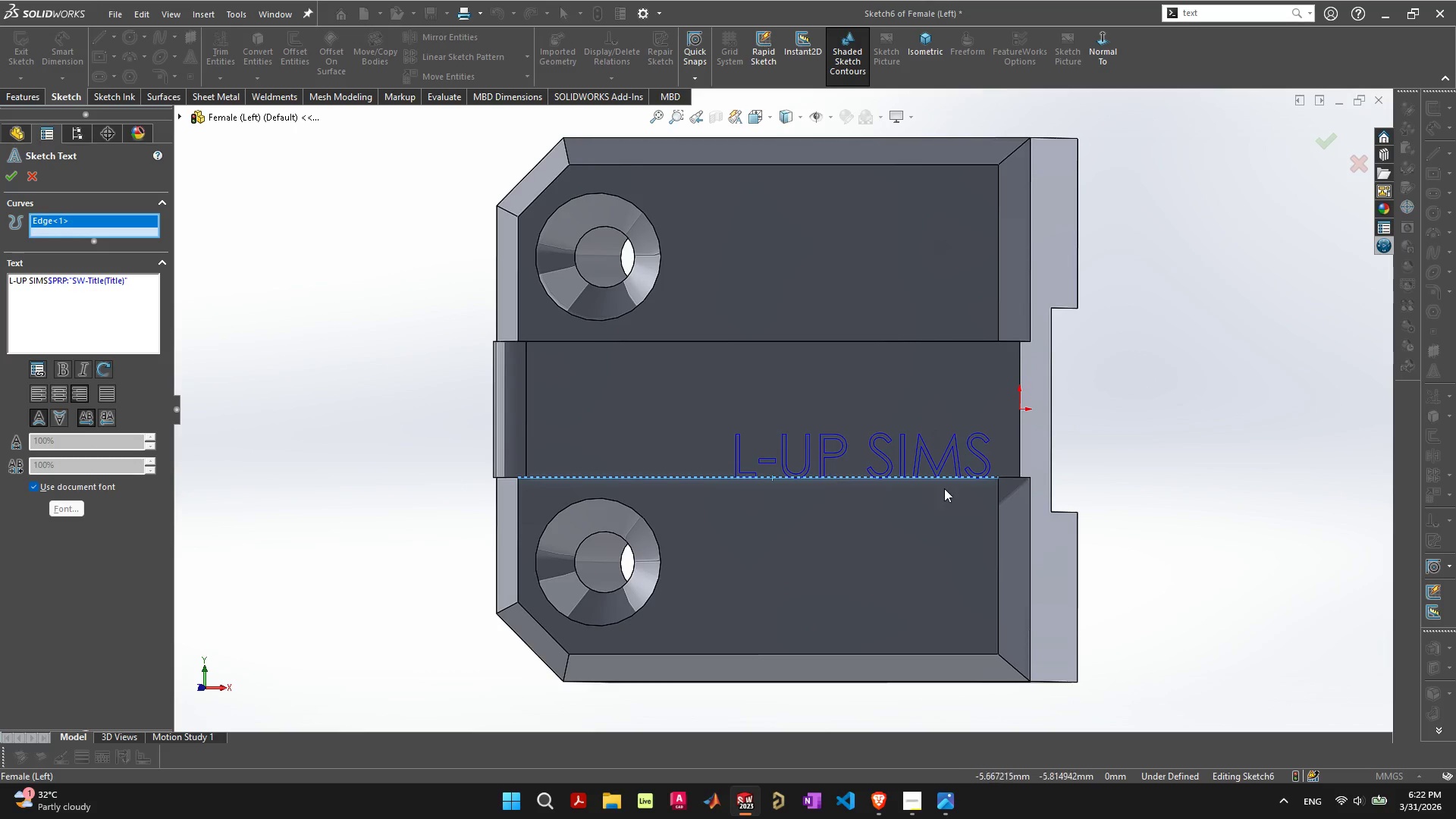 
left_click([39, 488])
 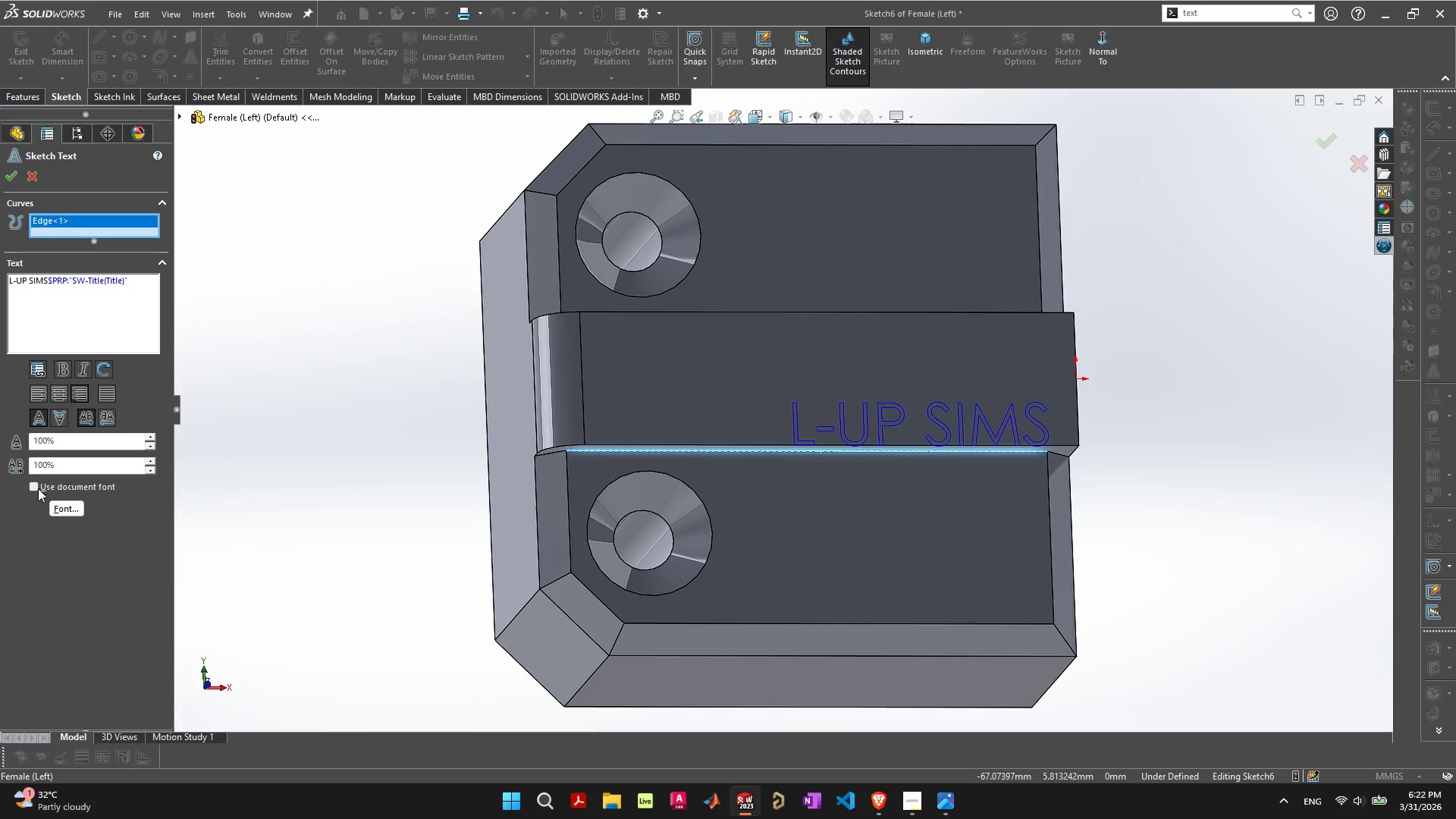 
left_click([33, 485])
 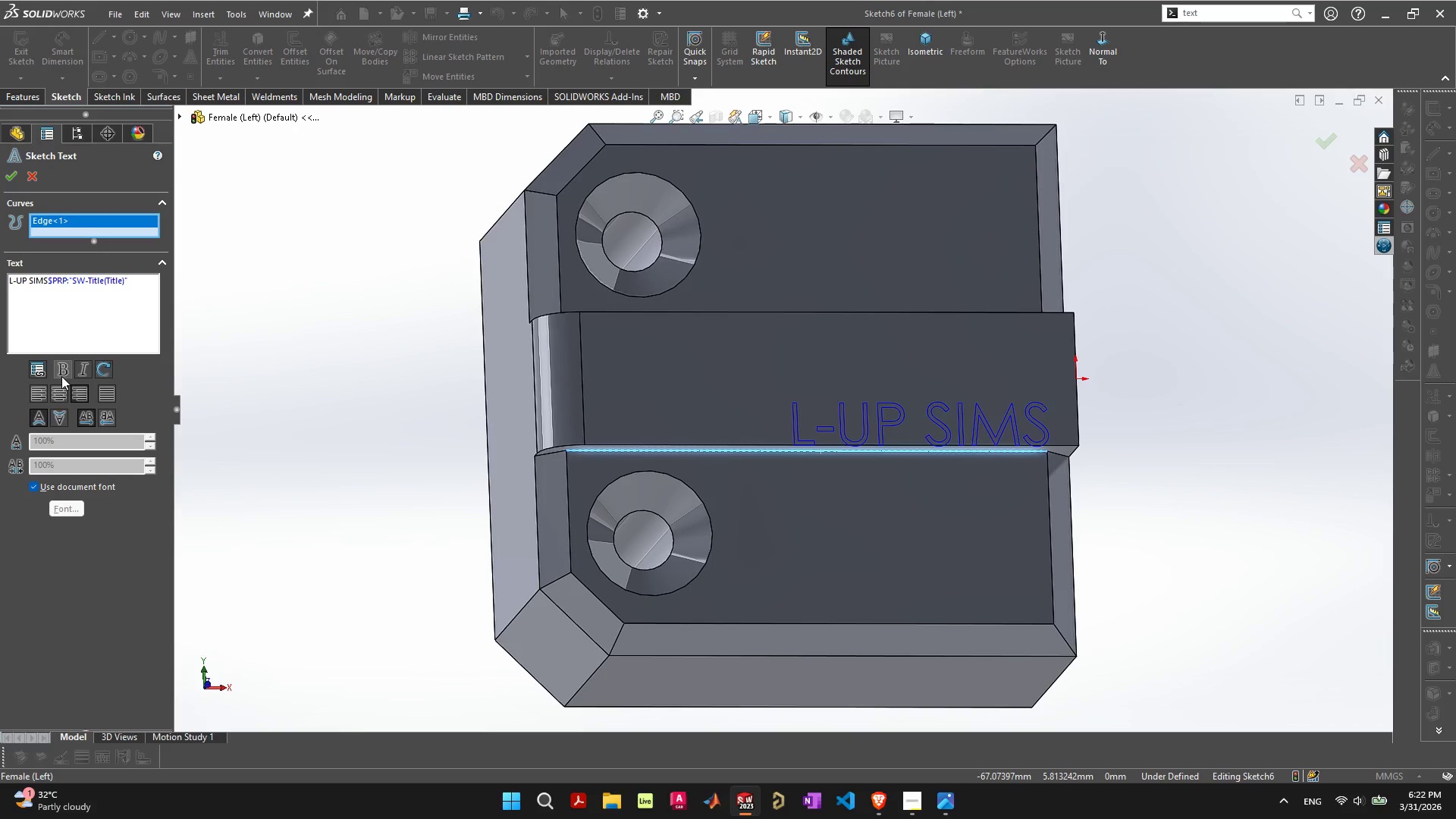 
left_click([63, 372])
 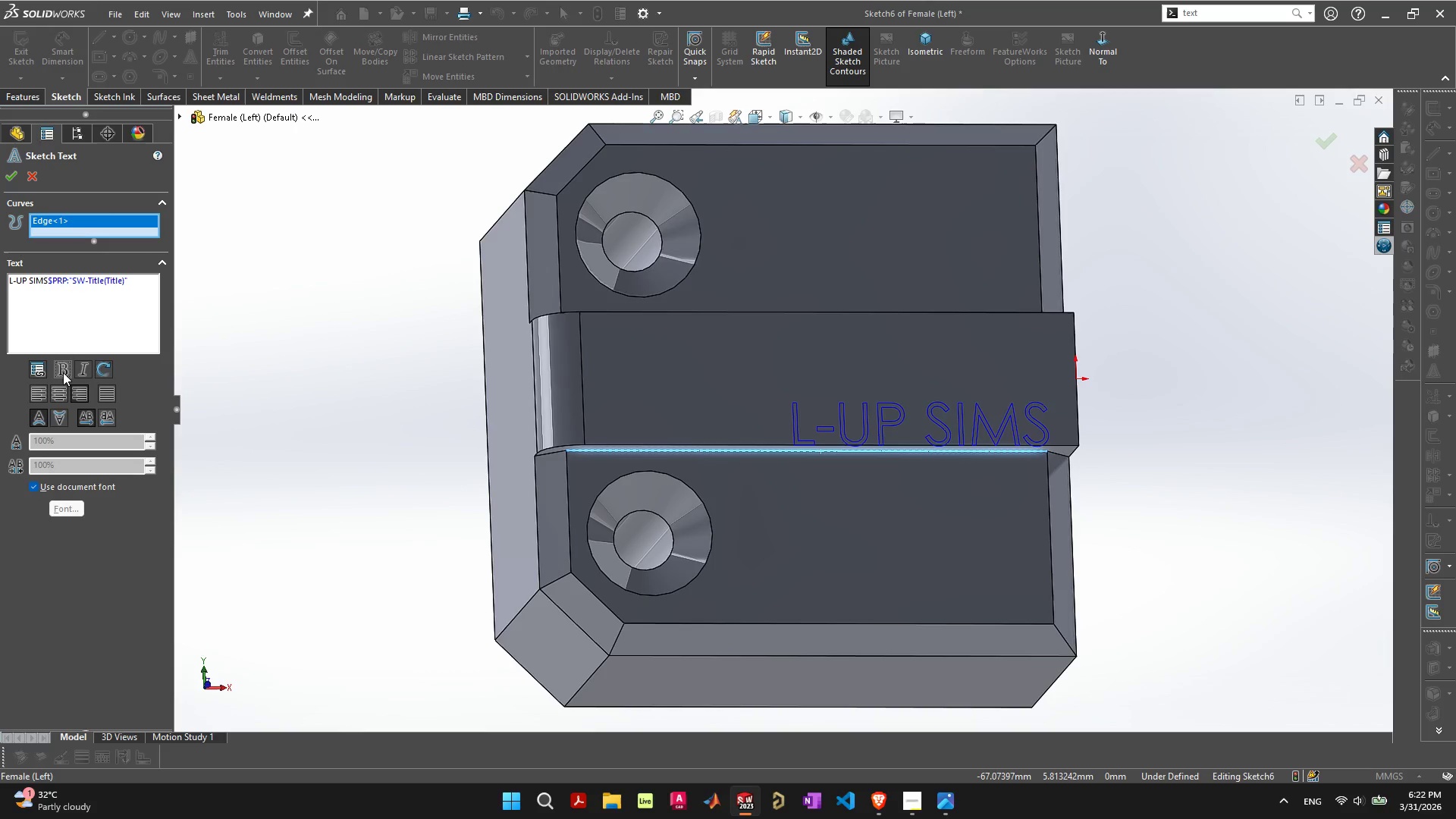 
left_click([63, 372])
 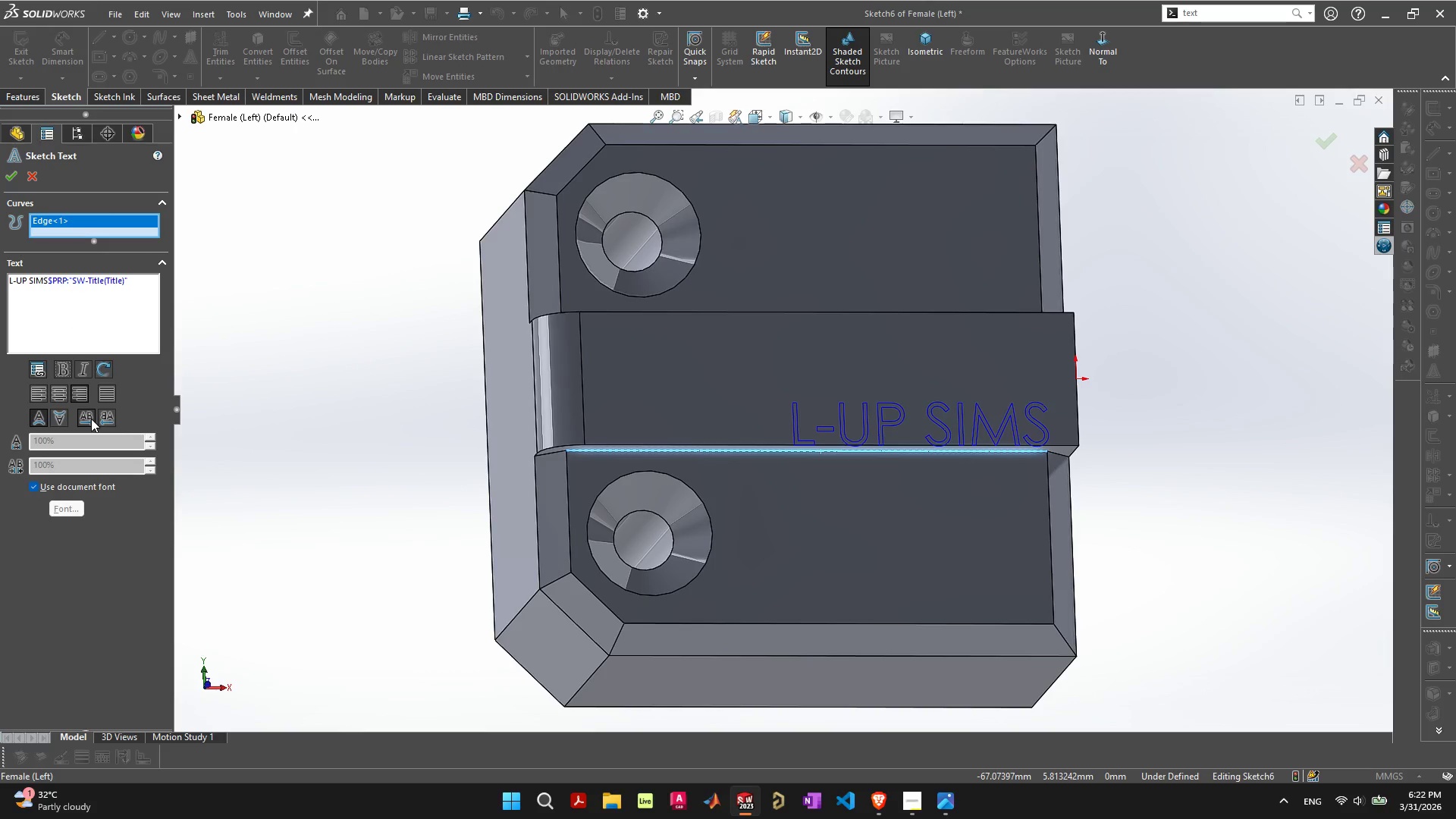 
left_click([62, 394])
 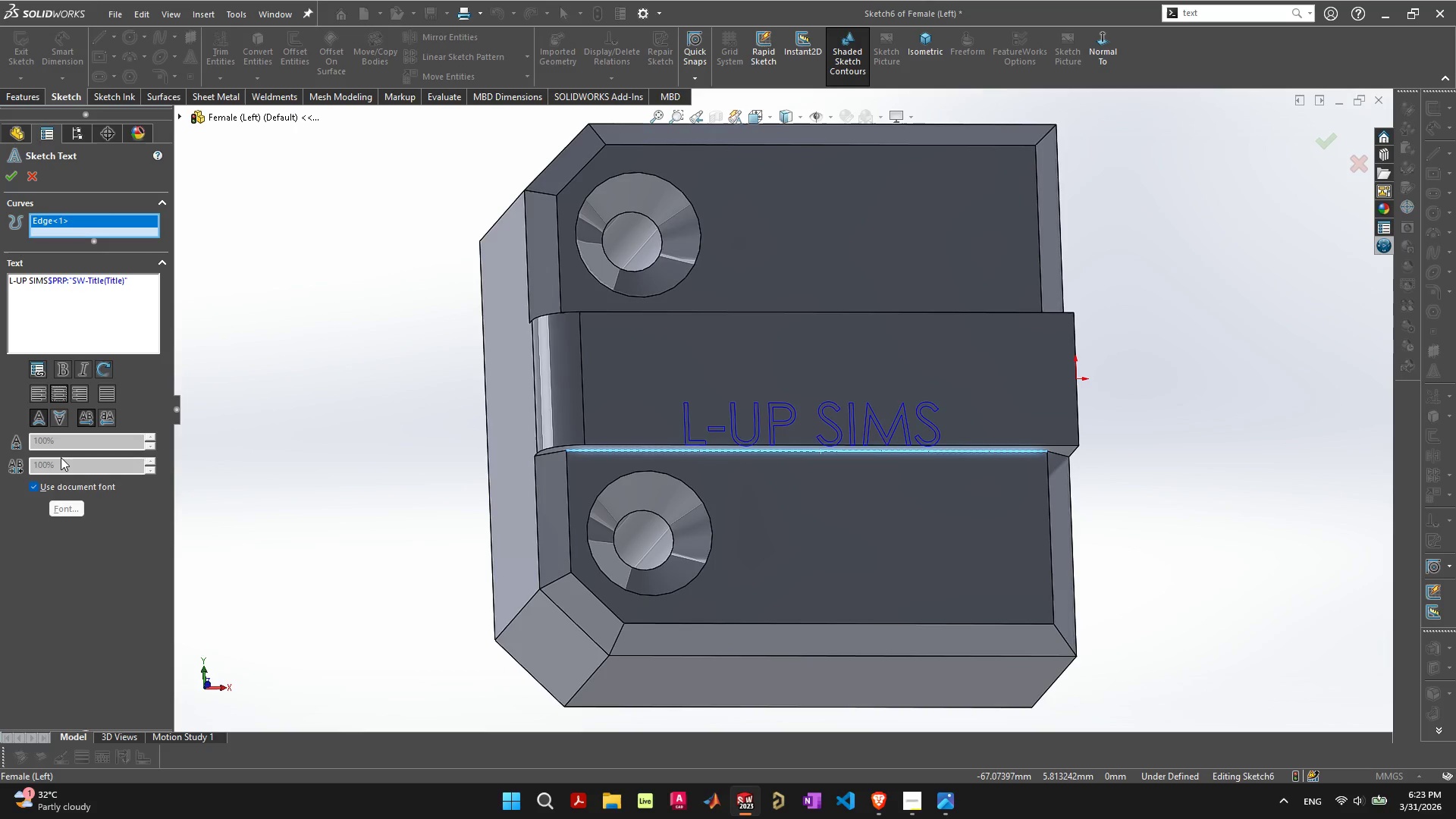 
wait(6.95)
 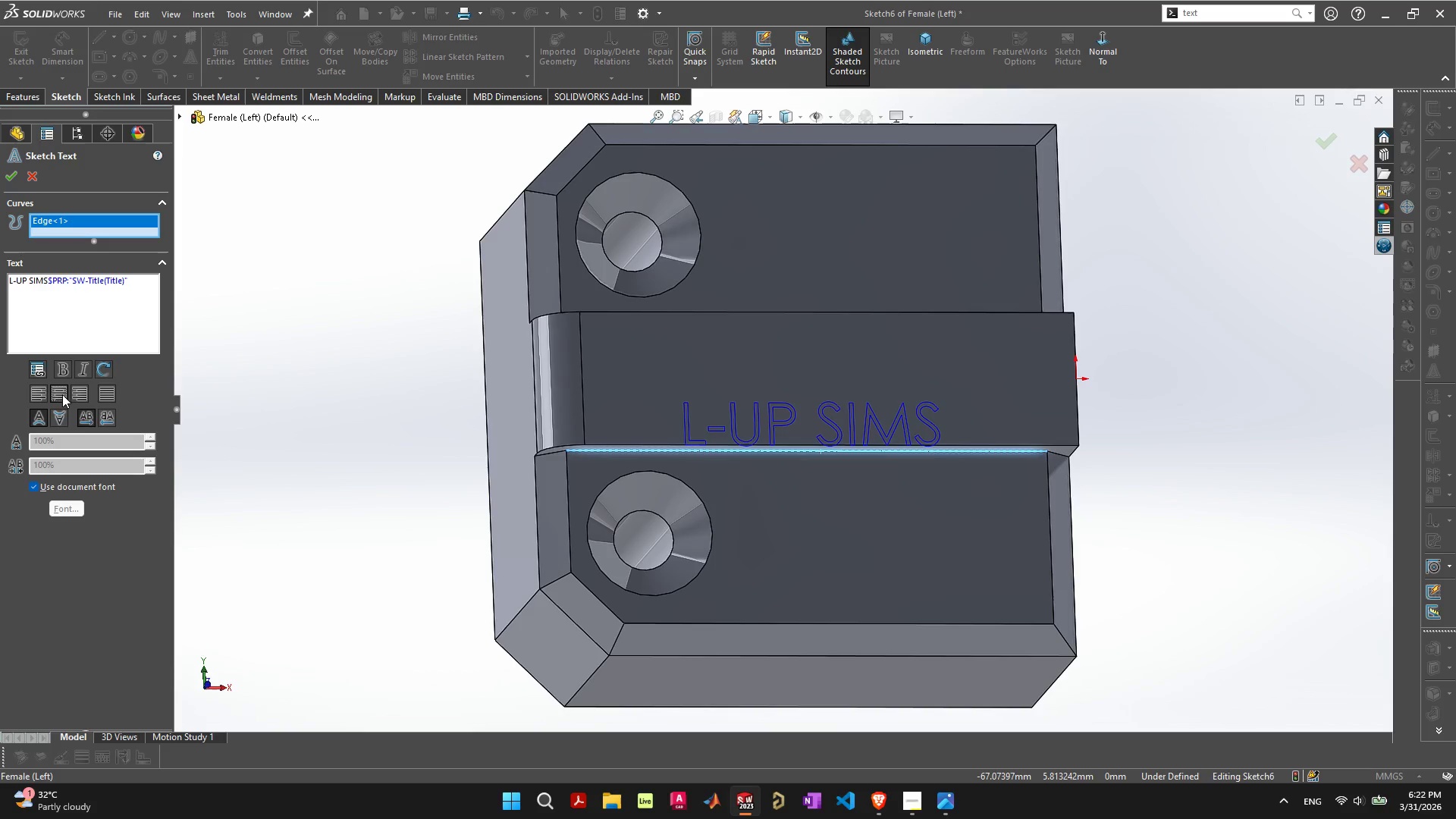 
left_click([36, 488])
 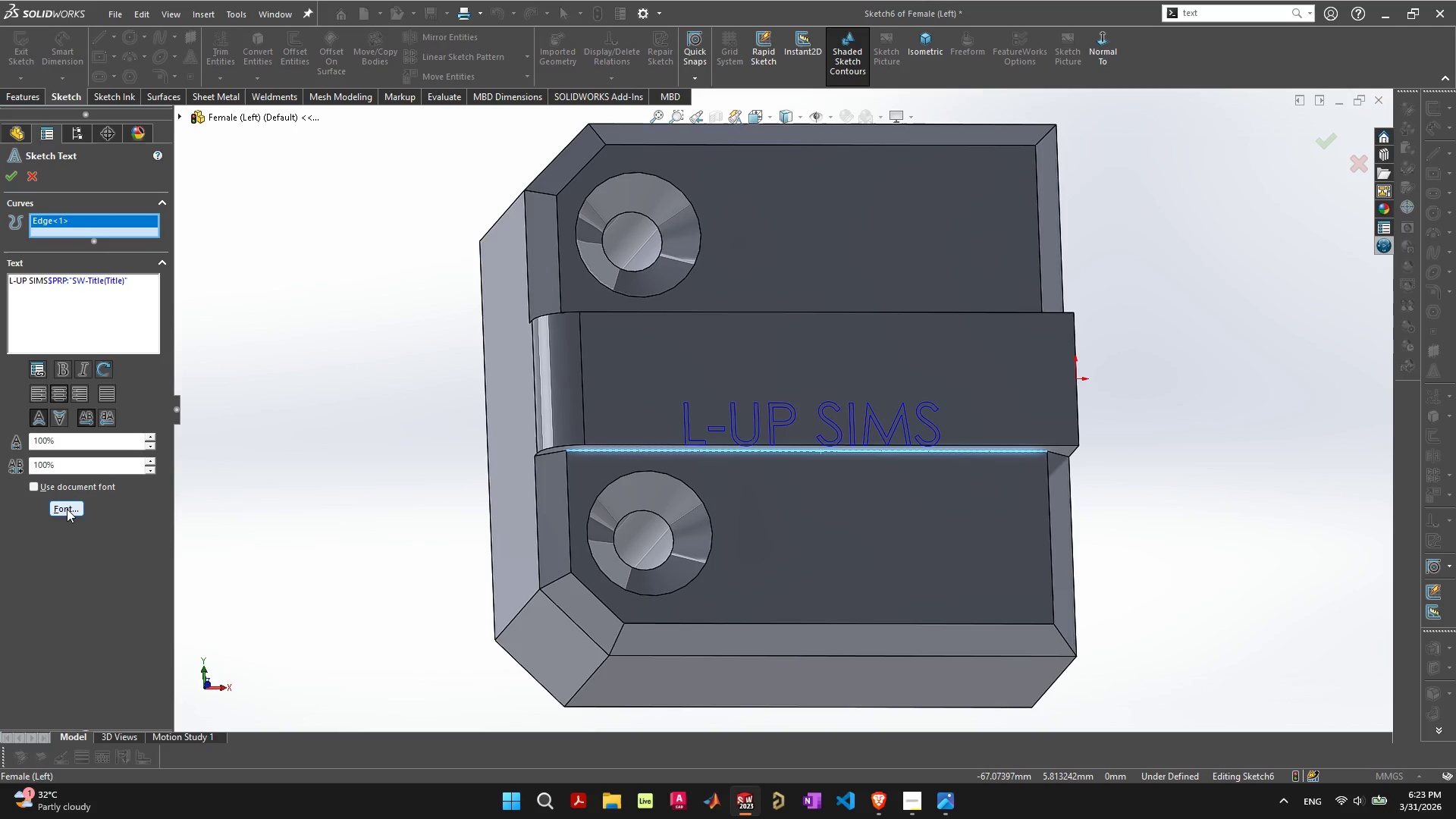 
left_click([67, 509])
 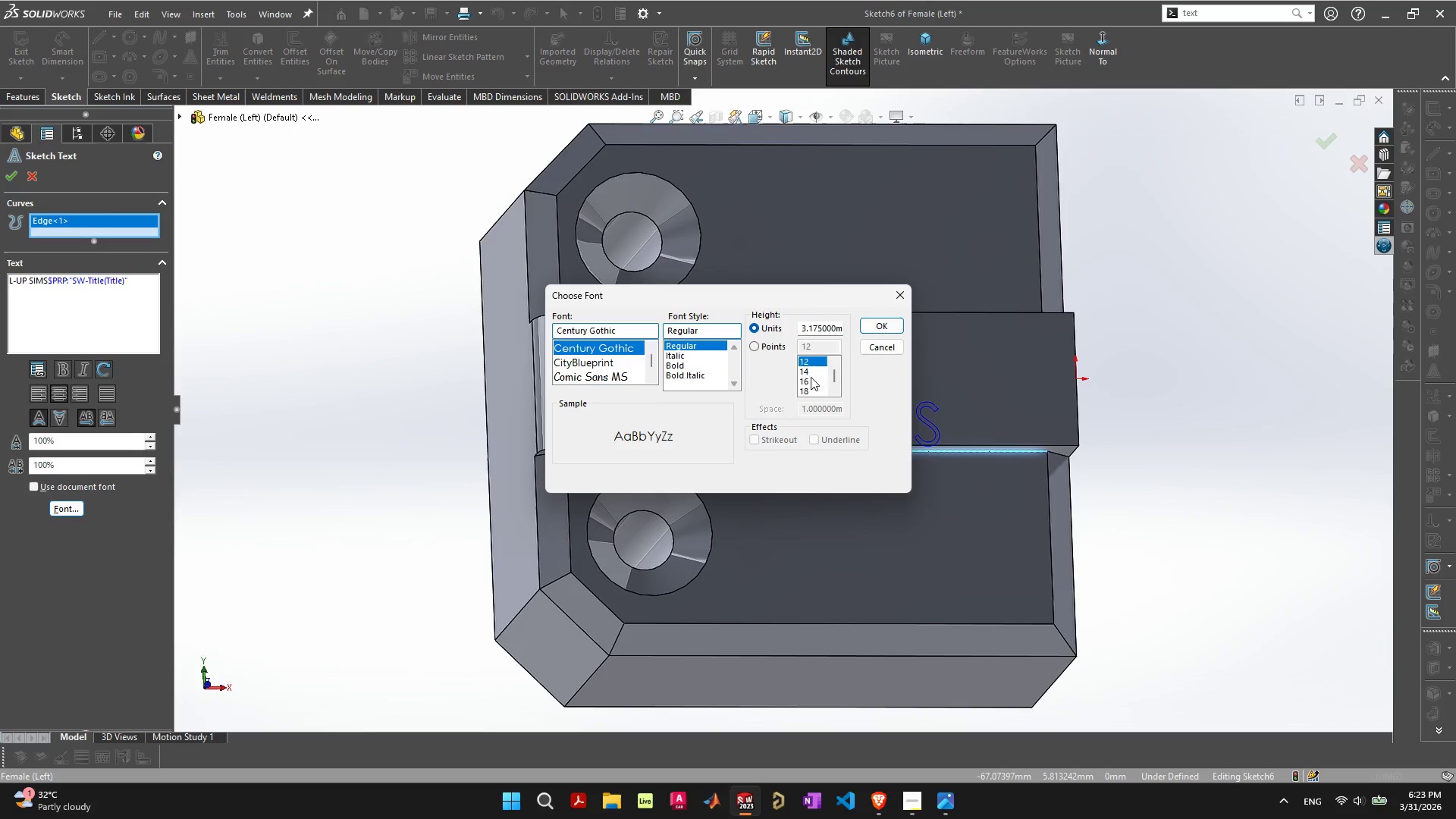 
left_click([815, 379])
 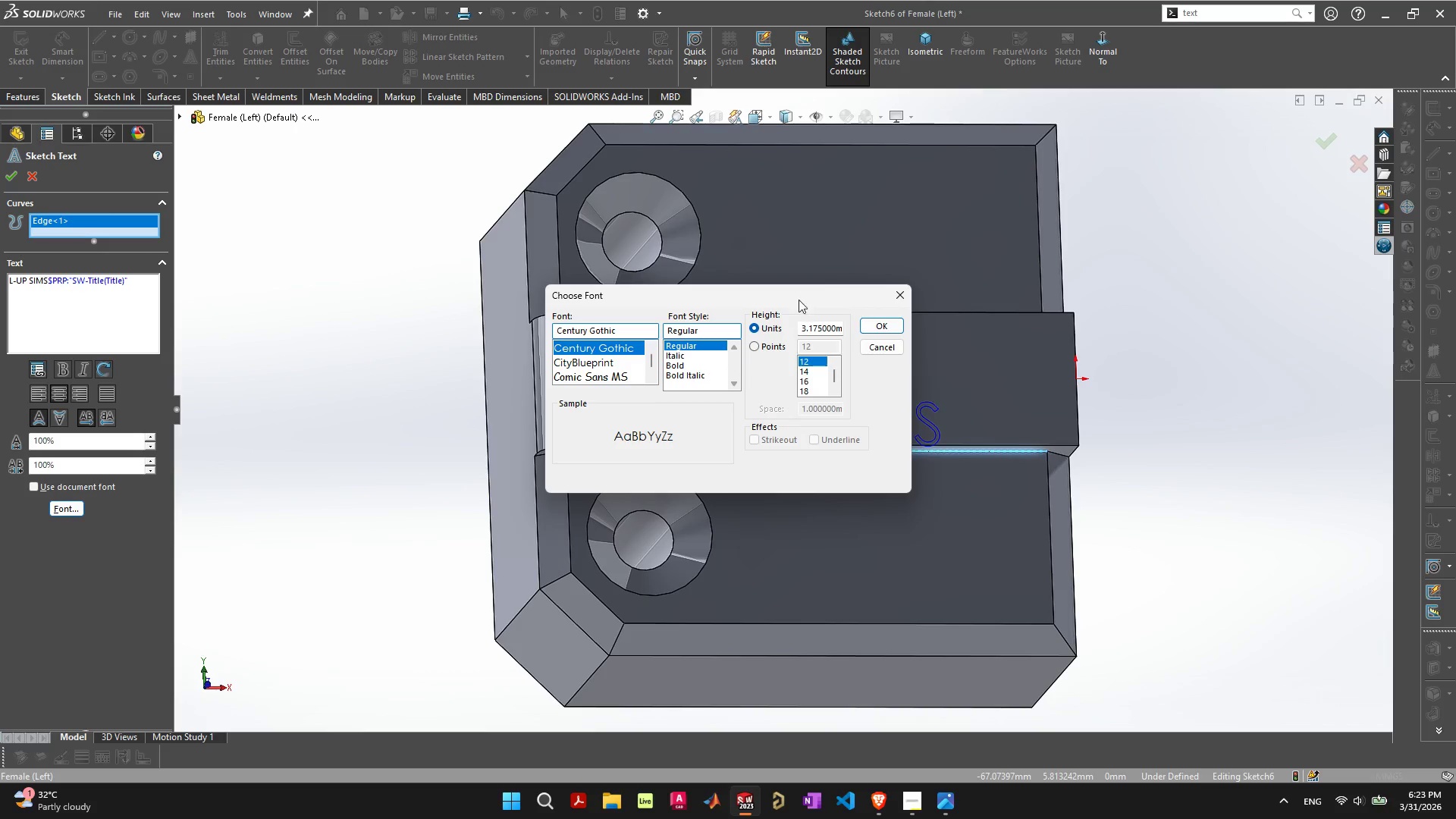 
left_click_drag(start_coordinate=[801, 297], to_coordinate=[479, 280])
 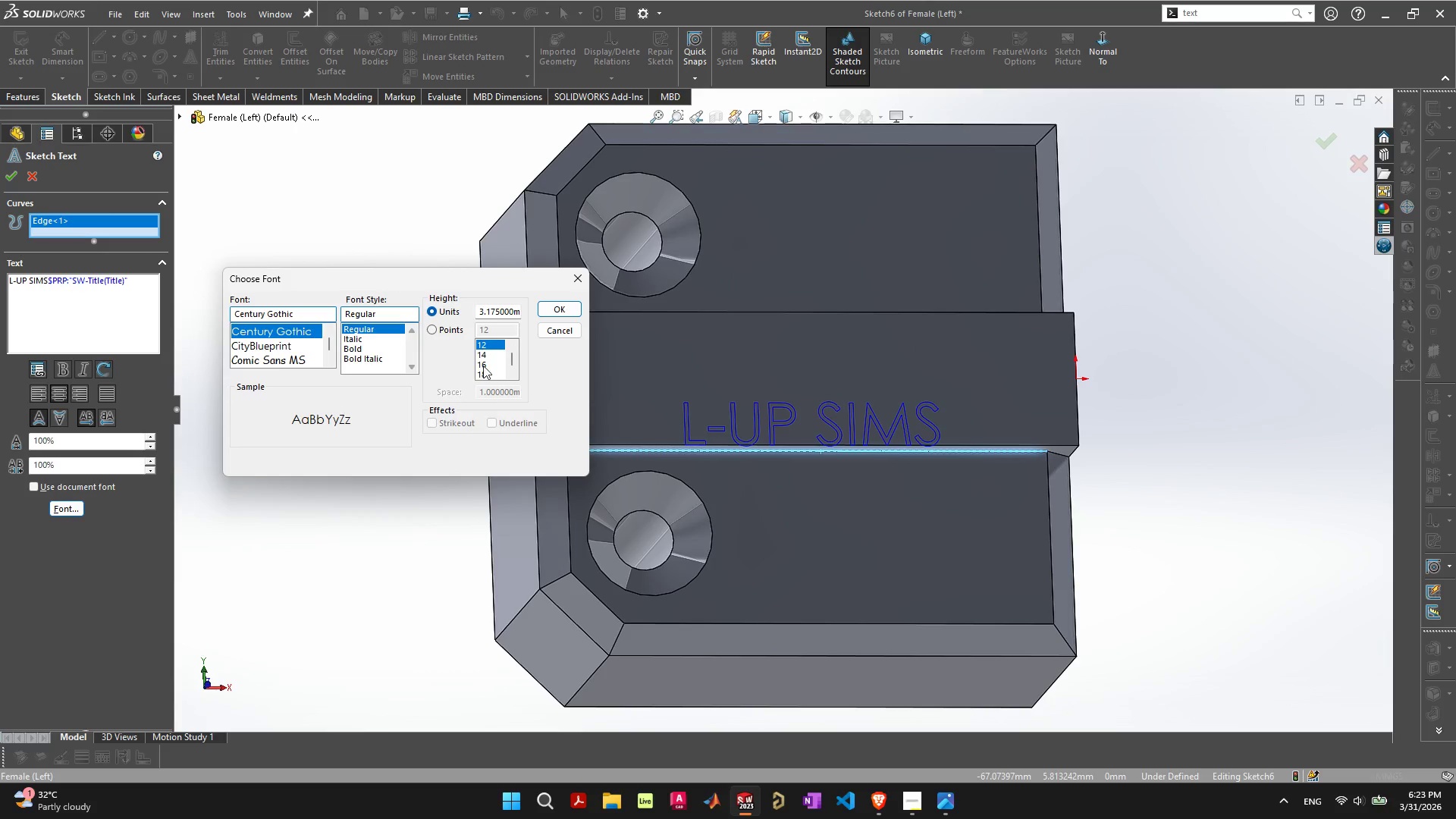 
left_click([483, 362])
 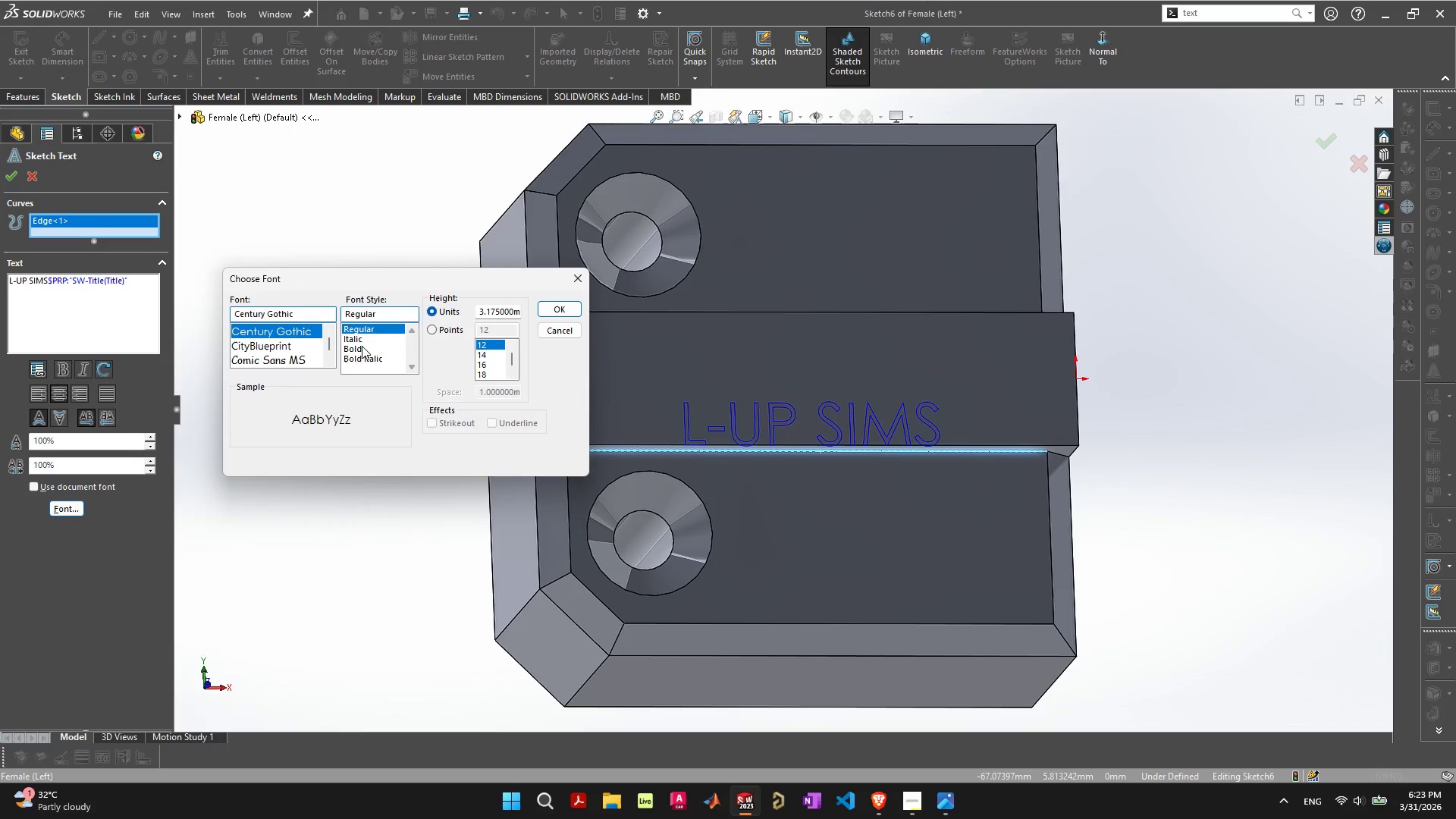 
left_click([287, 342])
 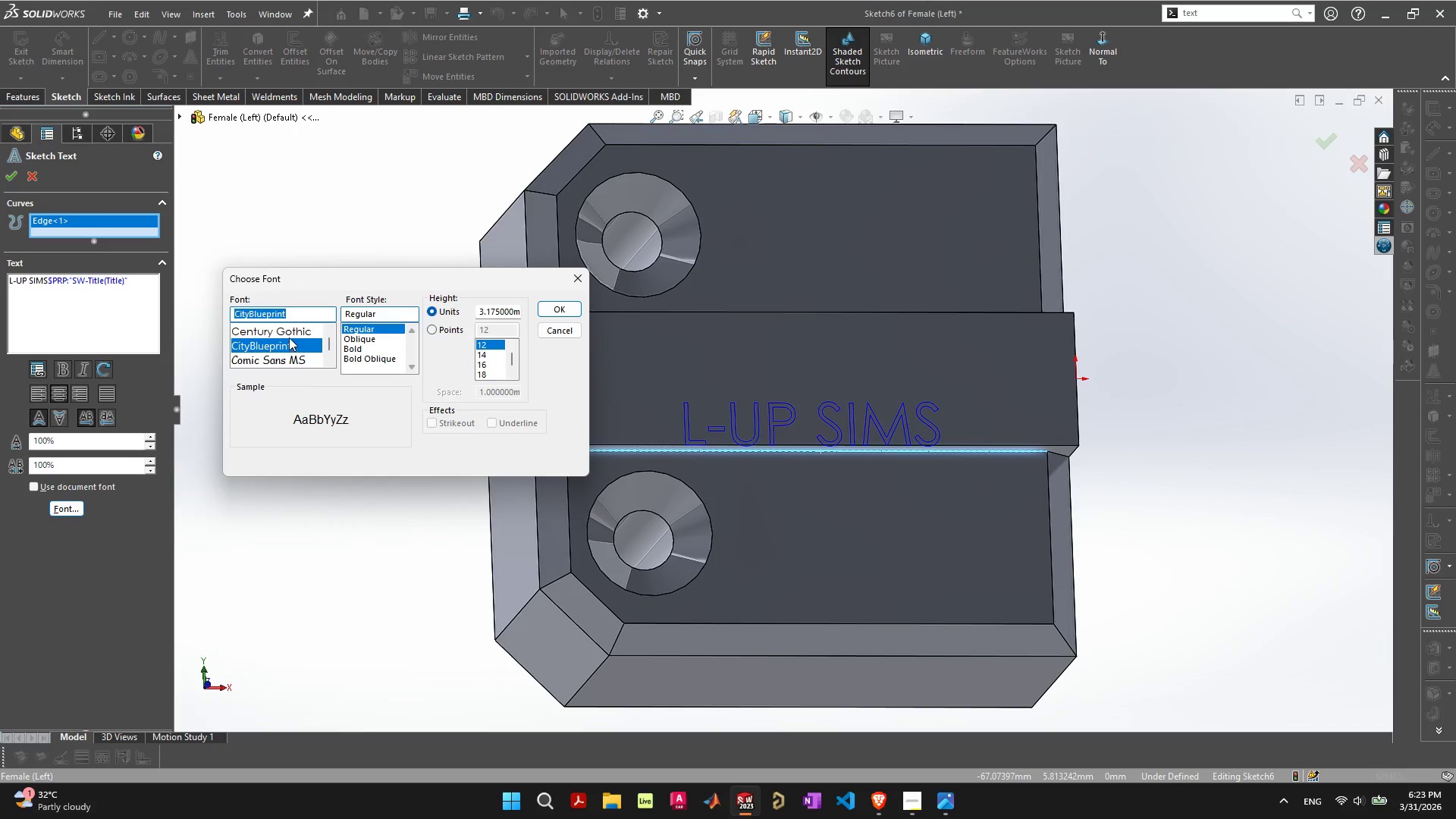 
left_click([290, 333])
 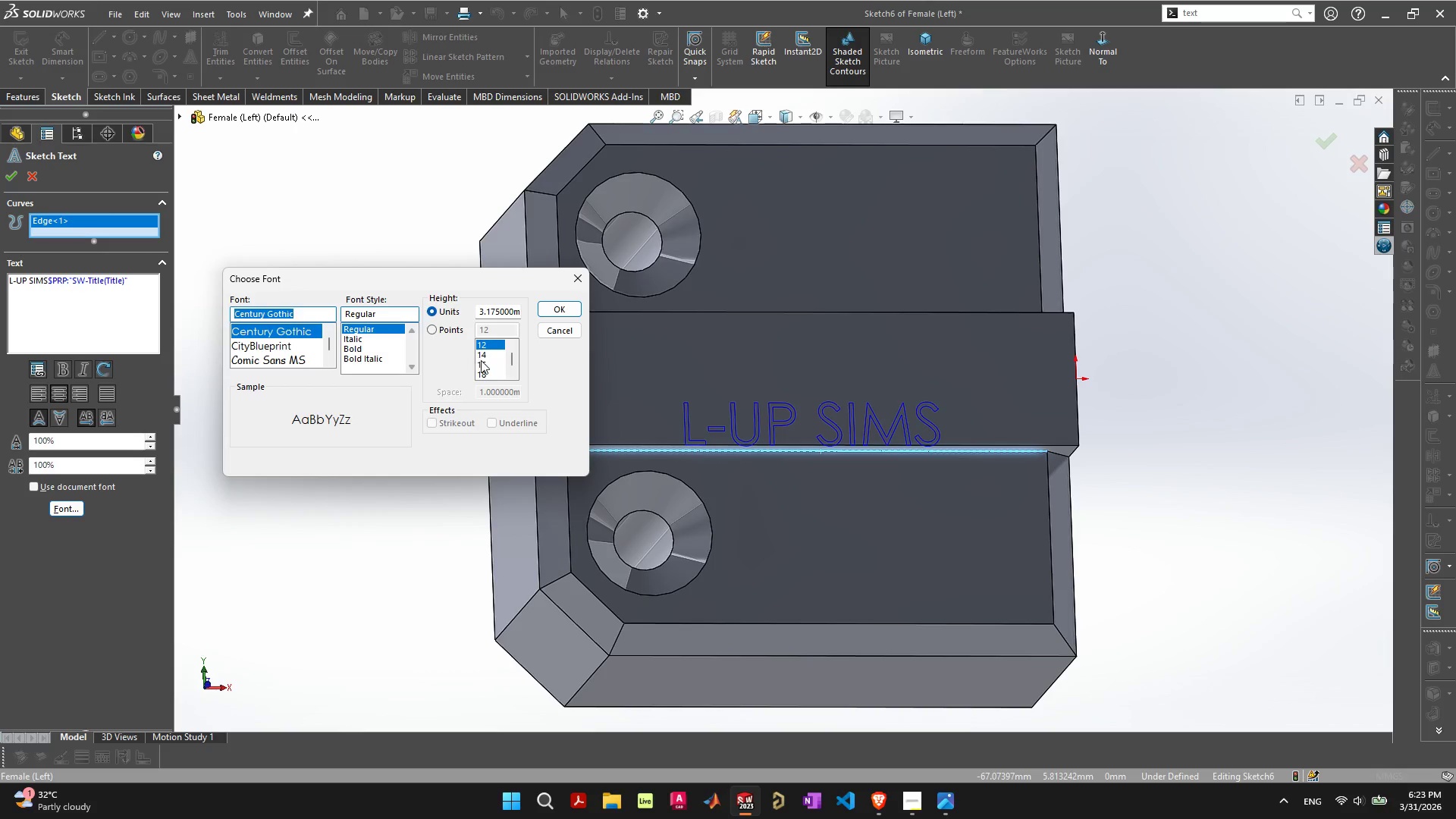 
left_click([482, 362])
 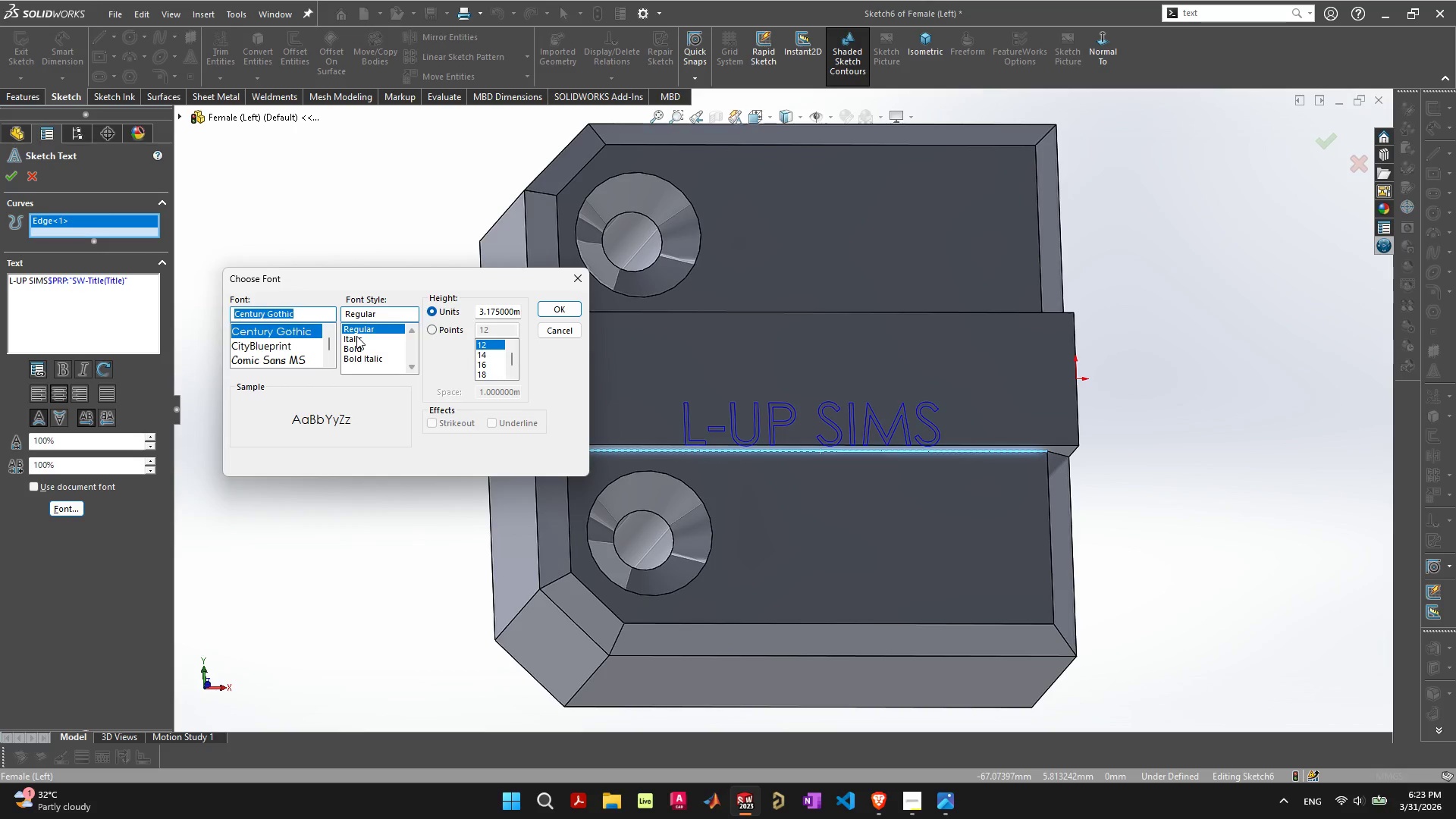 
left_click([358, 338])
 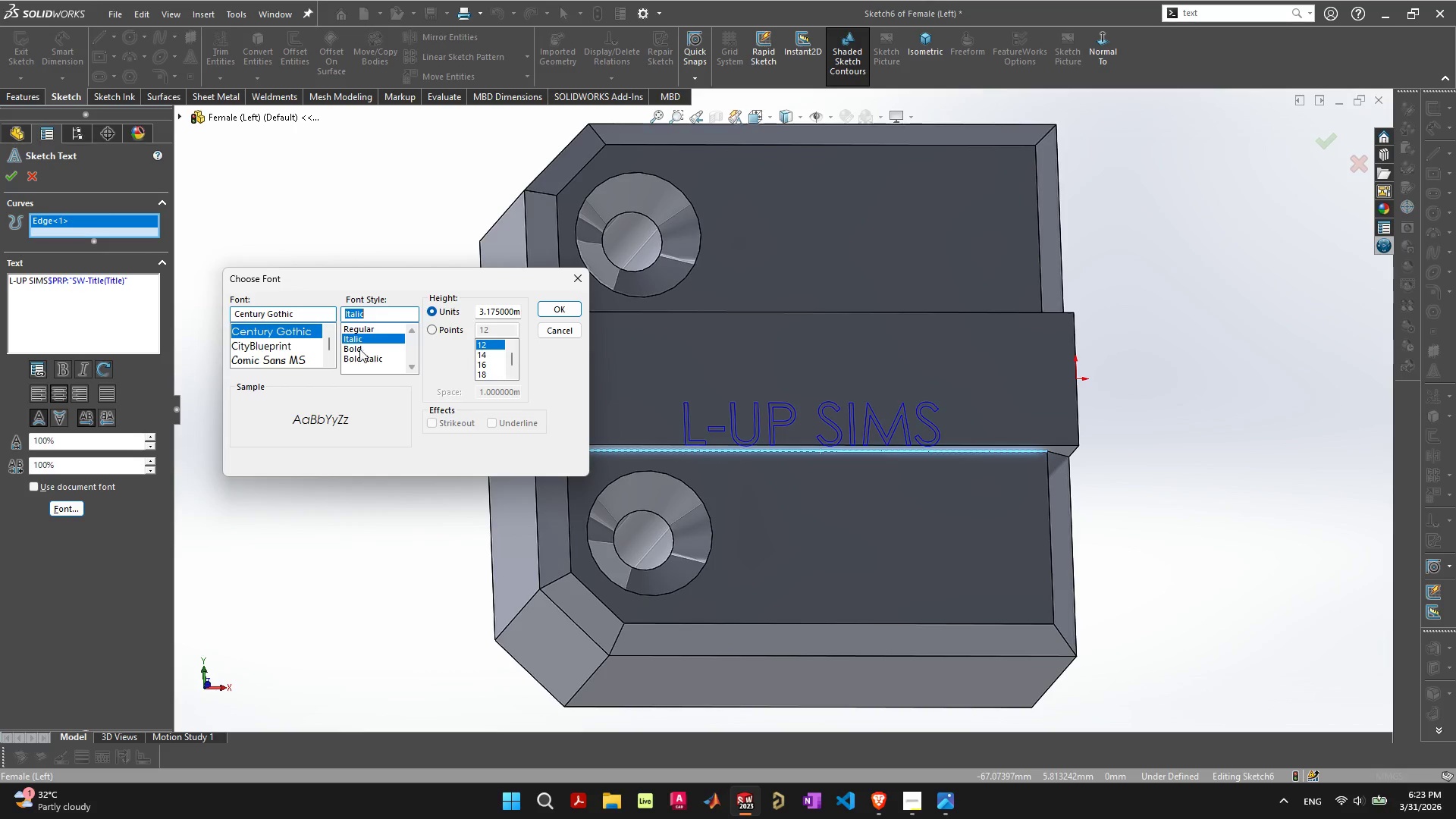 
left_click([359, 349])
 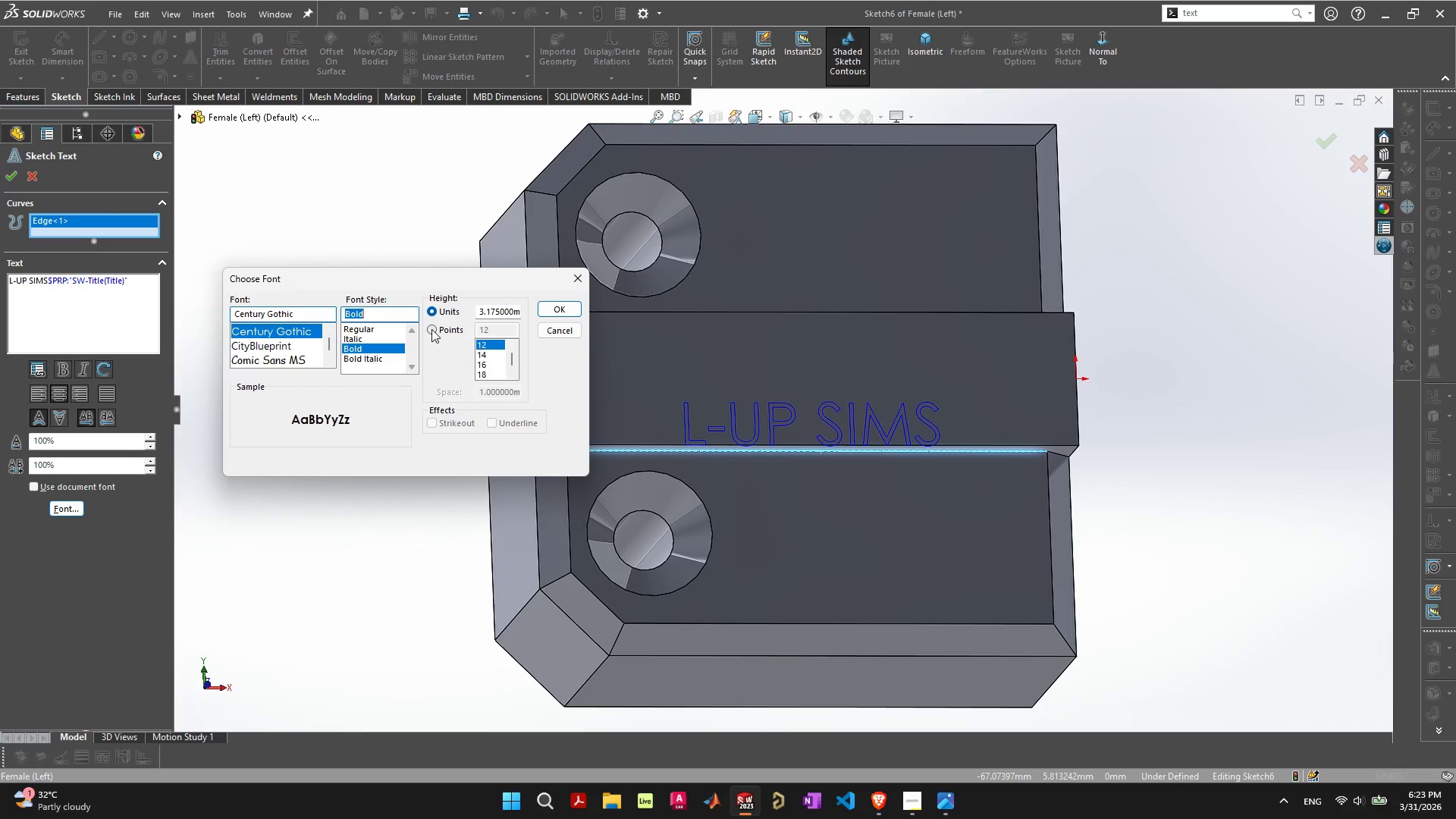 
left_click([431, 329])
 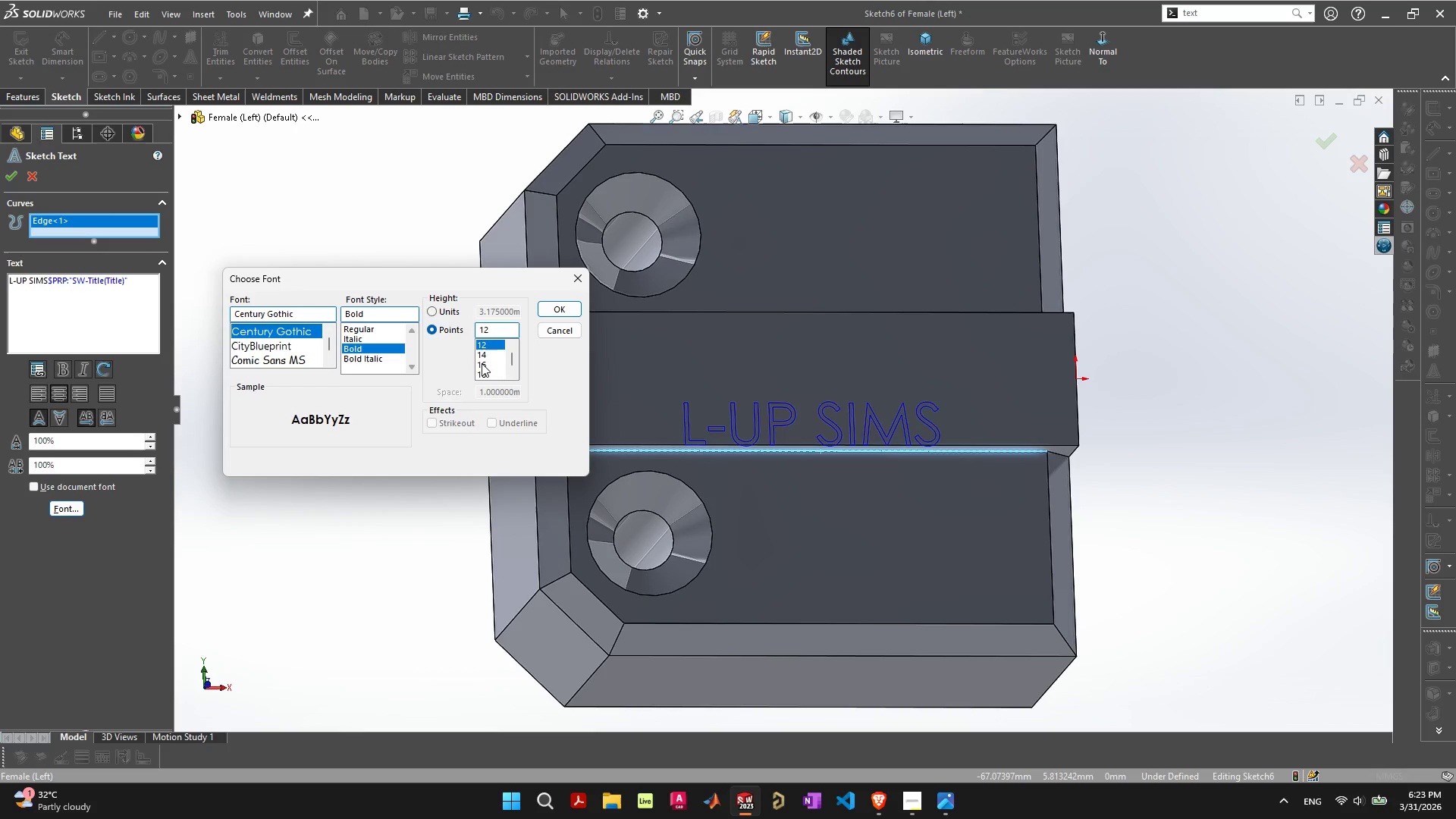 
left_click([482, 363])
 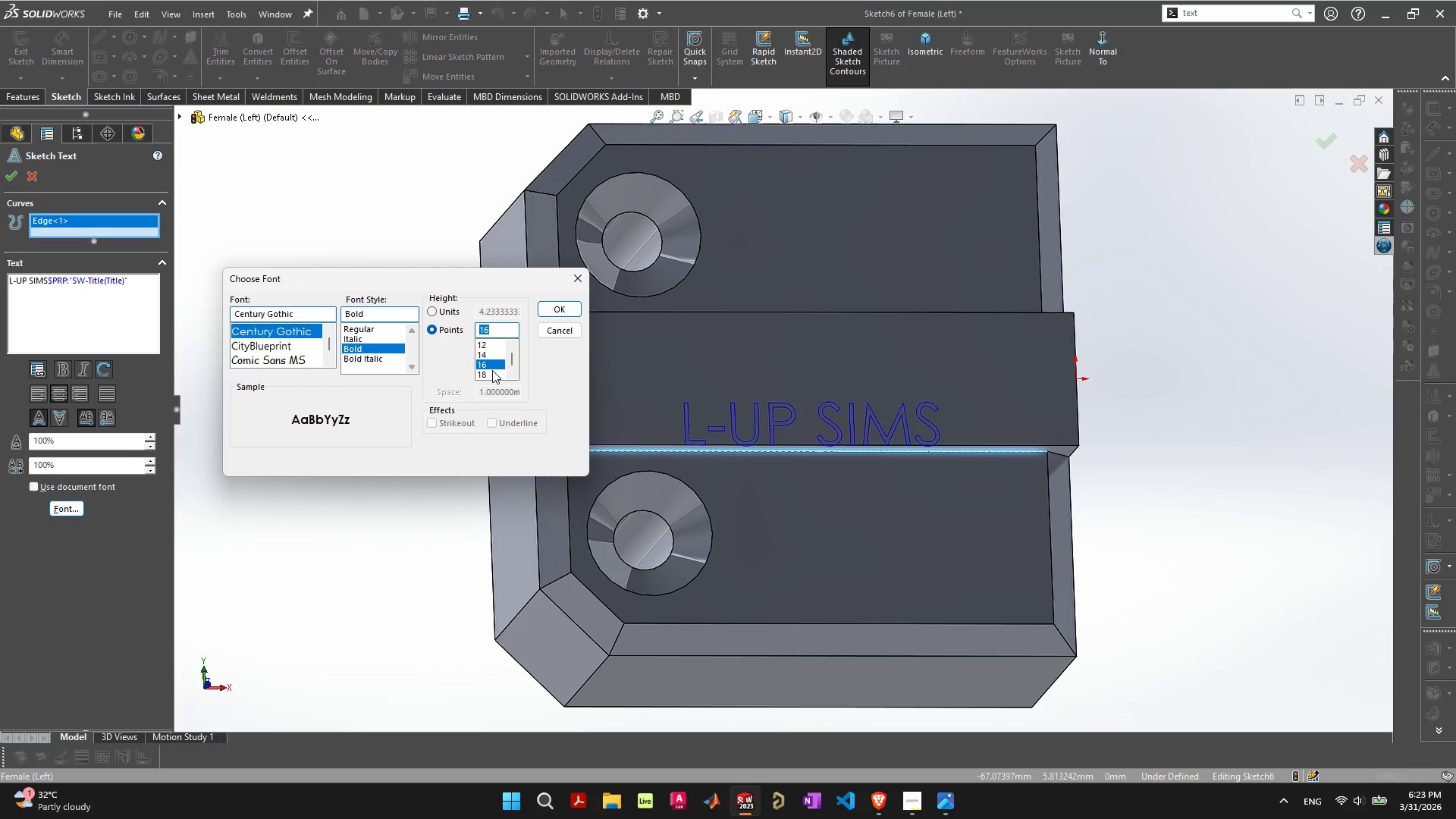 
left_click([491, 372])
 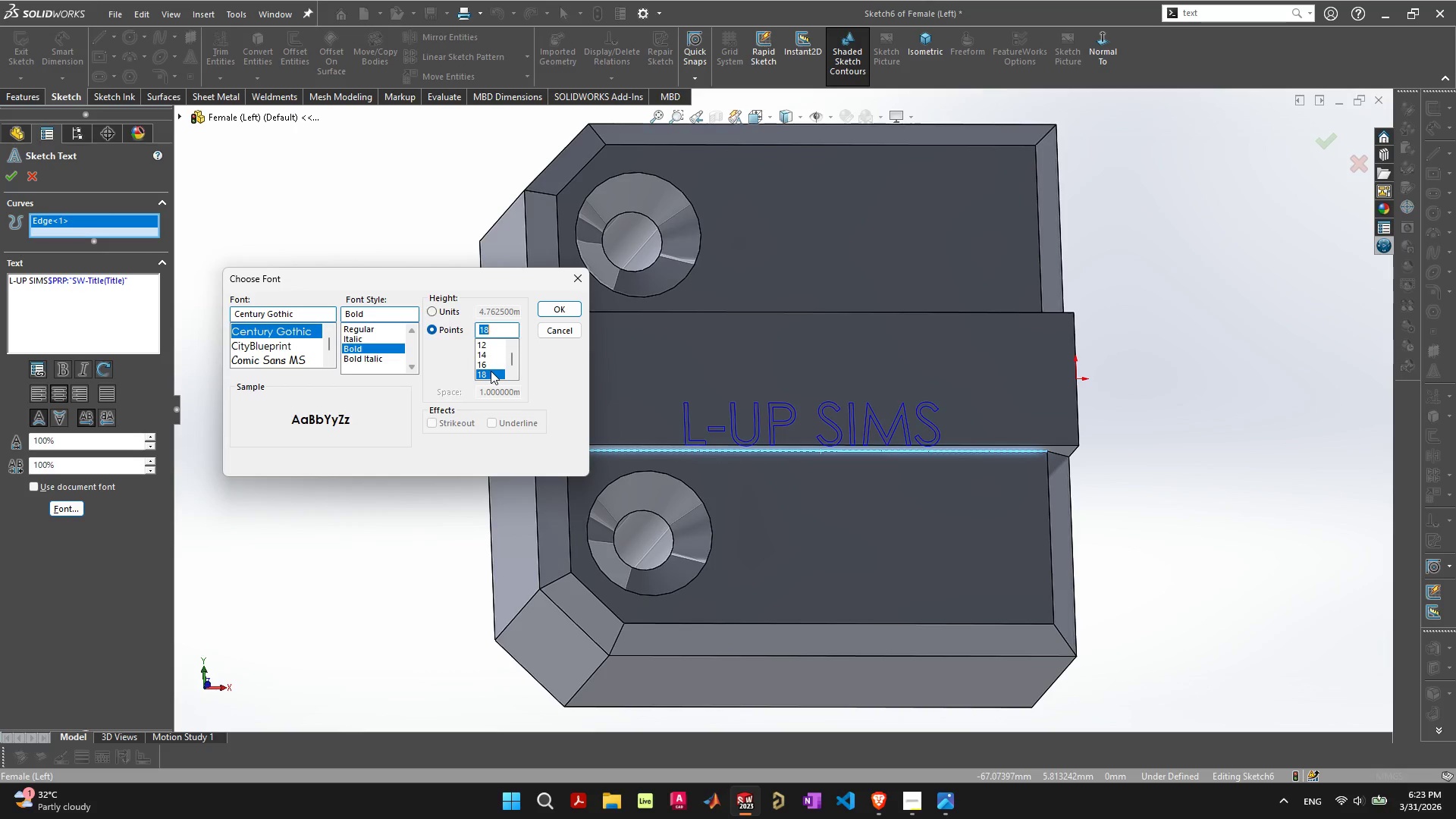 
scroll: coordinate [491, 366], scroll_direction: down, amount: 1.0
 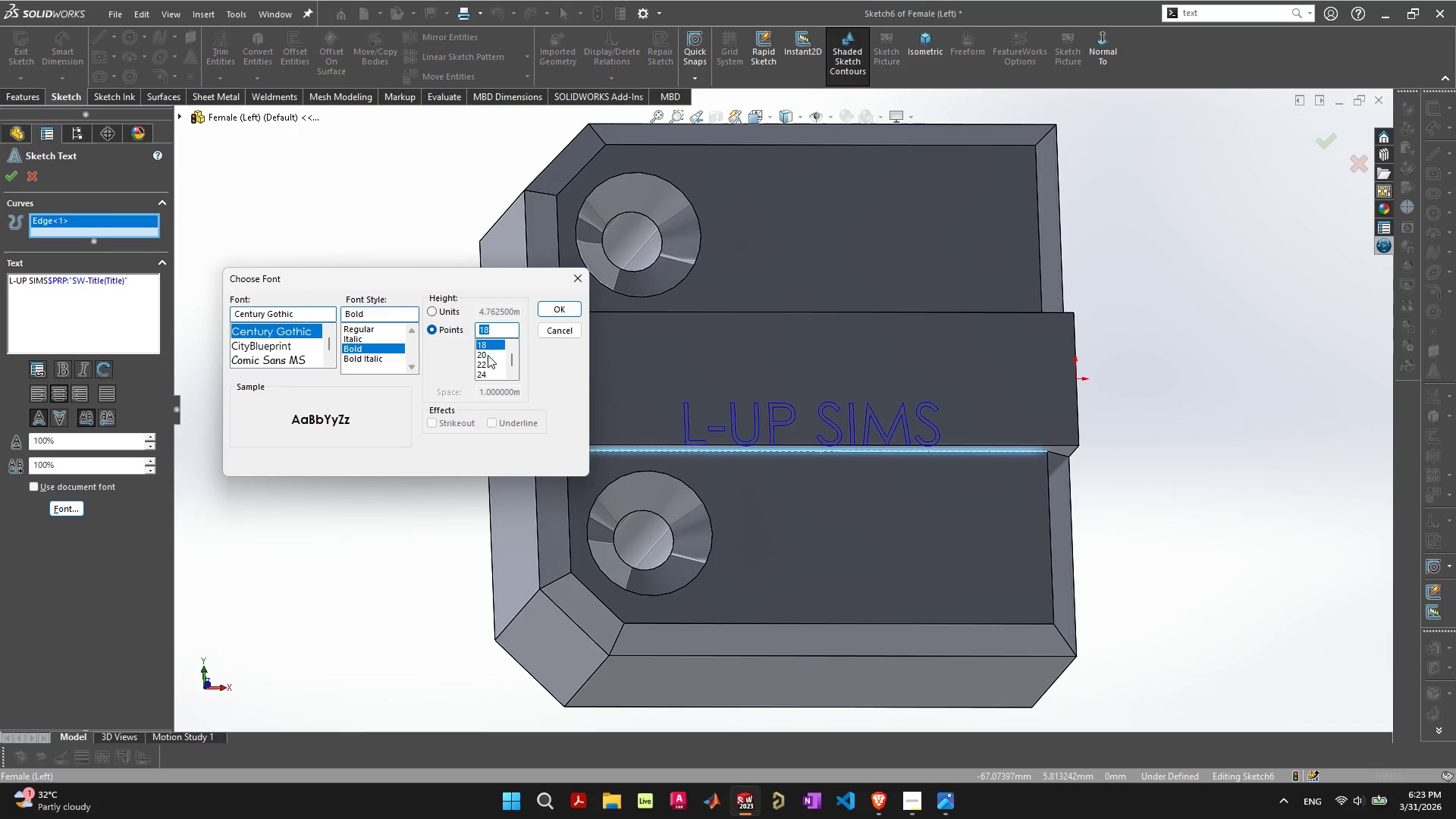 
left_click([554, 310])
 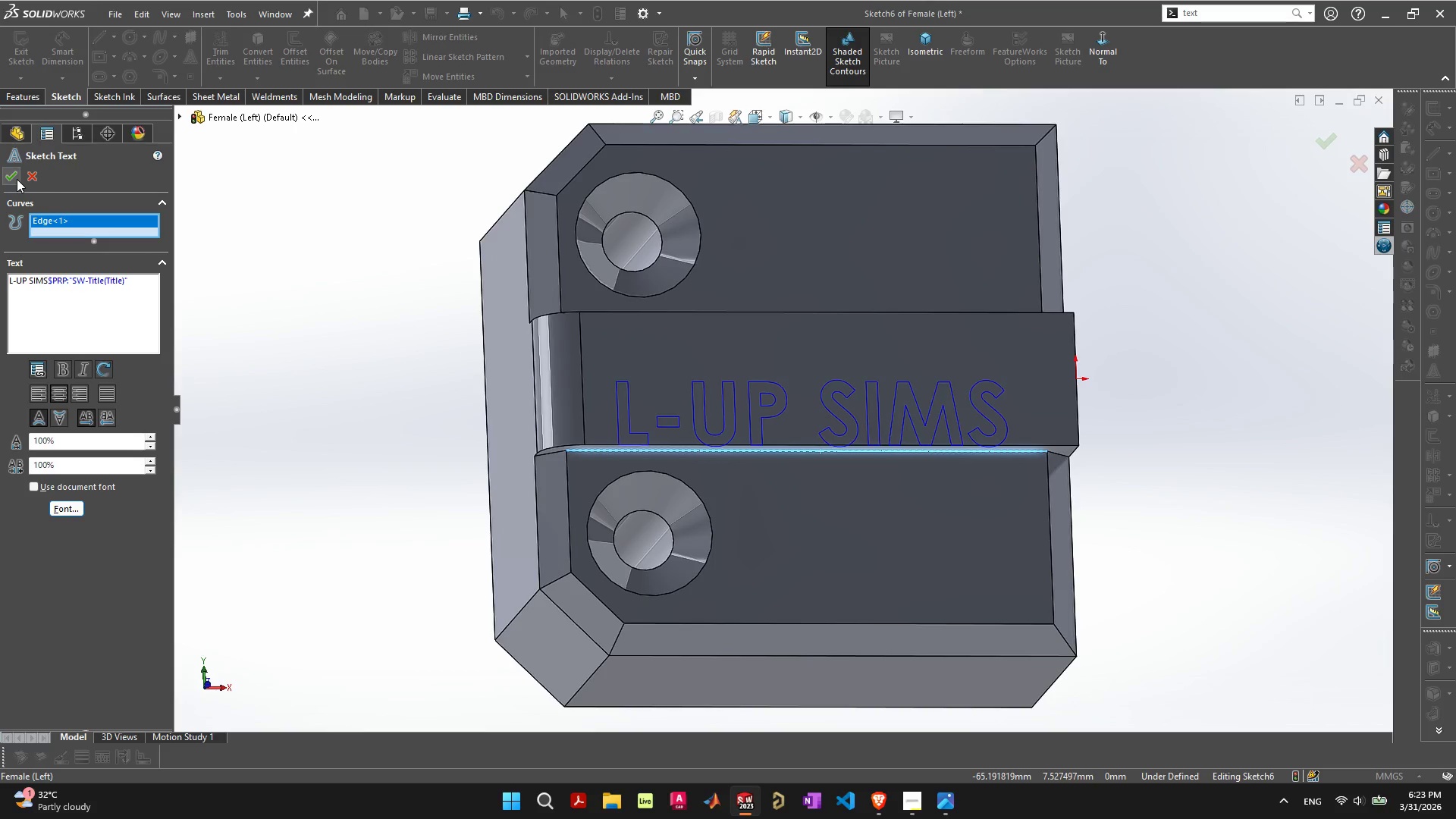 
wait(5.3)
 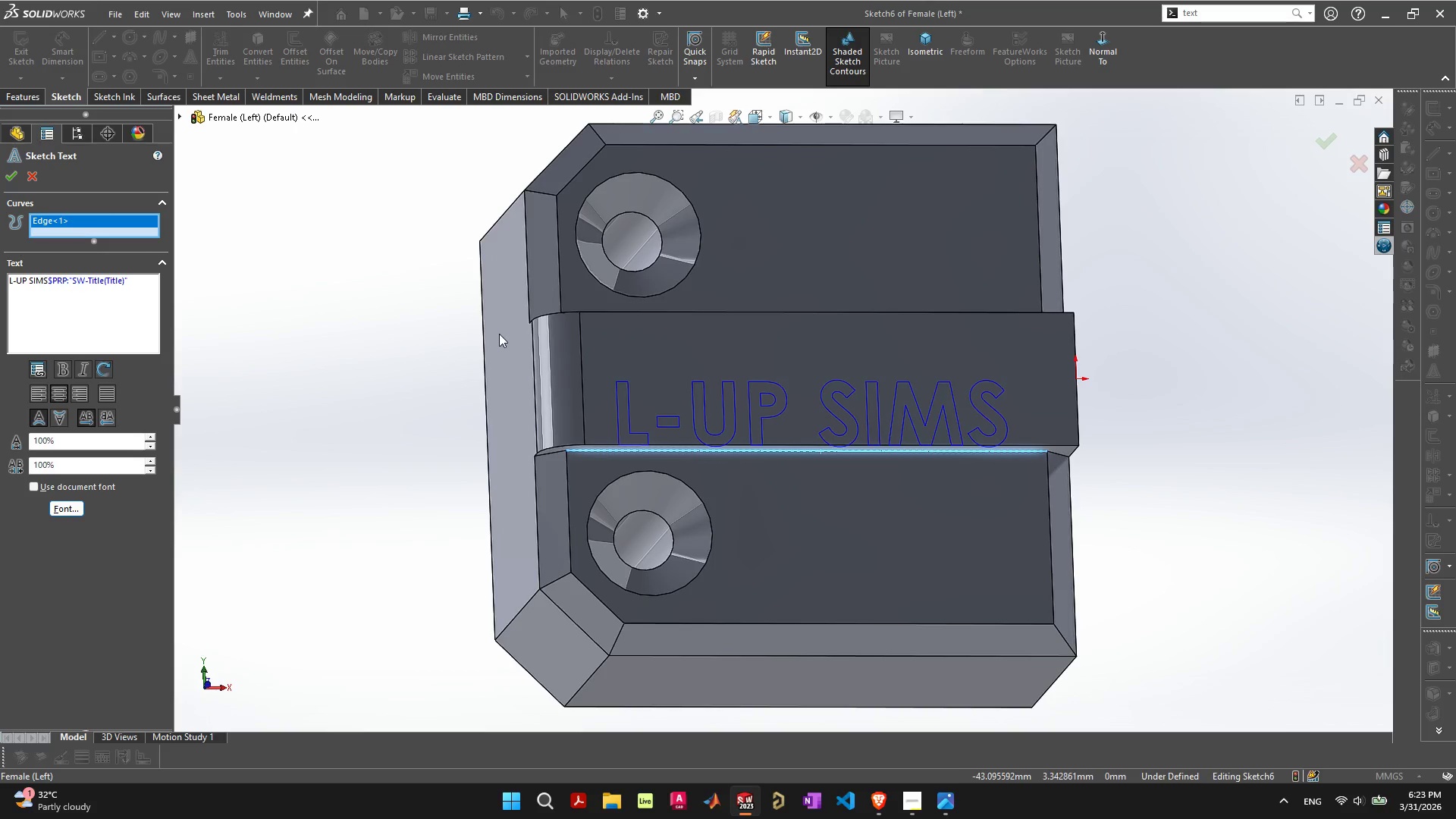 
left_click([17, 179])
 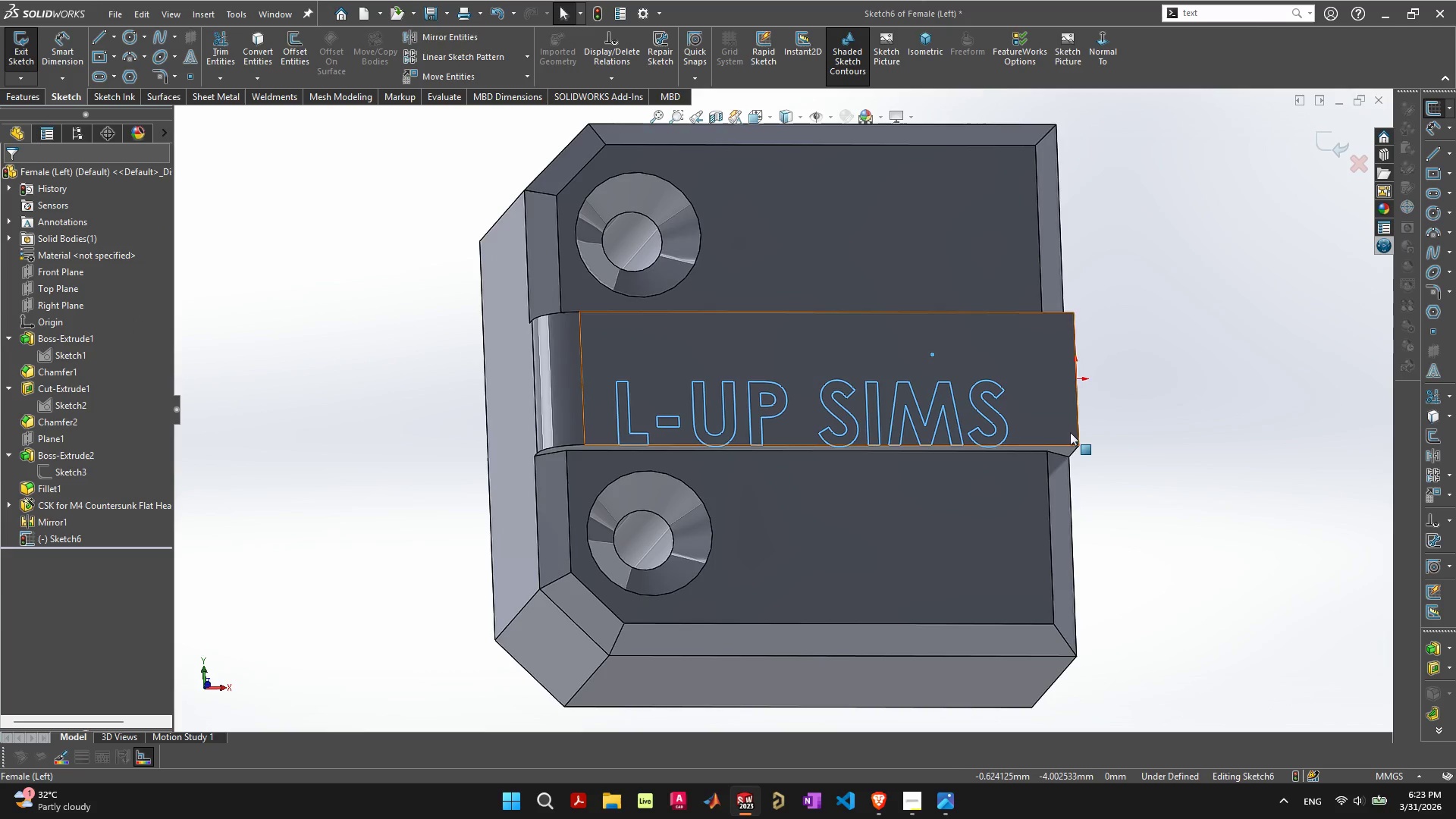 
left_click([1156, 413])
 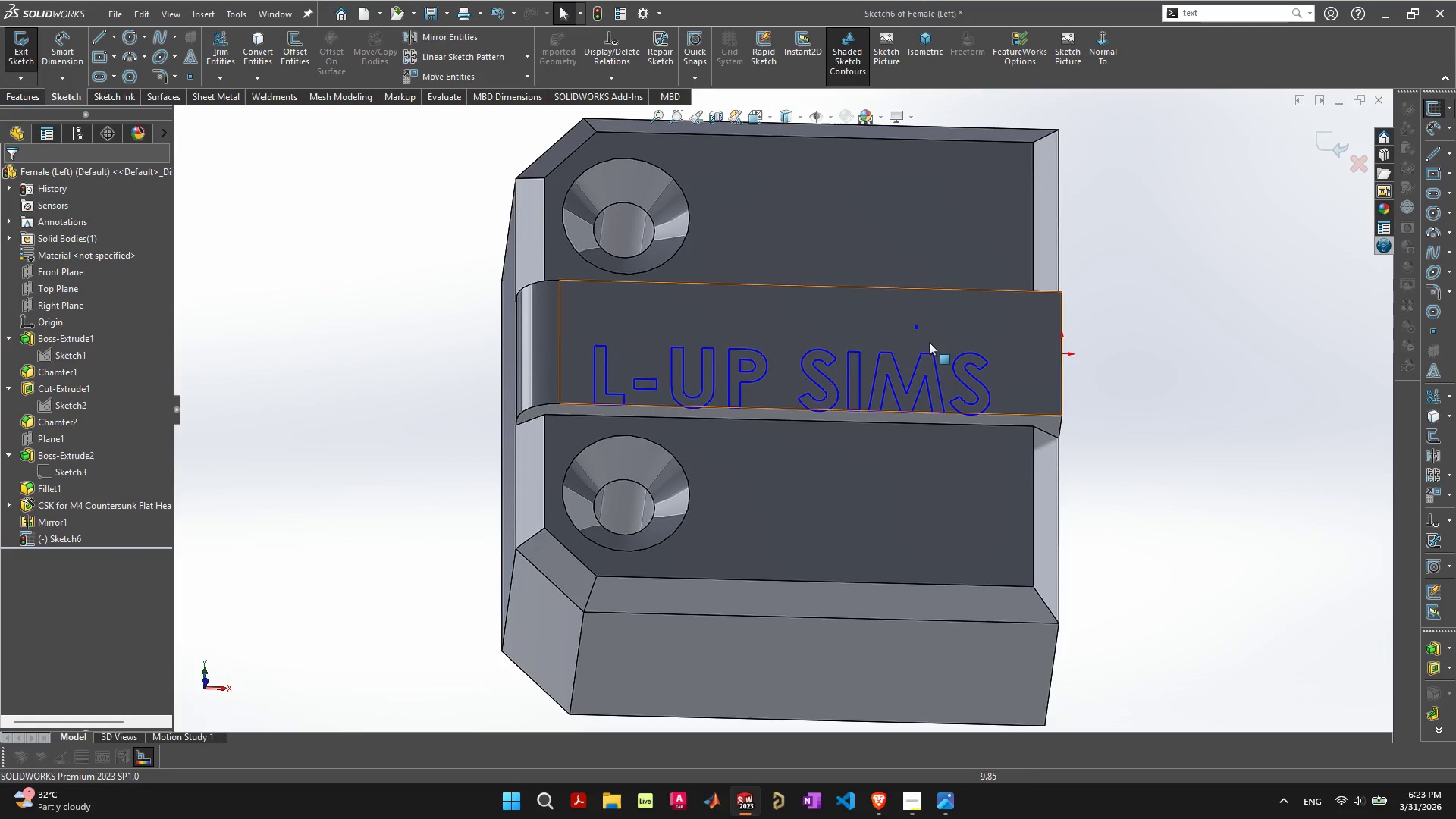 
left_click([915, 326])
 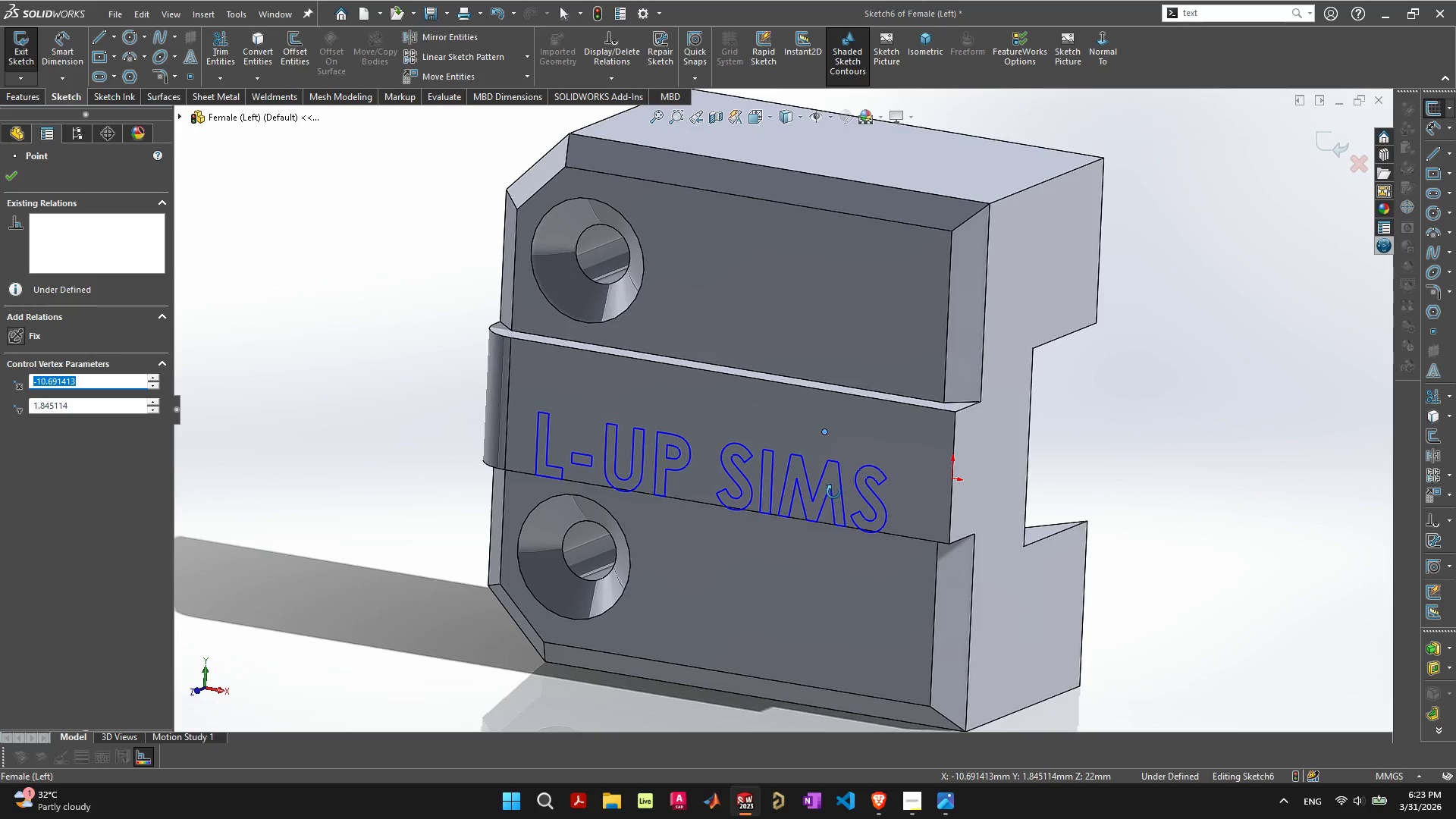 
wait(9.2)
 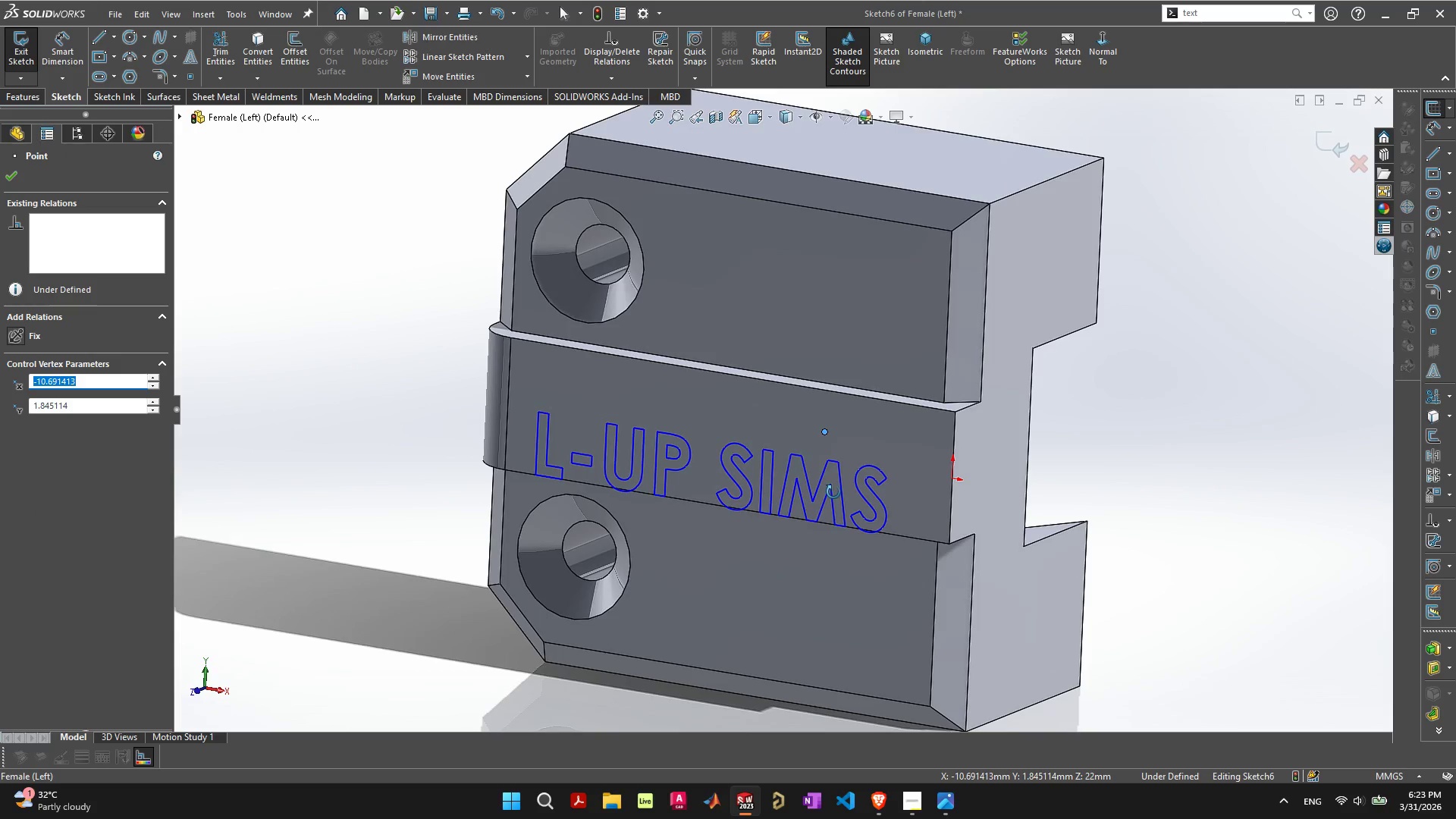 
left_click([953, 479])
 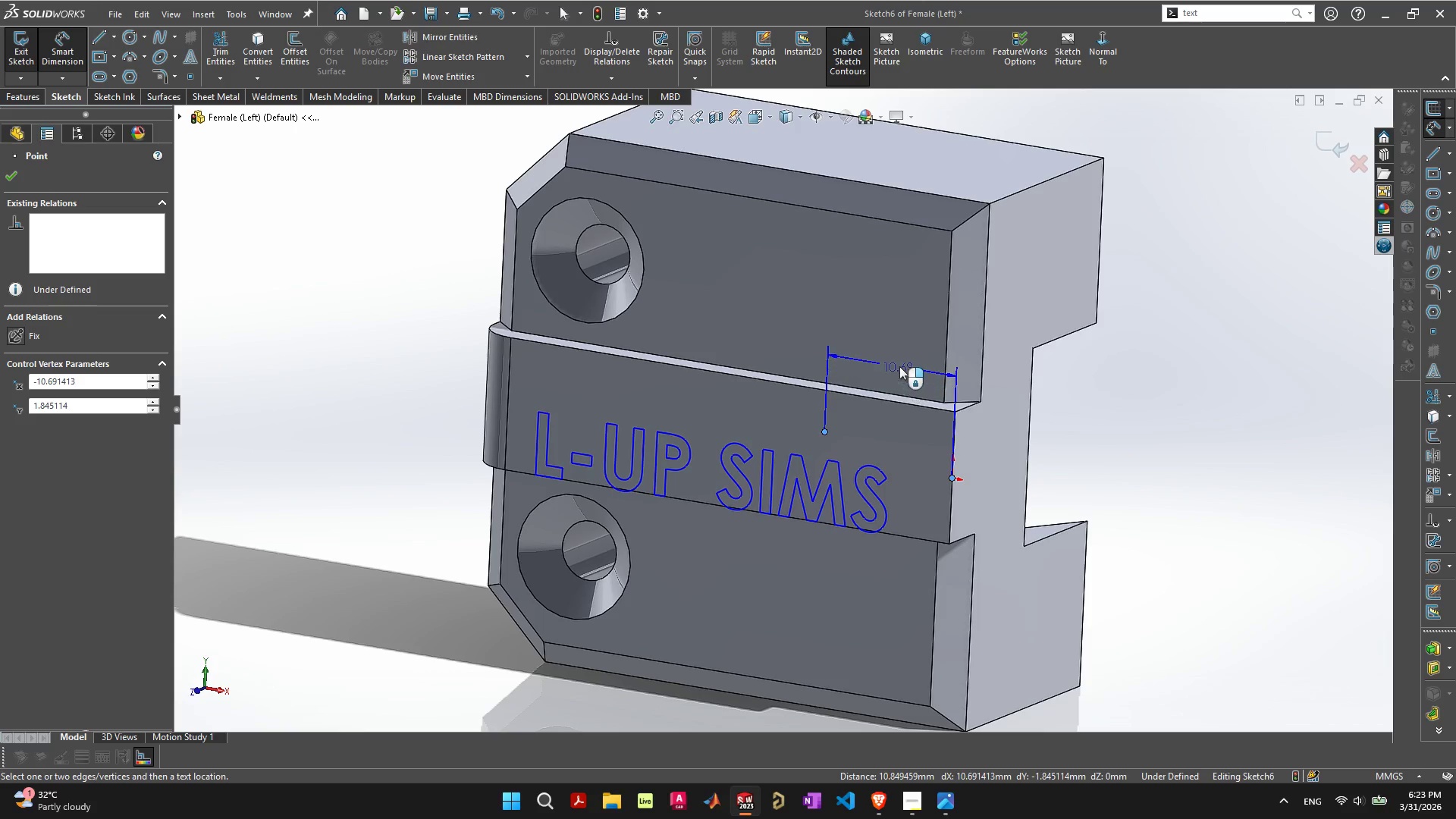 
left_click([899, 365])
 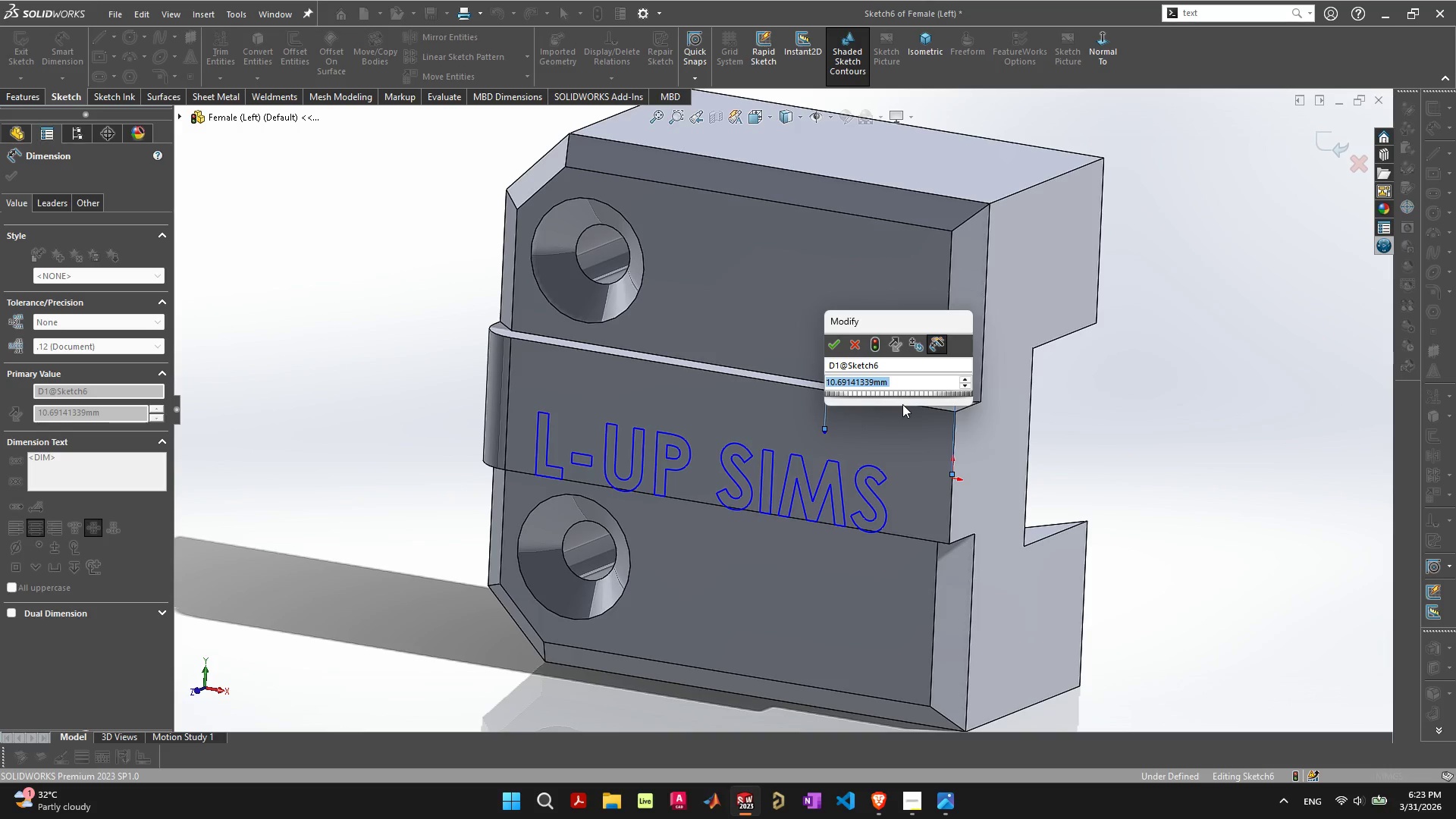 
key(Enter)
 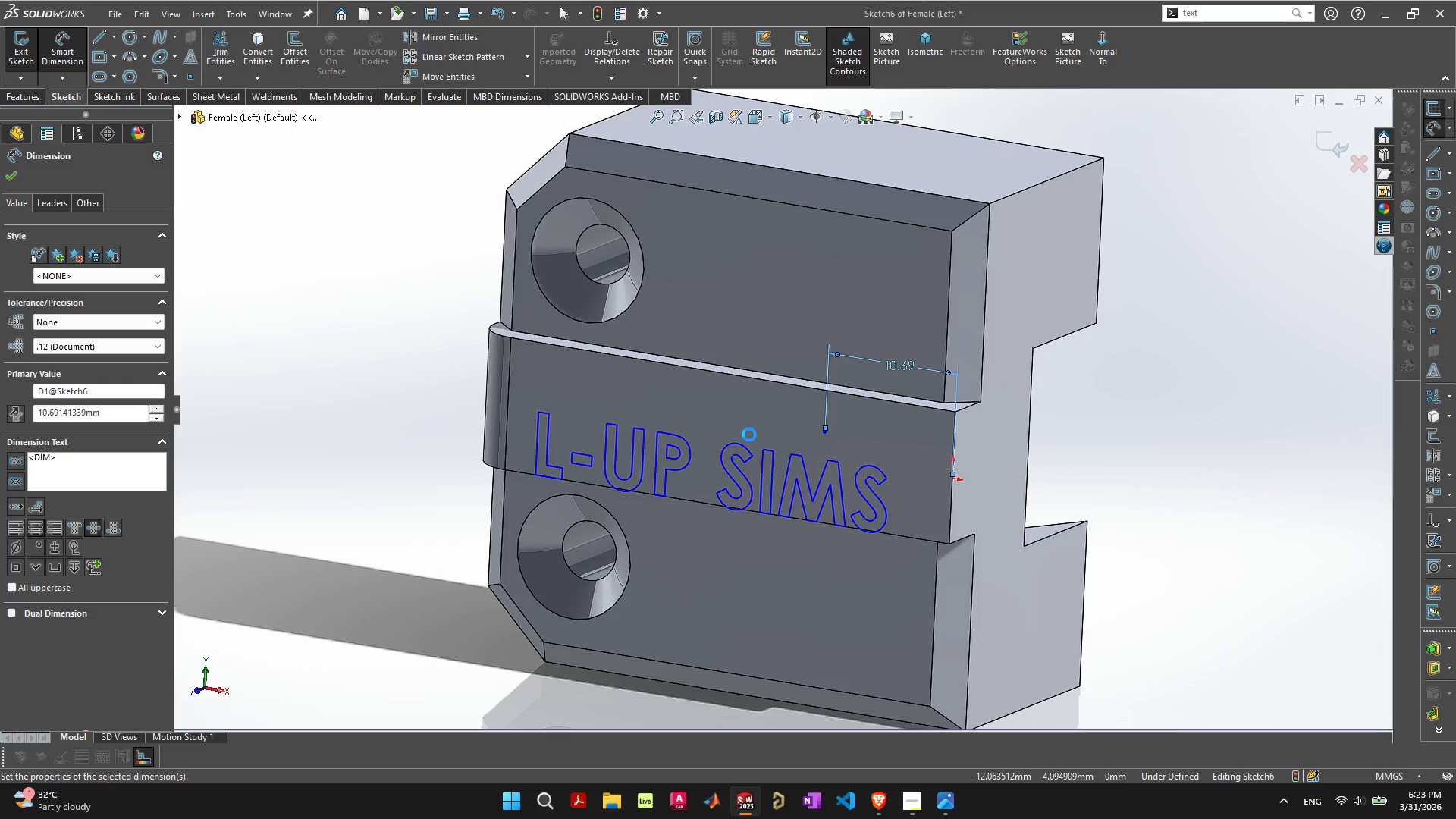 
scroll: coordinate [723, 472], scroll_direction: down, amount: 2.0
 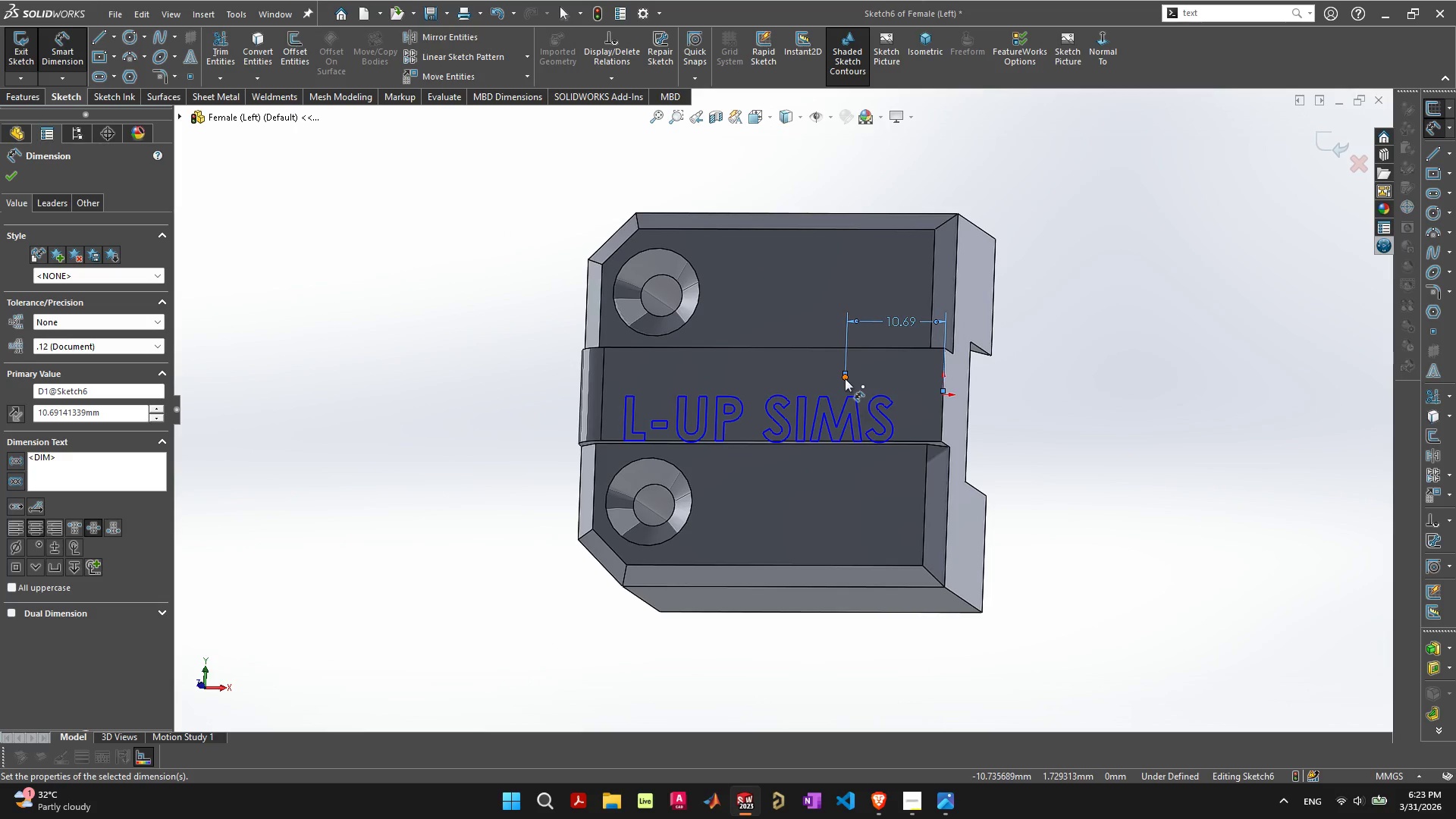 
left_click([845, 378])
 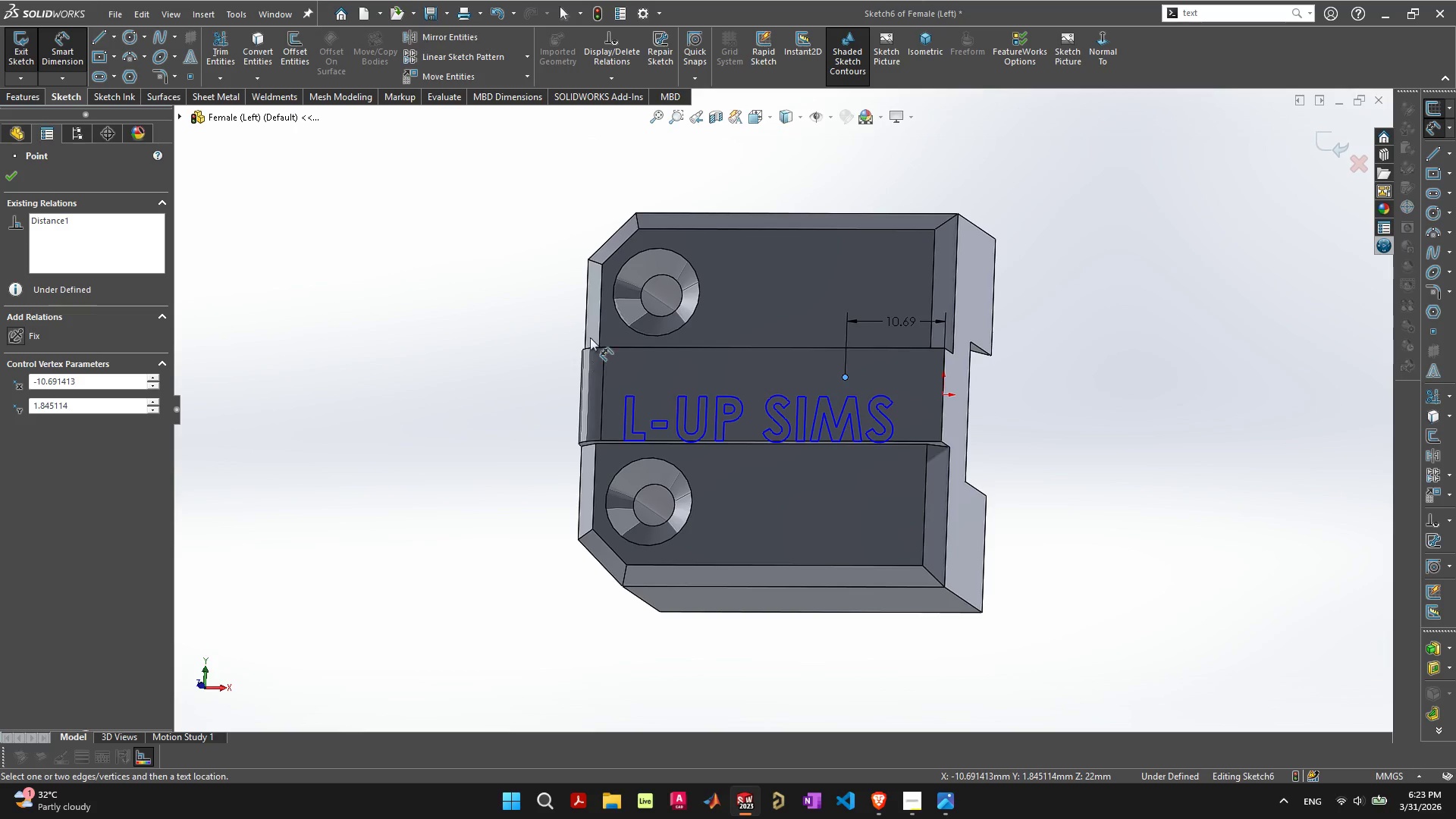 
left_click([585, 331])
 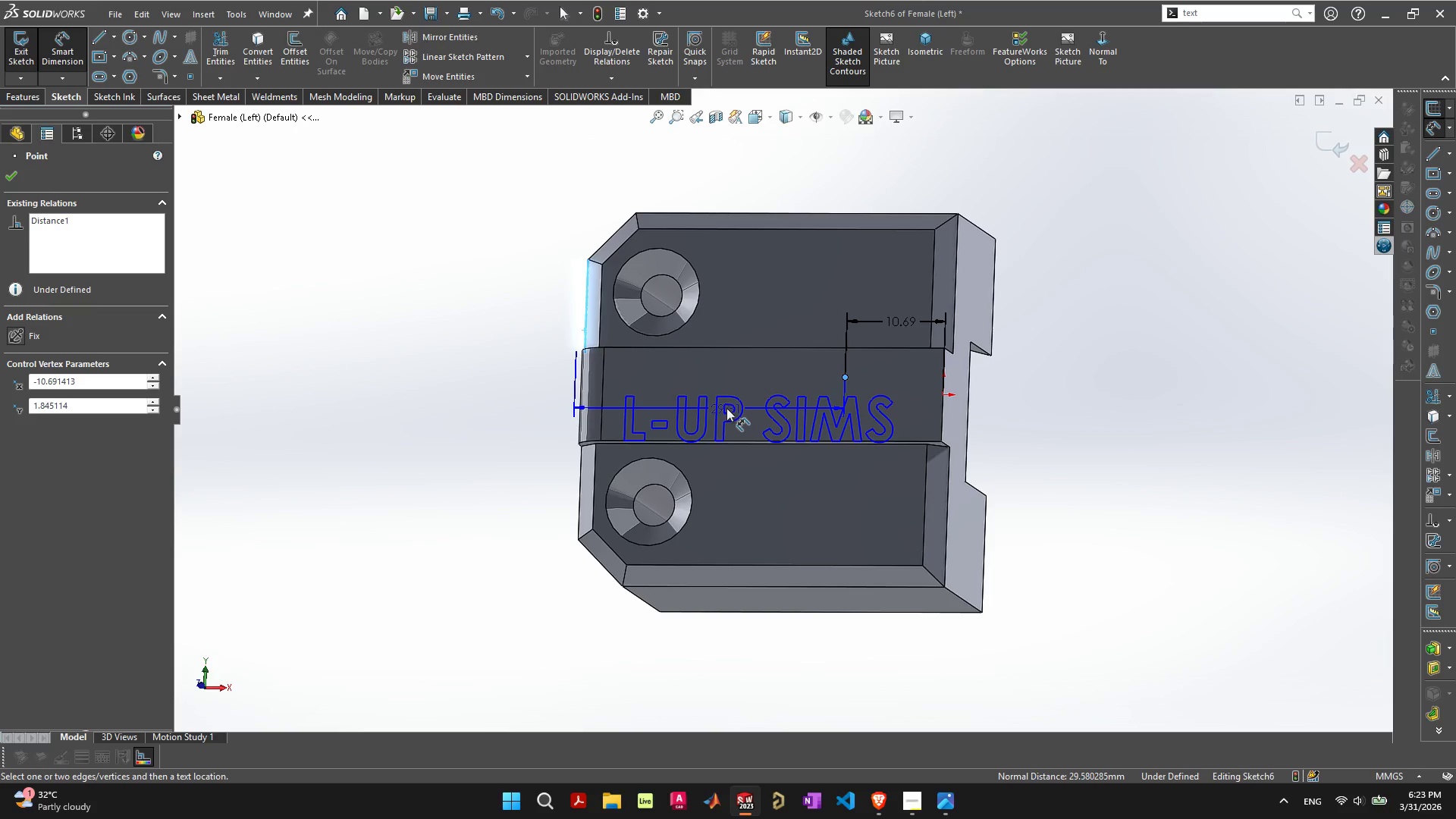 
left_click([745, 372])
 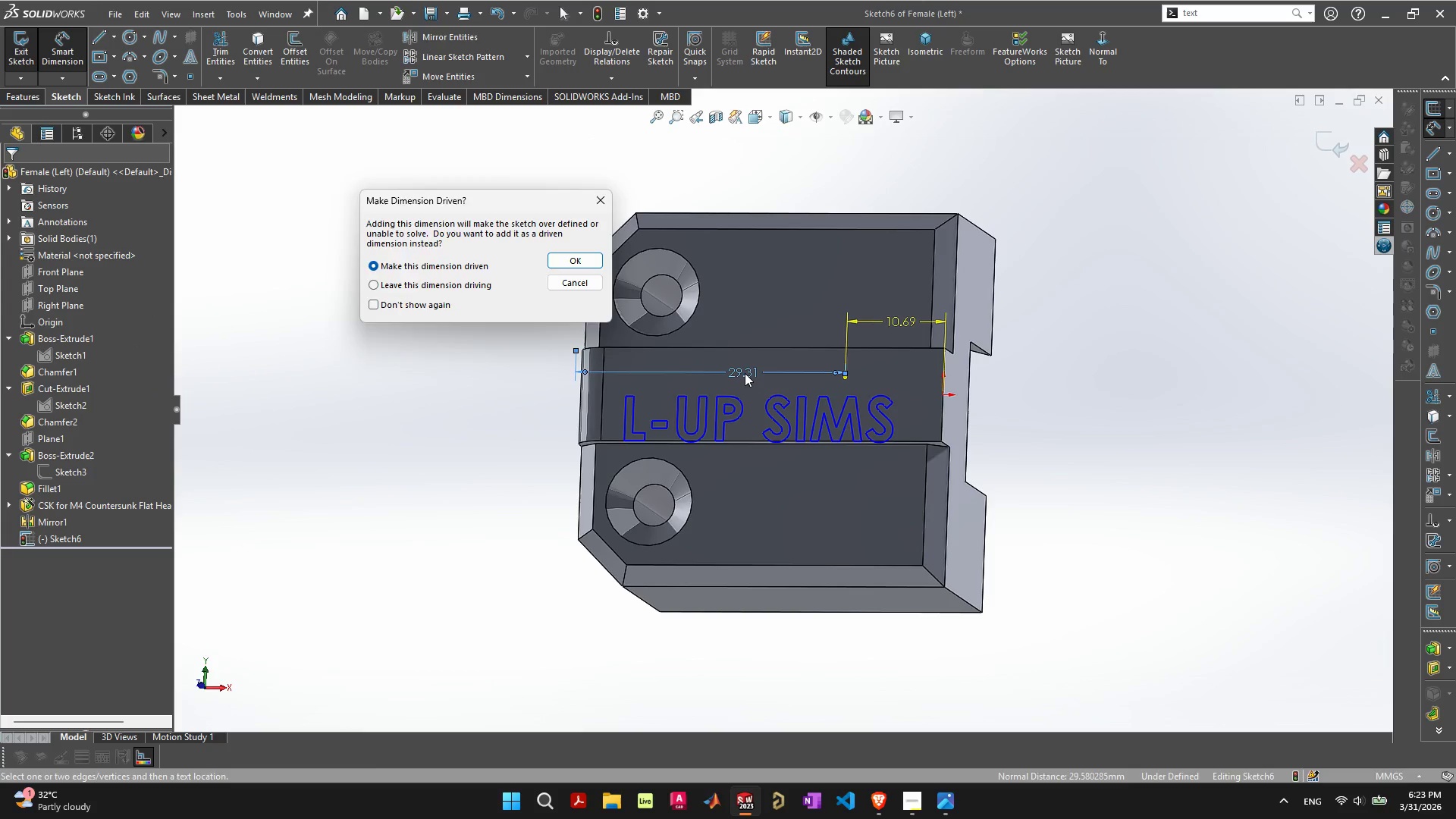 
key(Escape)
 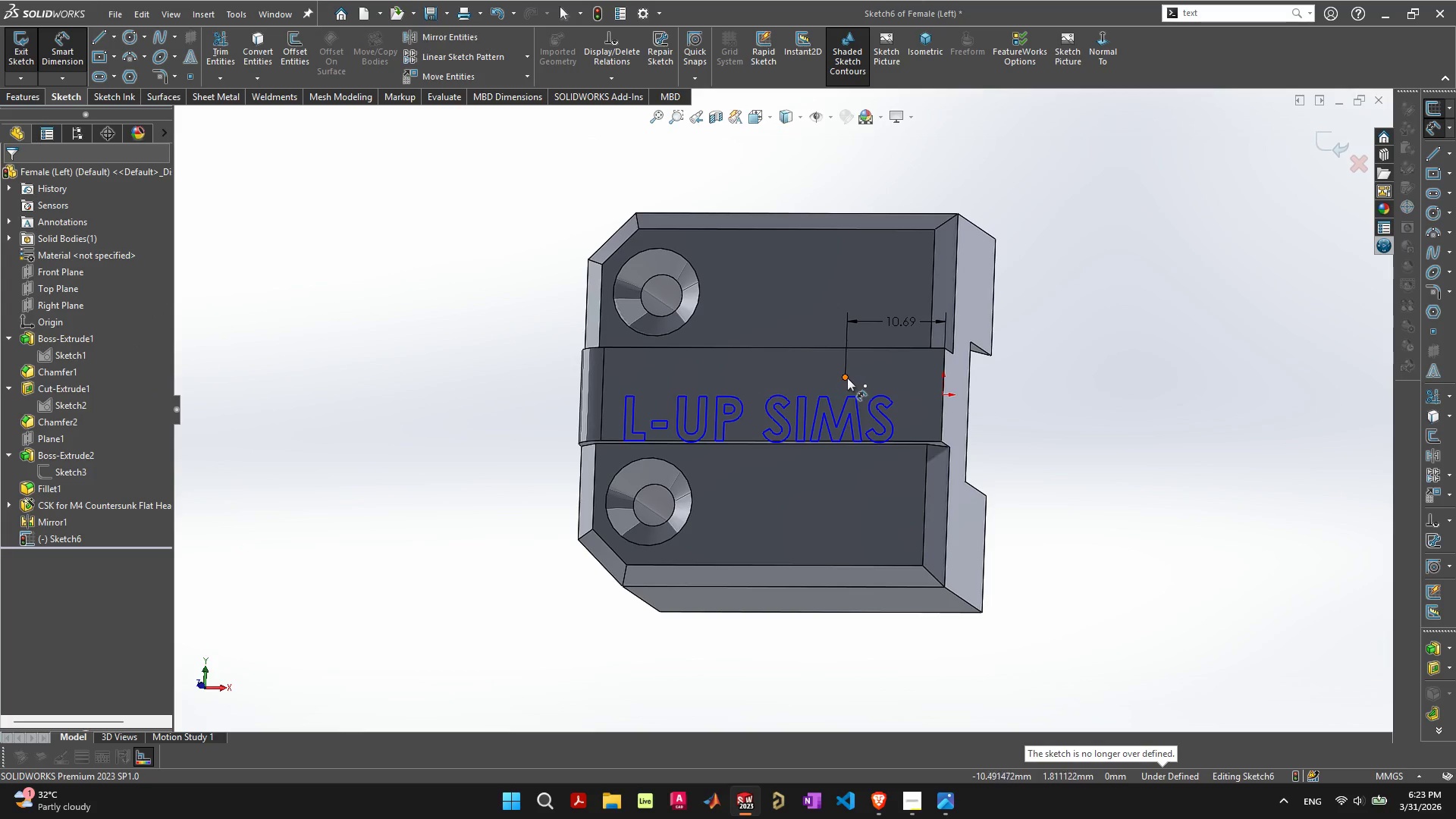 
left_click([845, 378])
 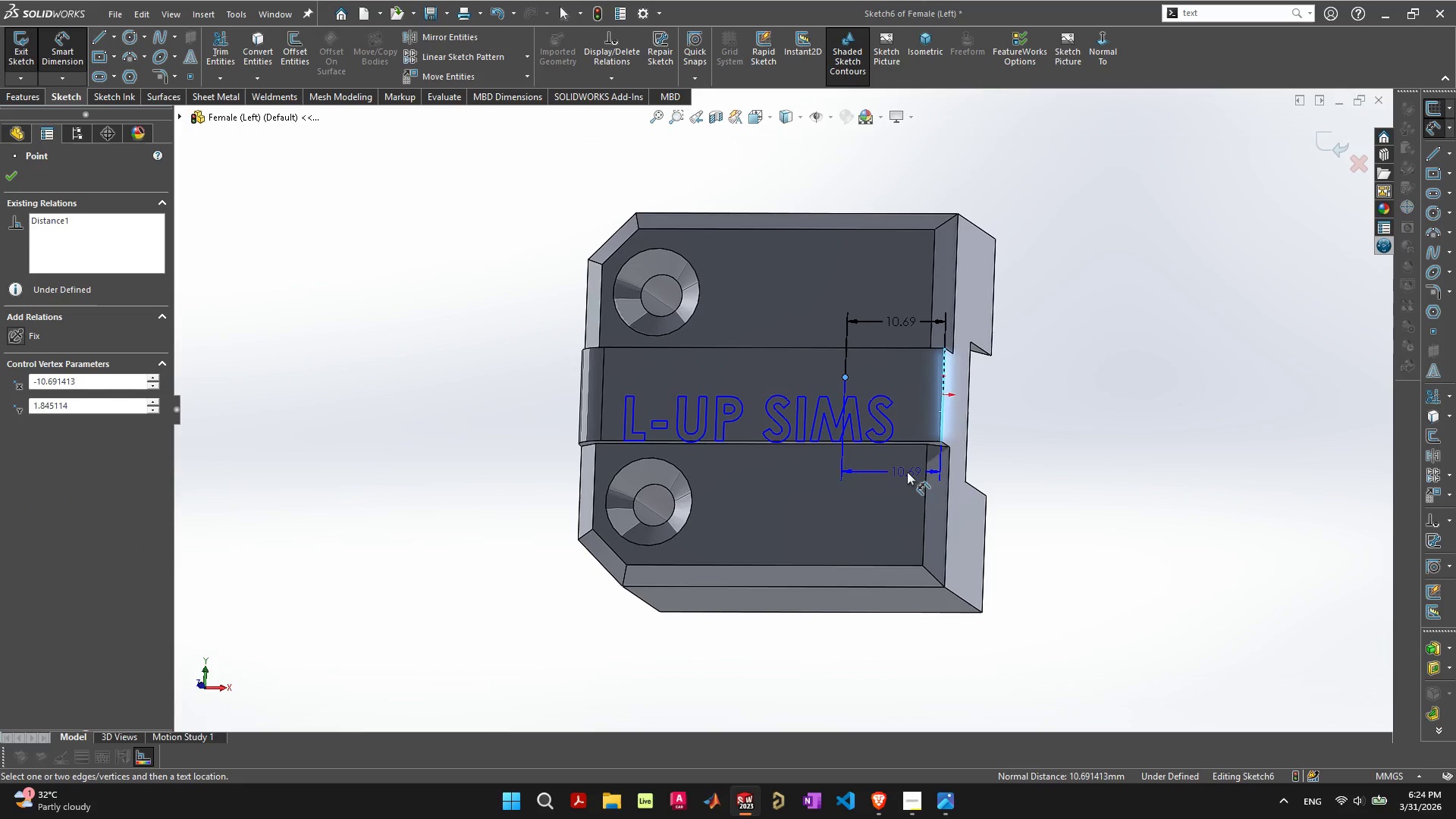 
key(Escape)
 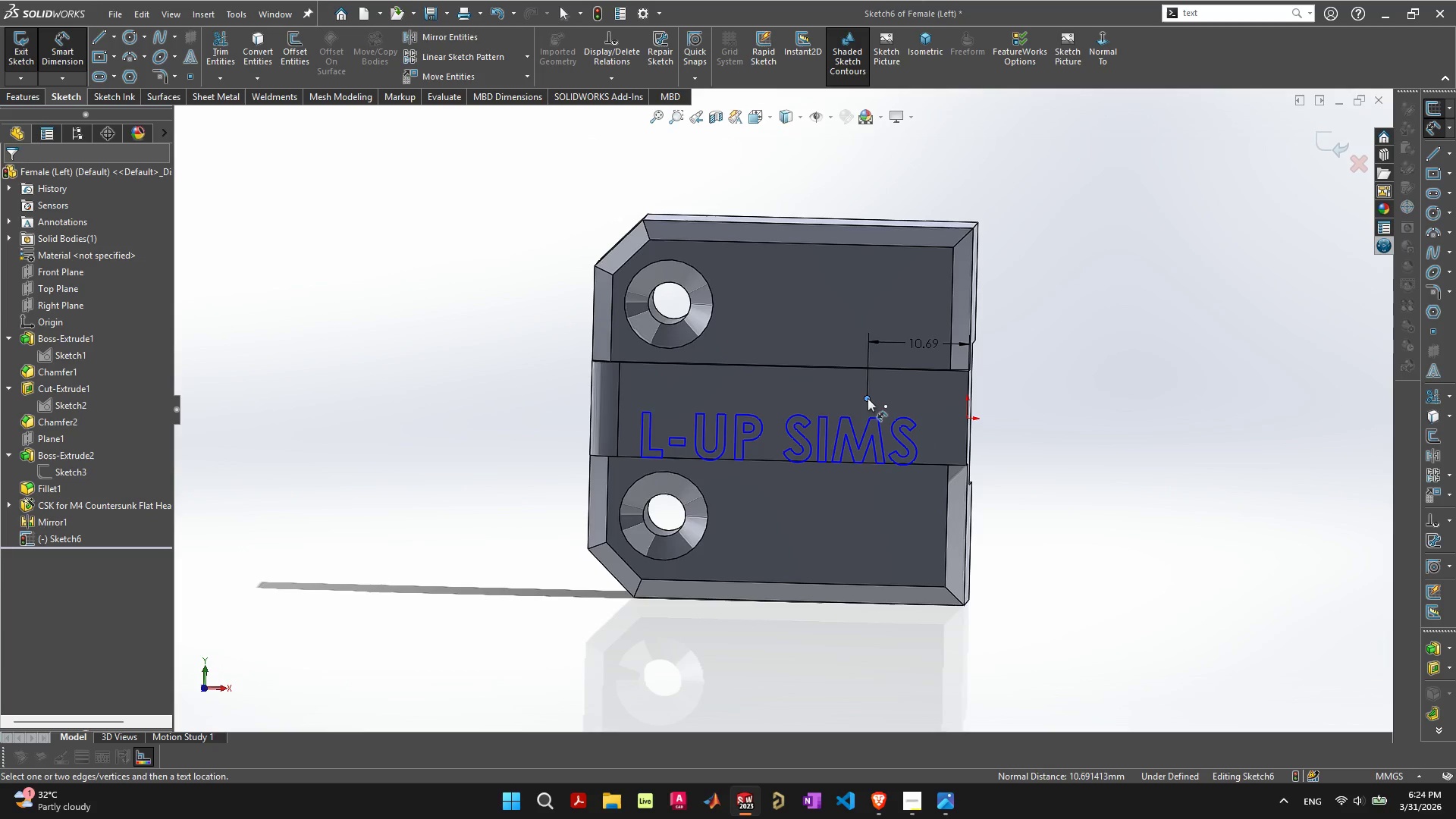 
wait(5.11)
 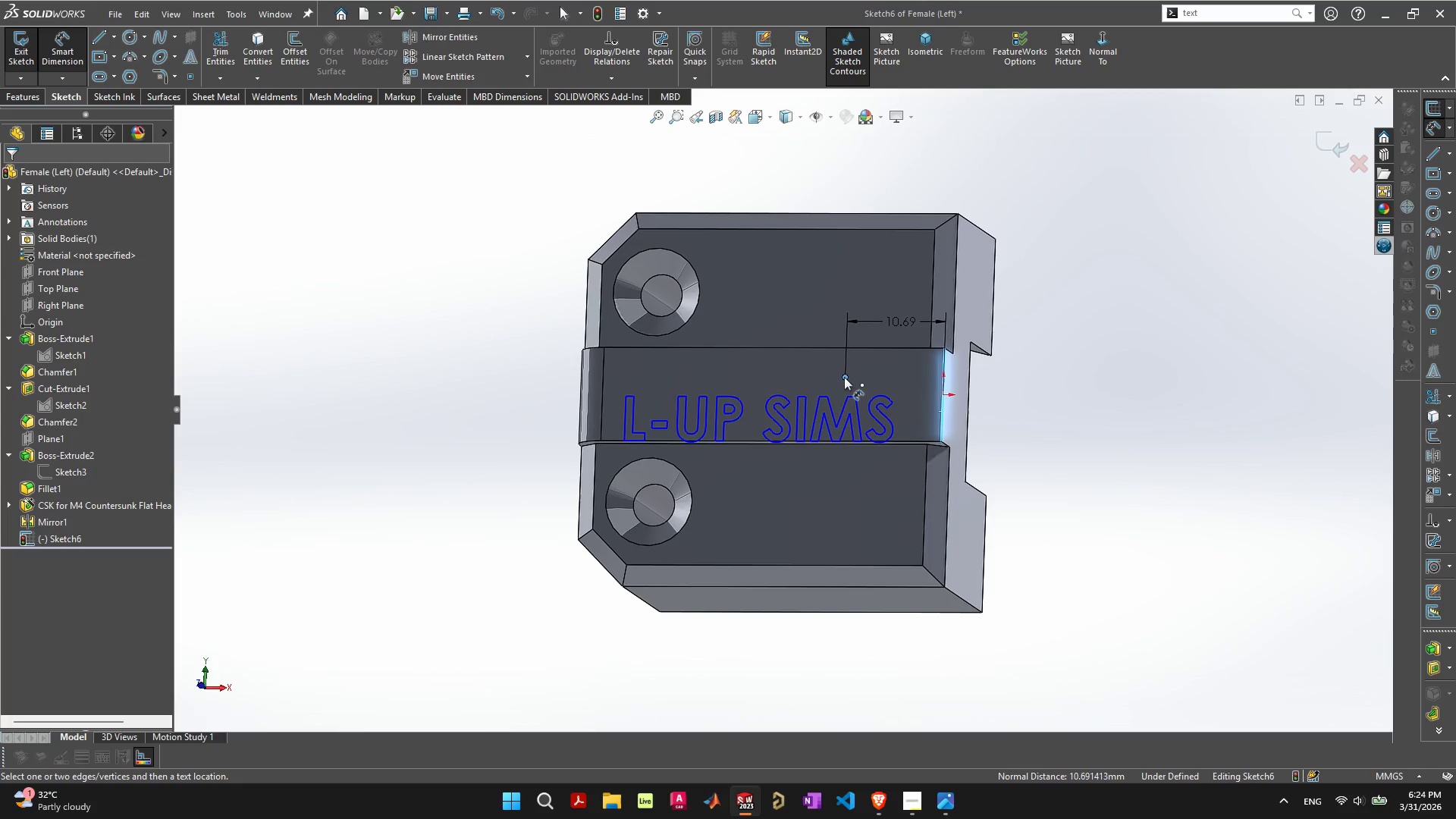 
left_click([868, 398])
 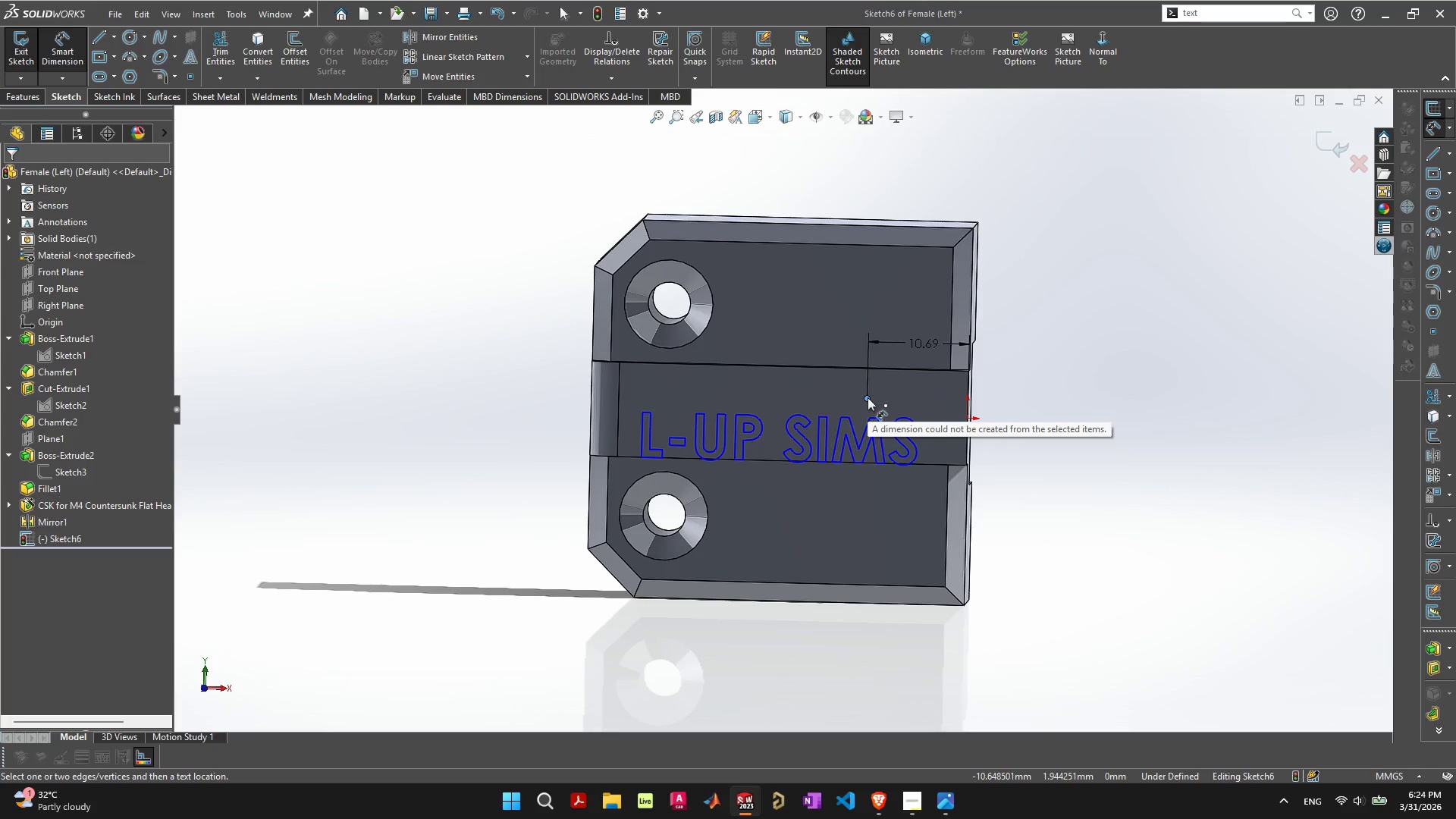 
wait(9.83)
 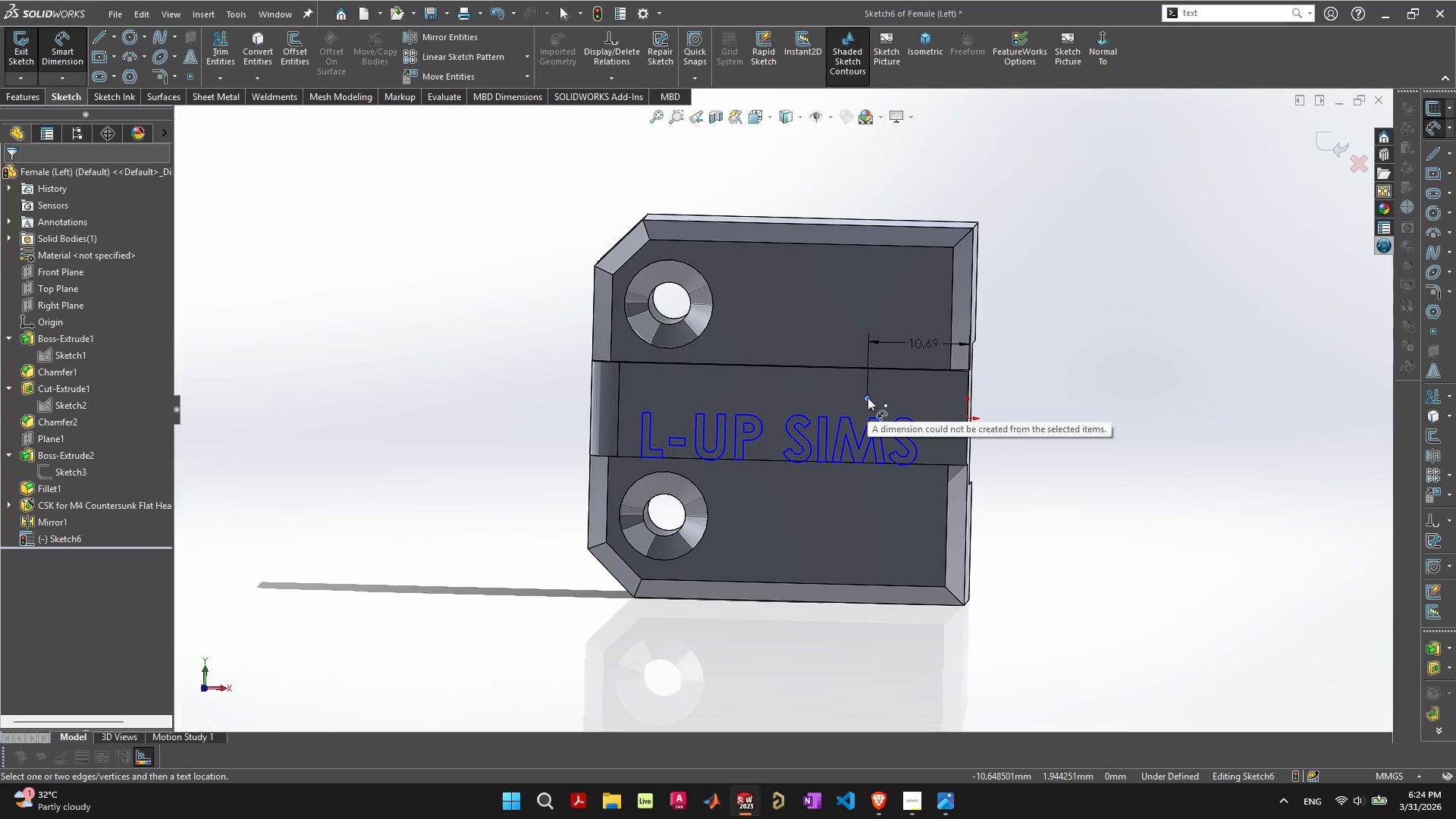 
left_click([878, 224])
 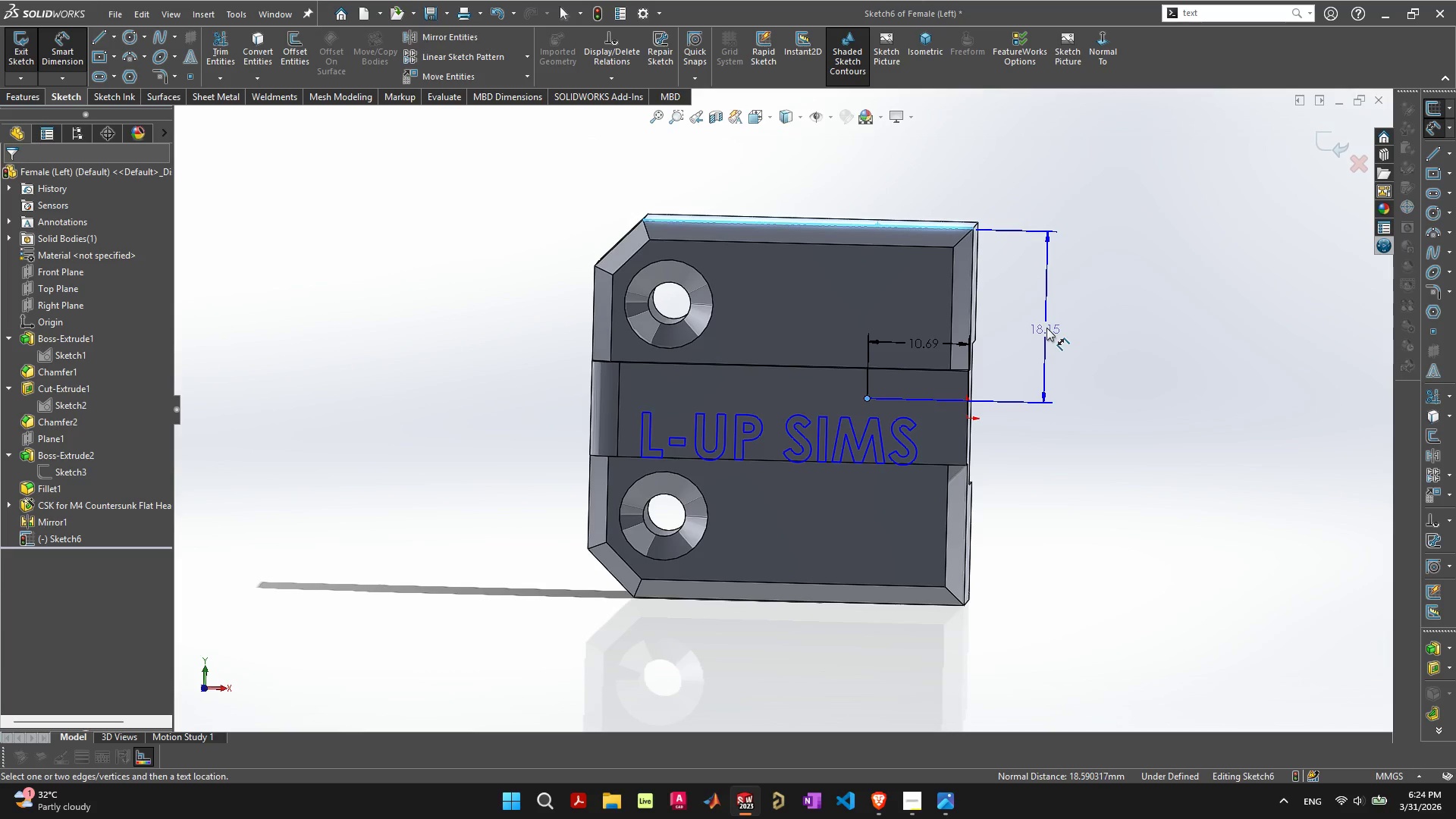 
left_click([1046, 328])
 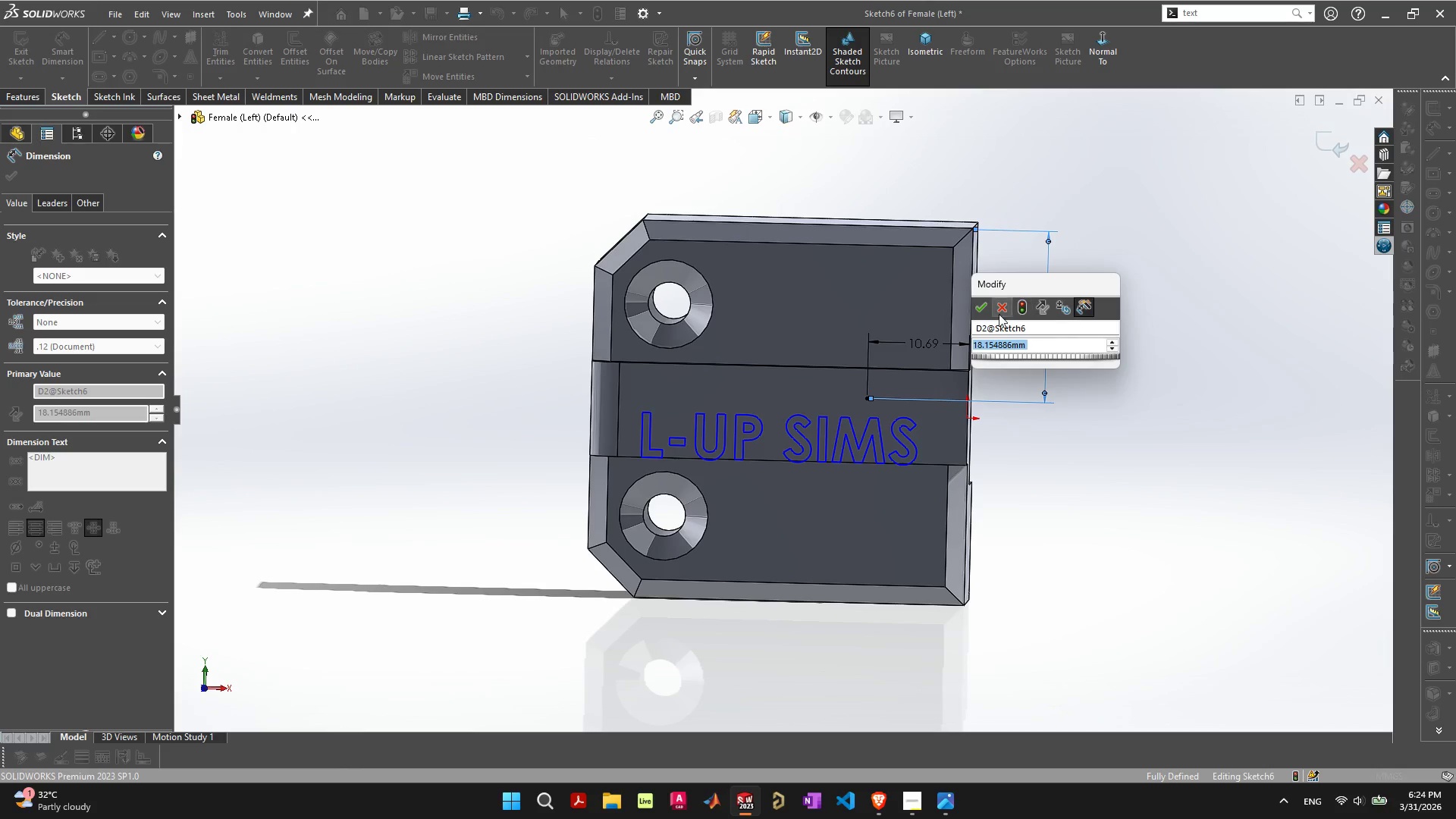 
left_click([982, 307])
 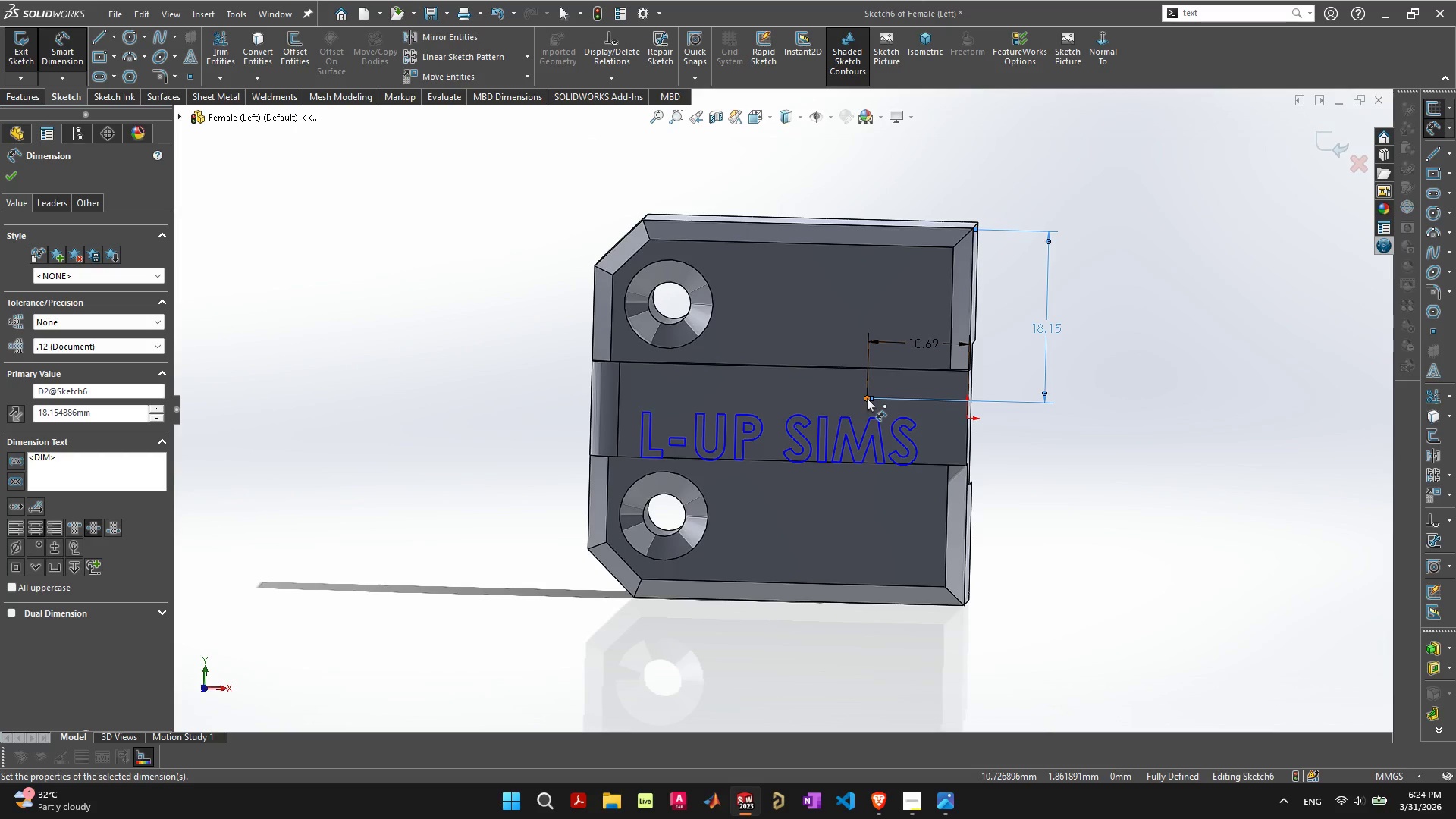 
scroll: coordinate [876, 403], scroll_direction: up, amount: 7.0
 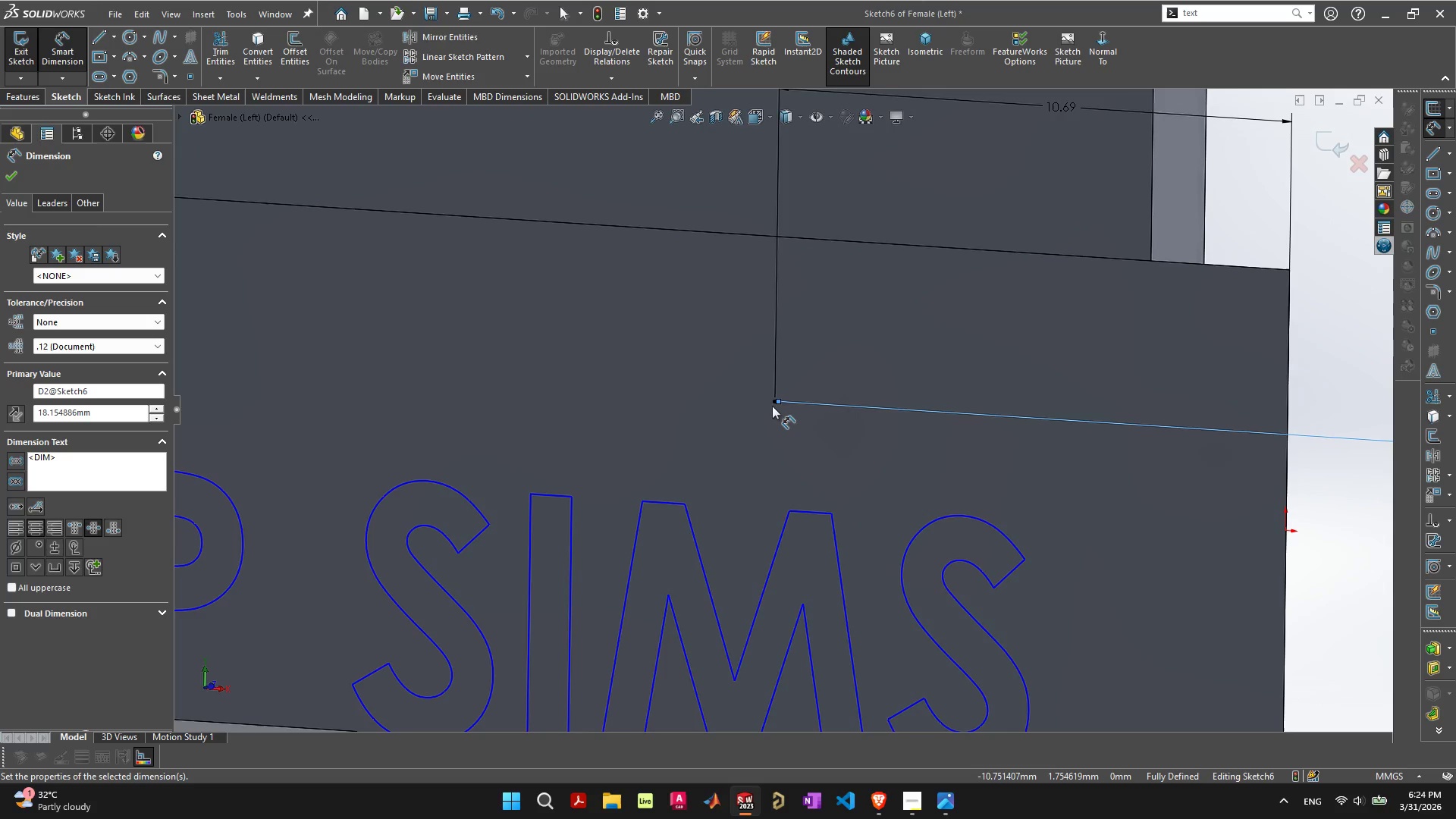 
left_click([774, 403])
 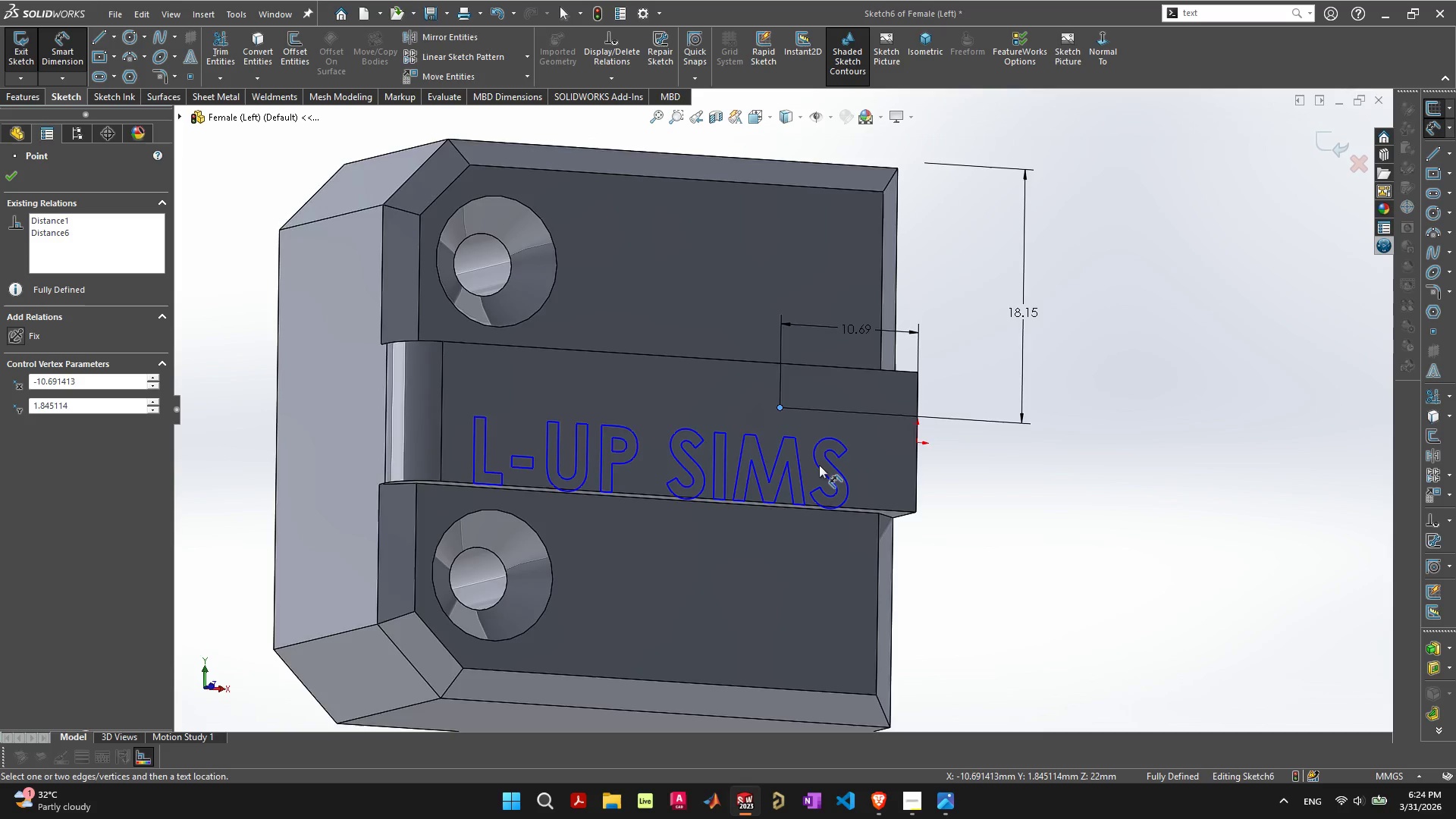 
scroll: coordinate [814, 478], scroll_direction: down, amount: 8.0
 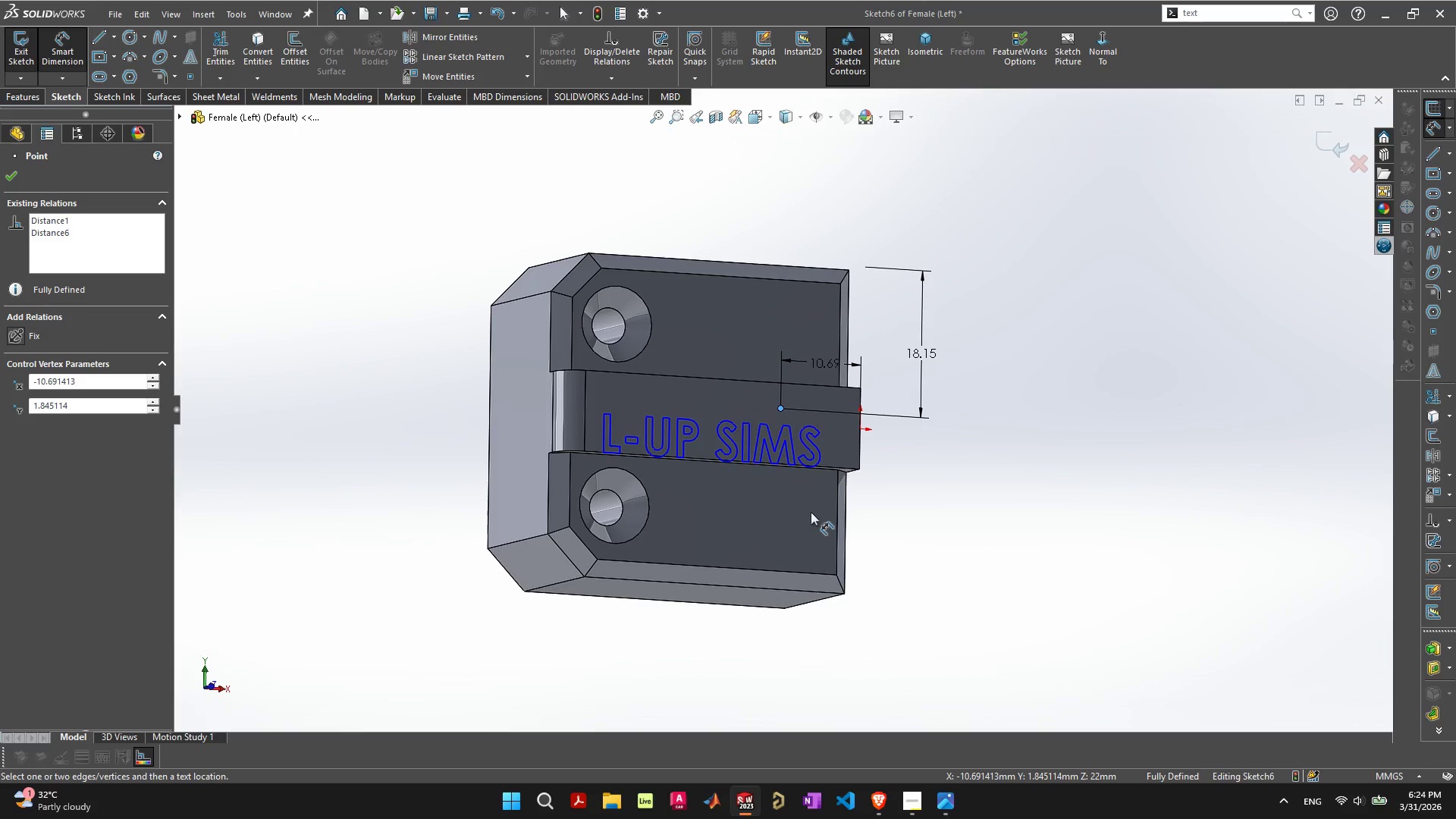 
wait(19.57)
 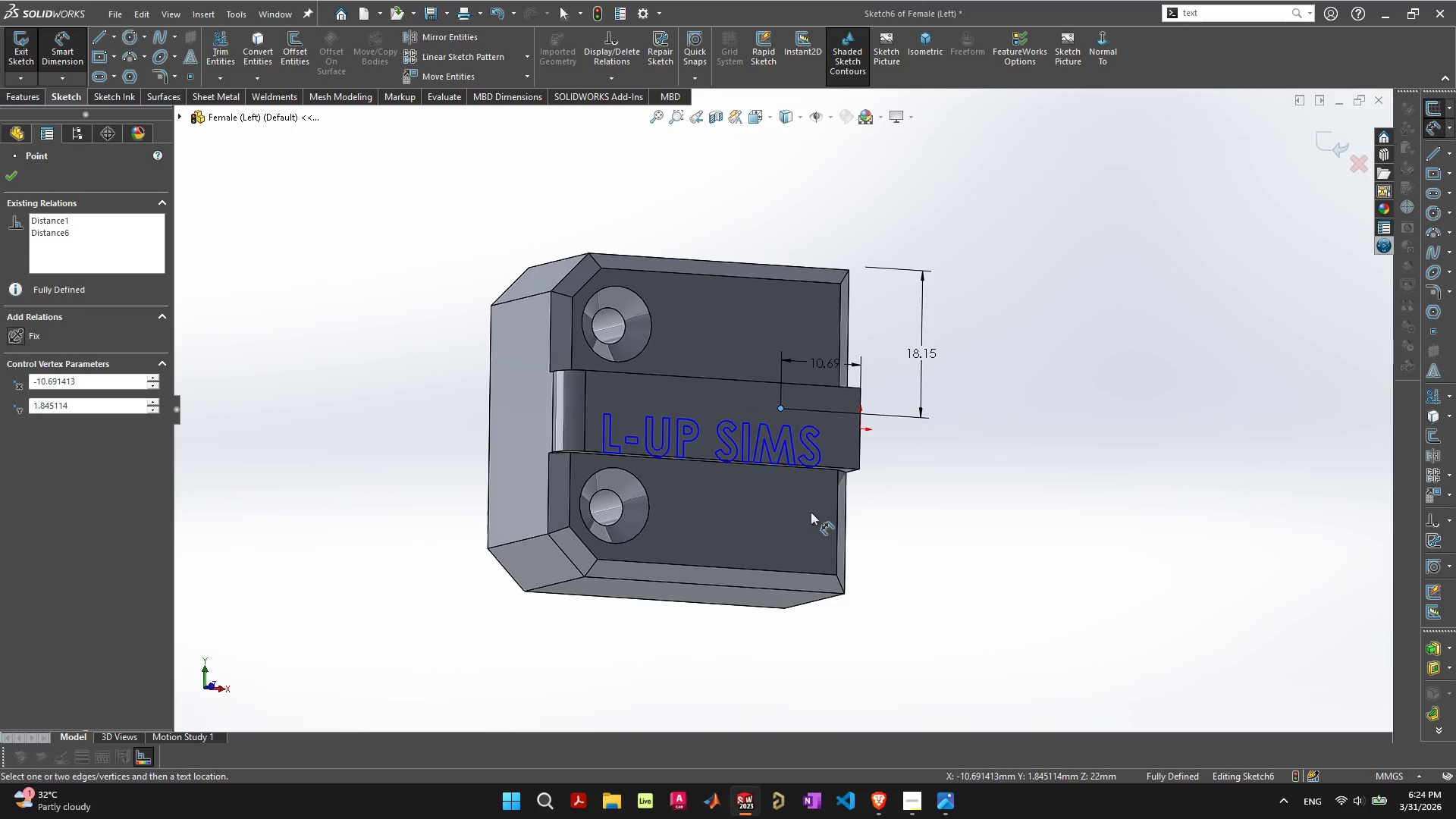 
left_click([792, 433])
 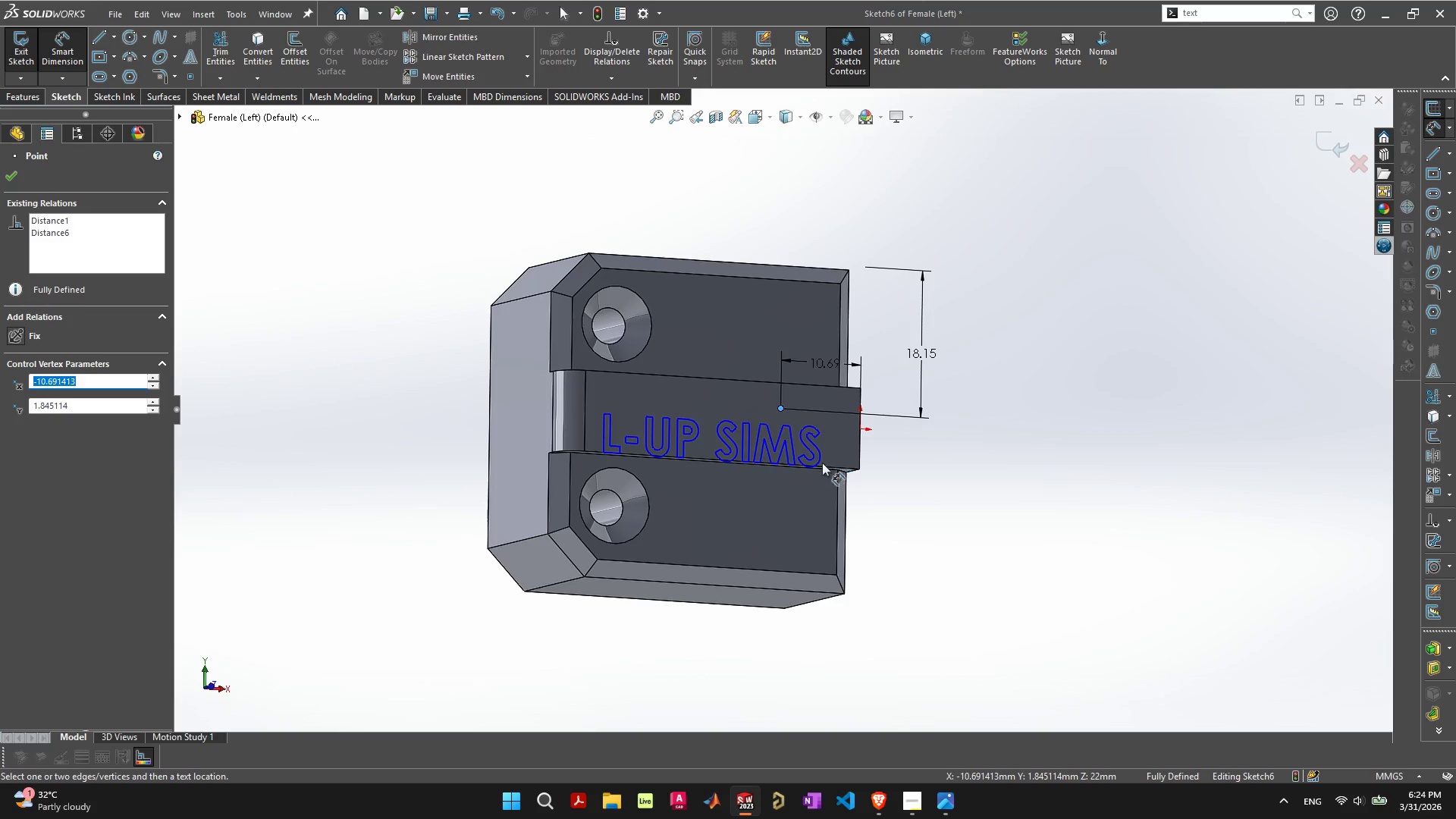 
scroll: coordinate [818, 463], scroll_direction: up, amount: 3.0
 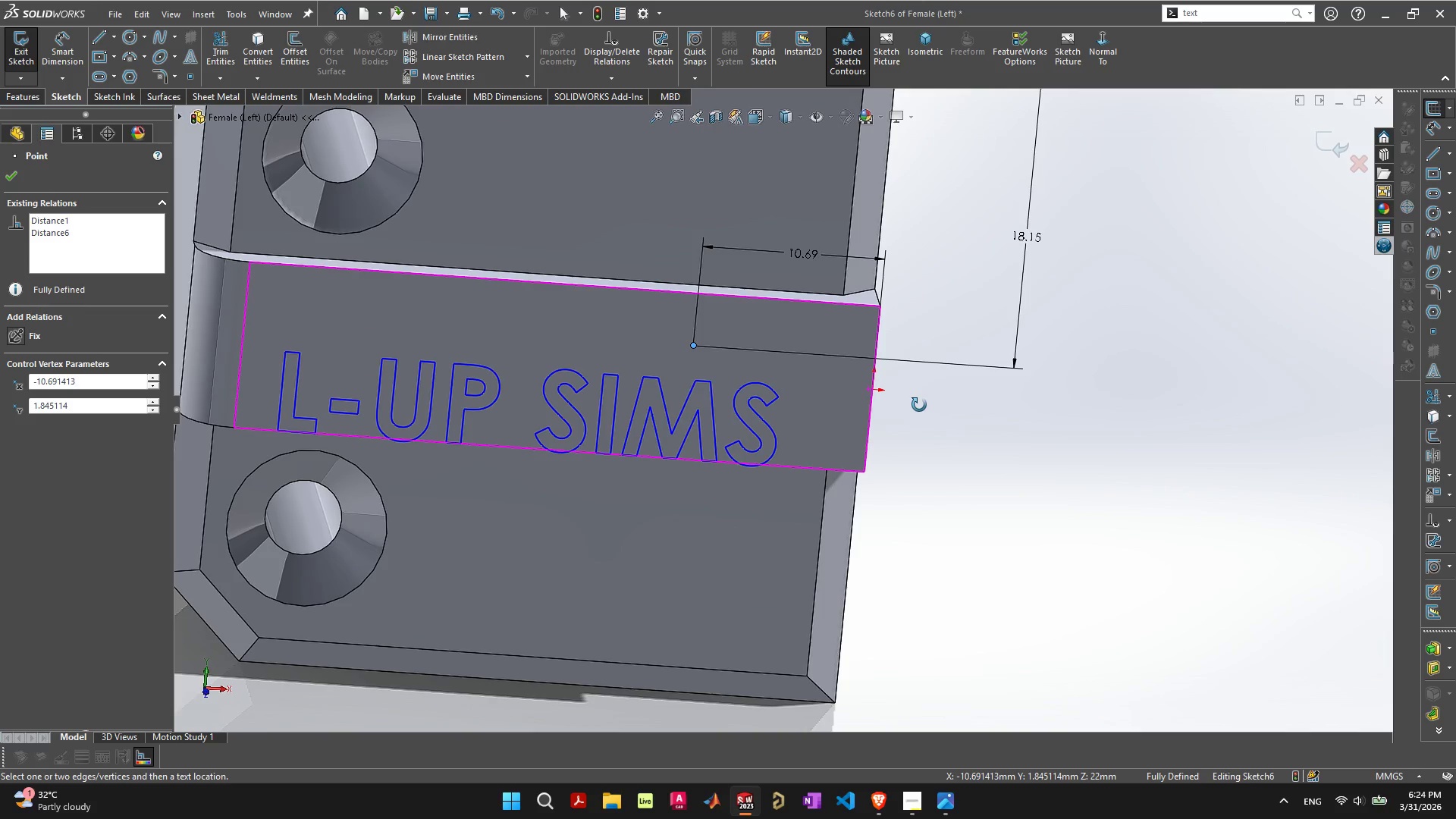 
wait(9.1)
 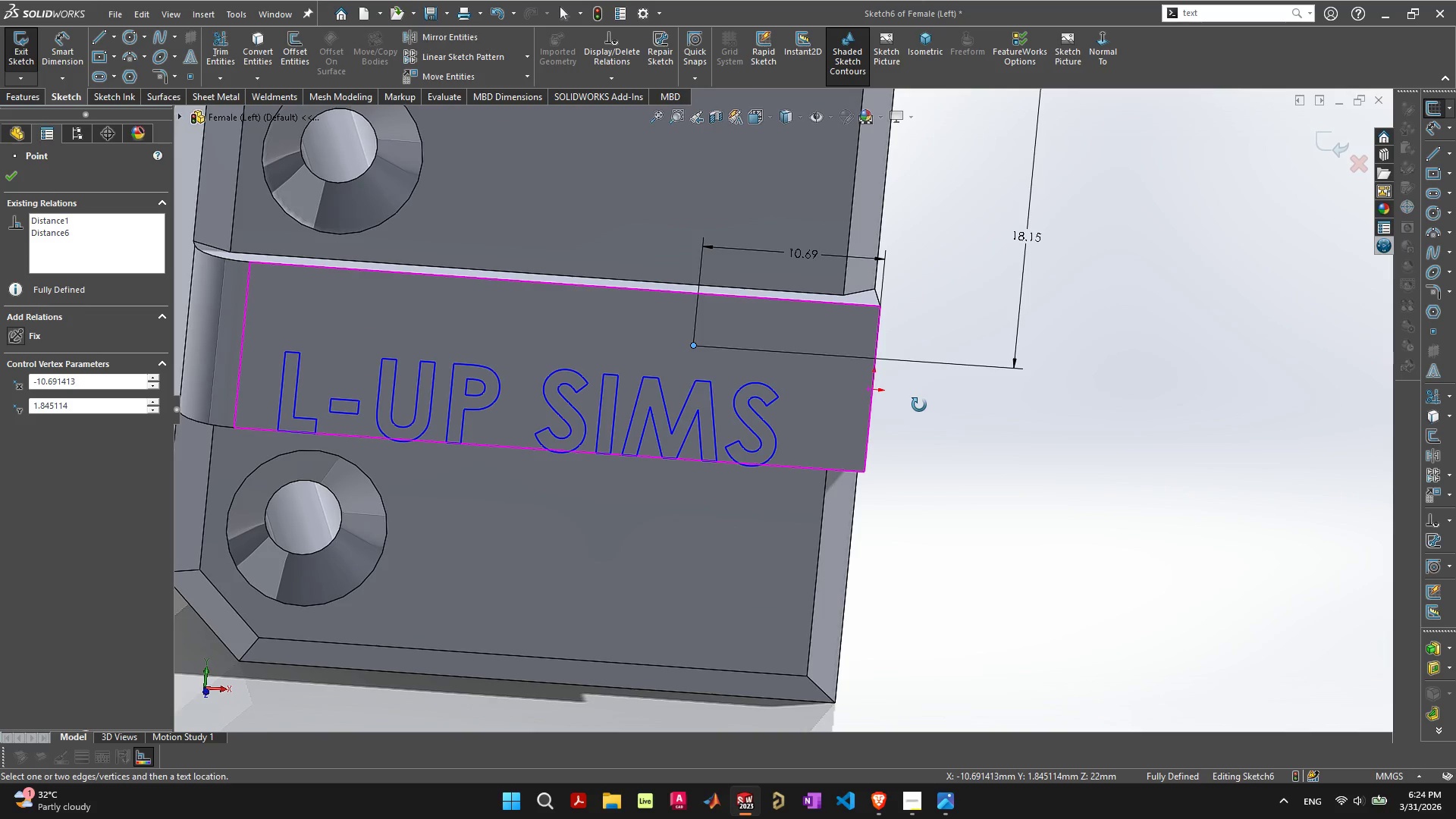 
left_click([243, 337])
 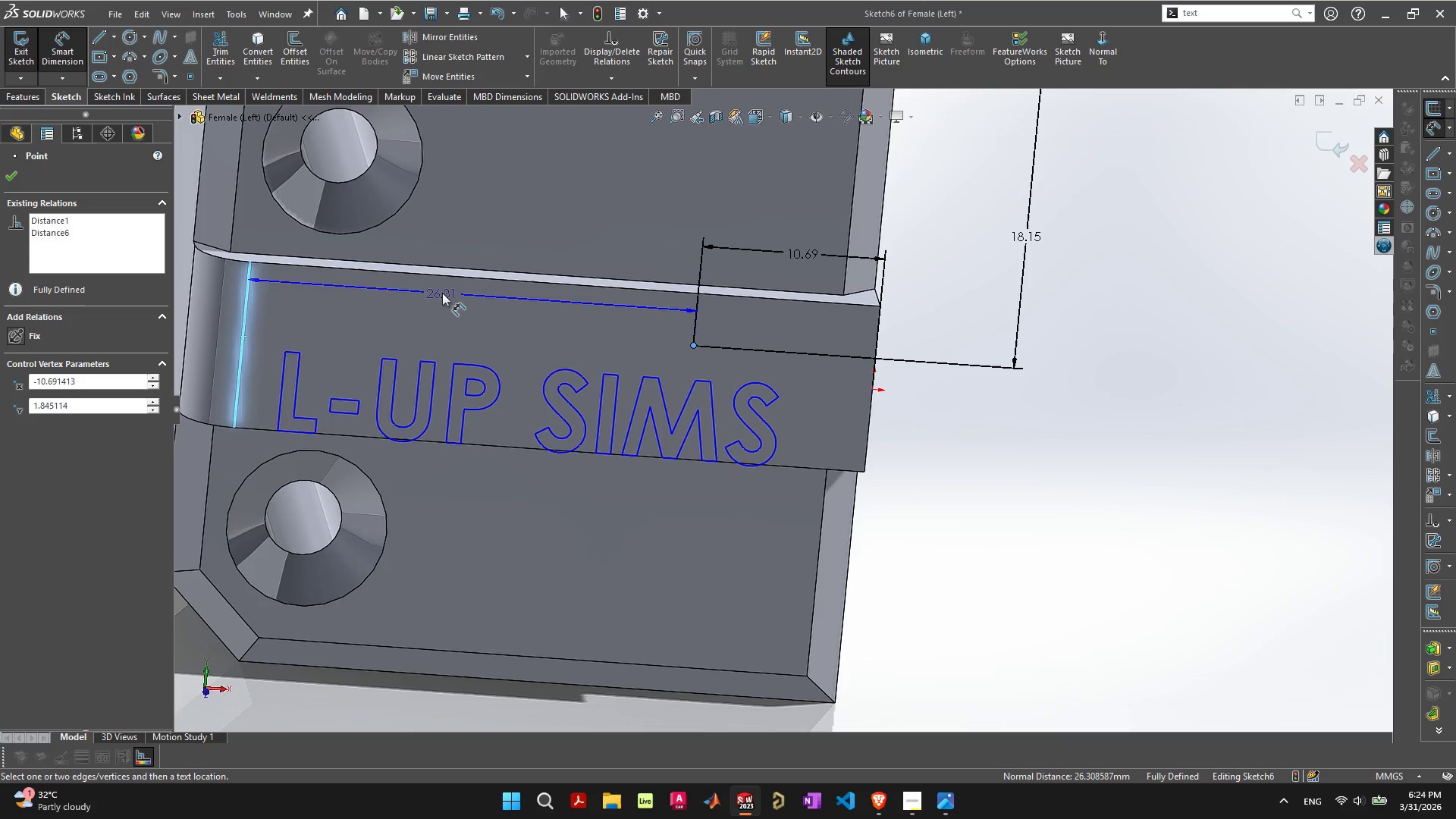 
left_click([437, 302])
 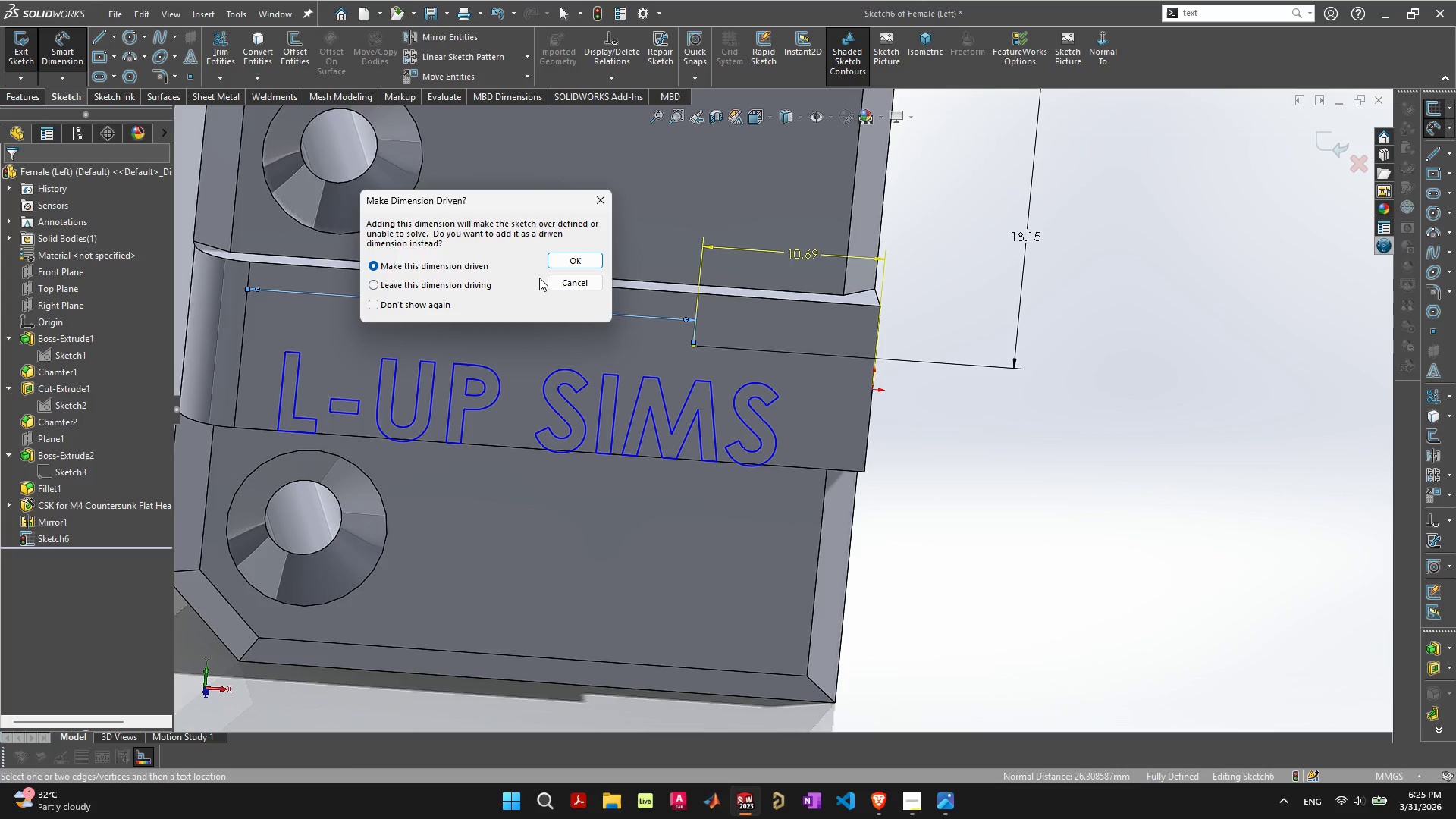 
left_click([561, 282])
 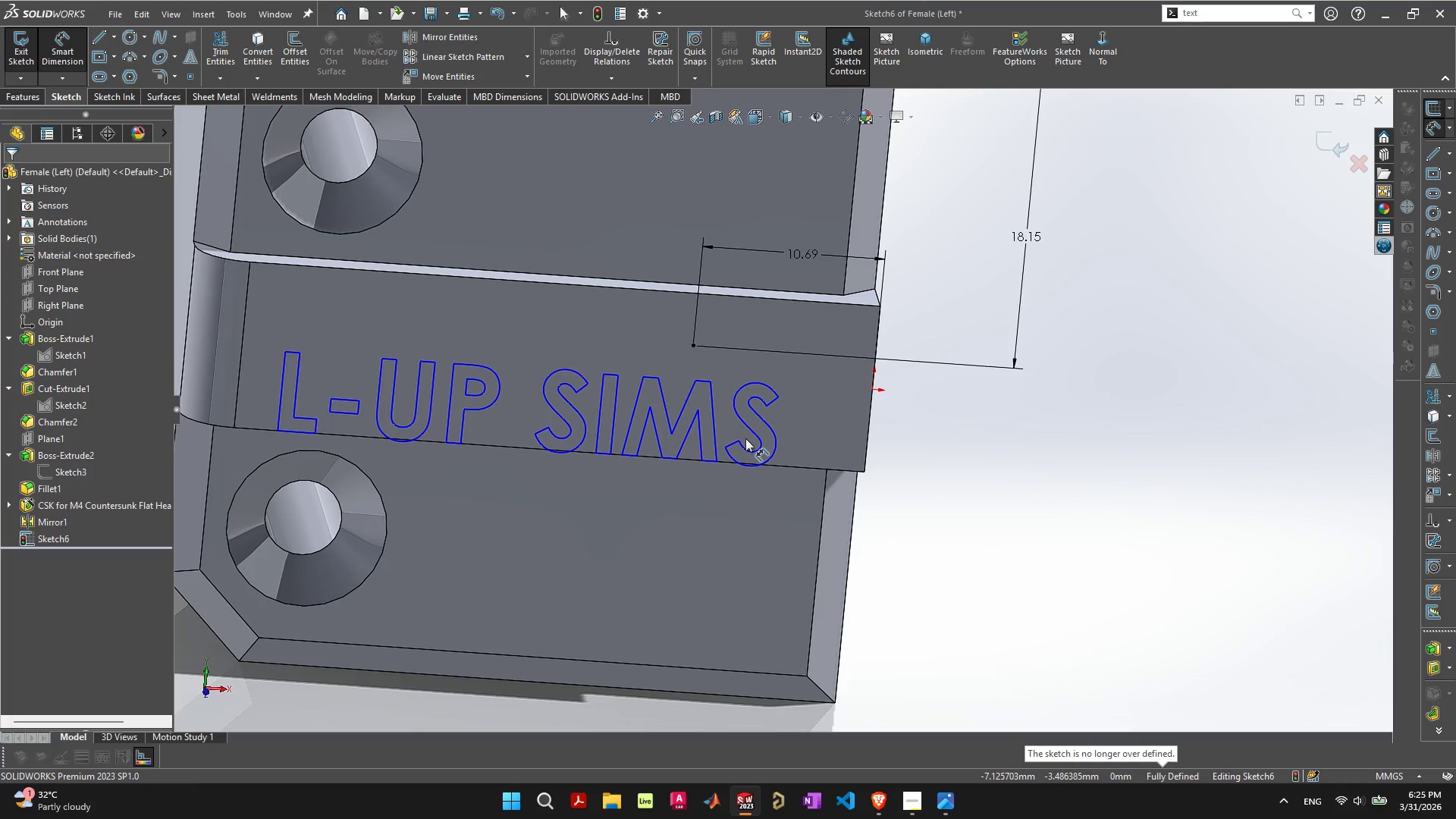 
left_click([999, 532])
 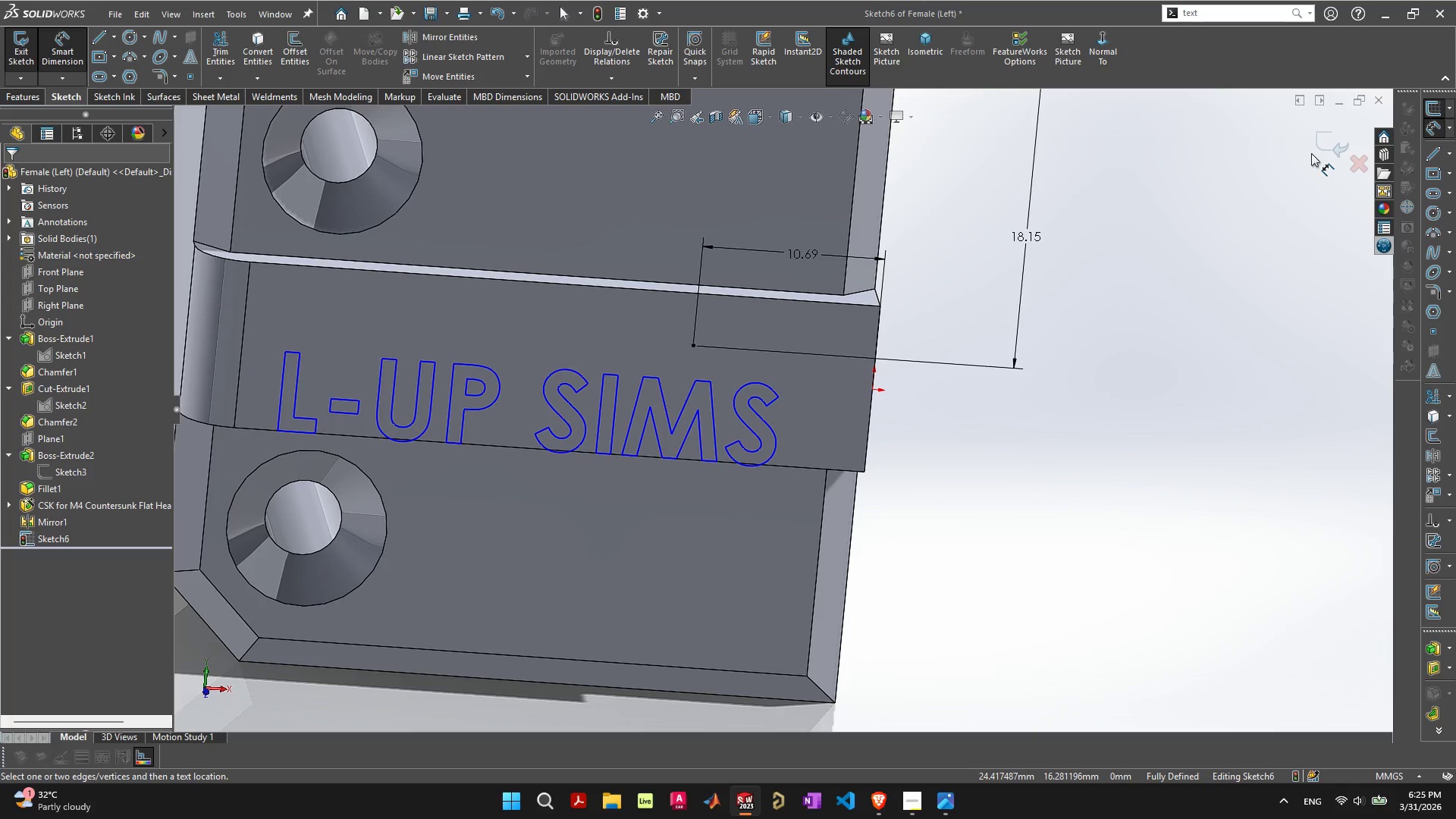 
left_click([1323, 141])
 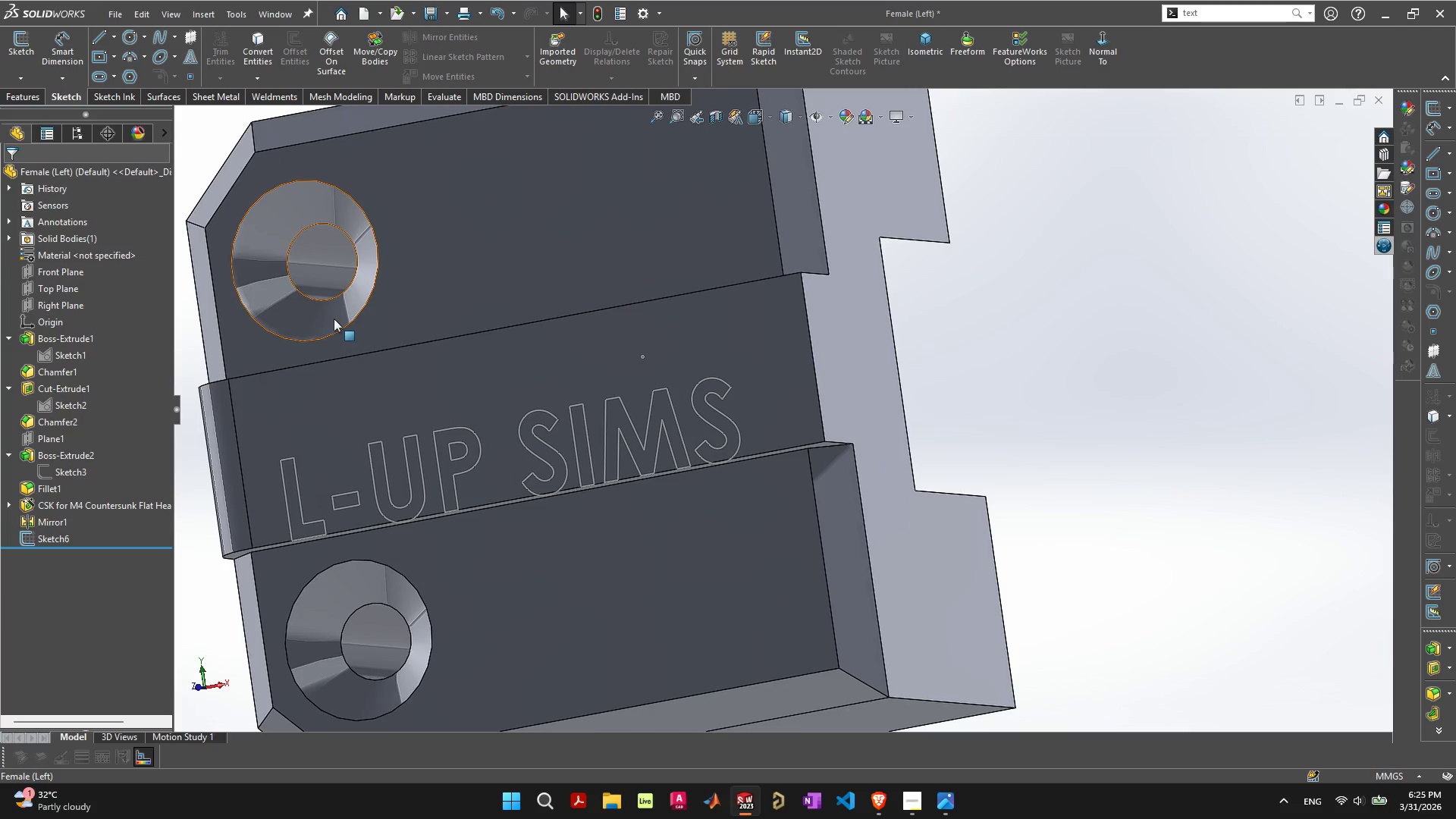 
left_click([20, 93])
 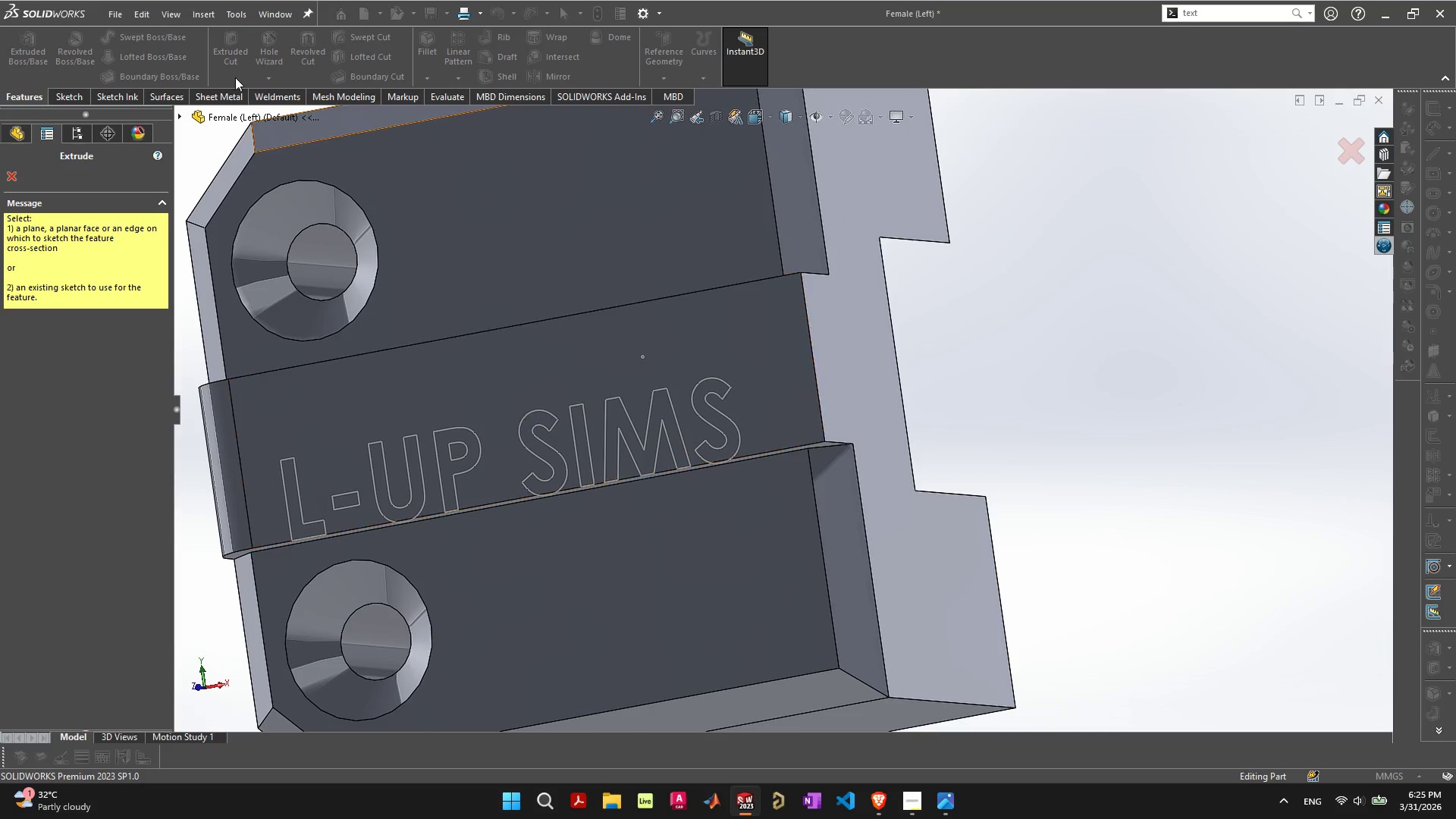 
left_click([179, 117])
 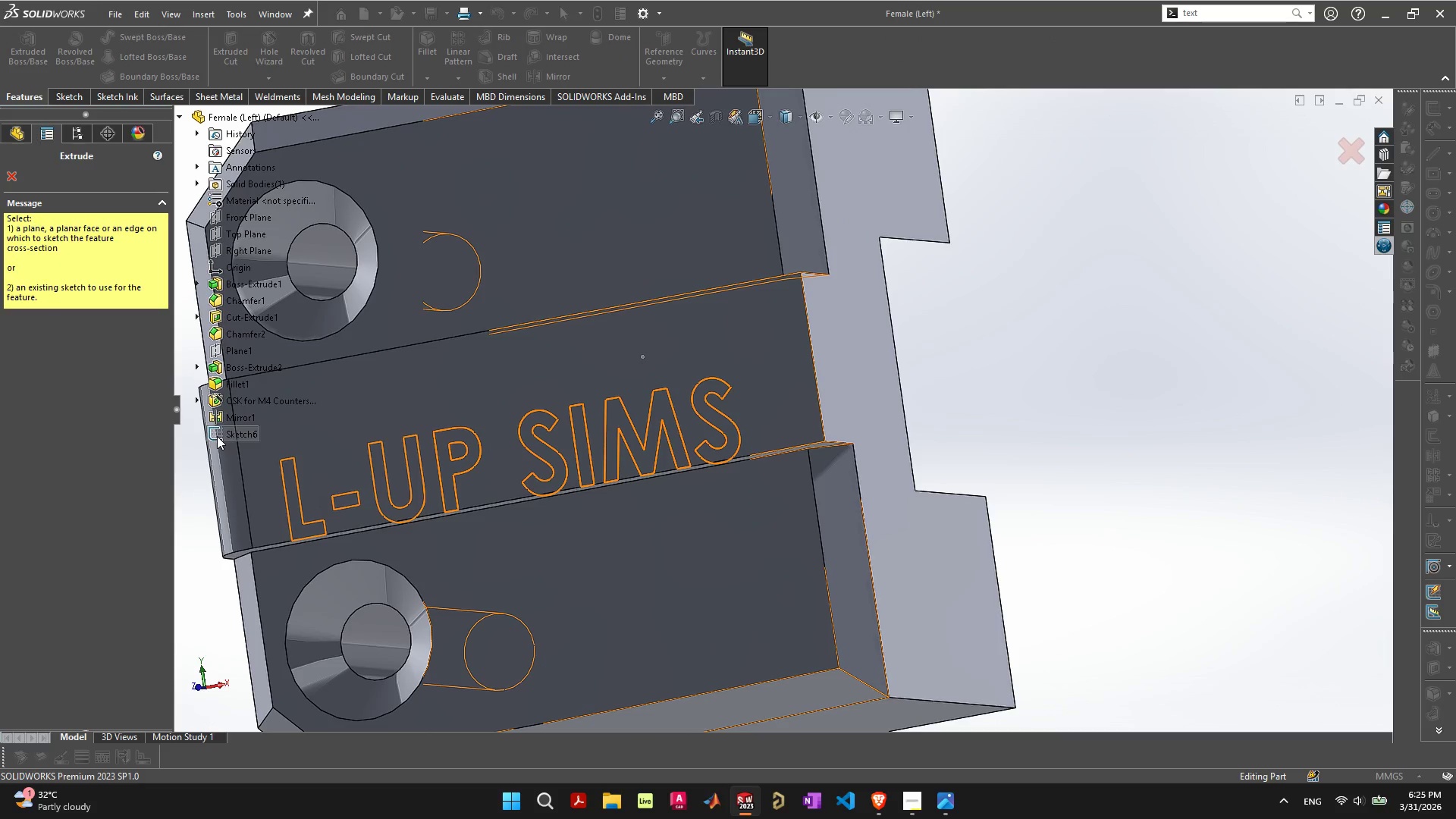 
scroll: coordinate [595, 437], scroll_direction: down, amount: 2.0
 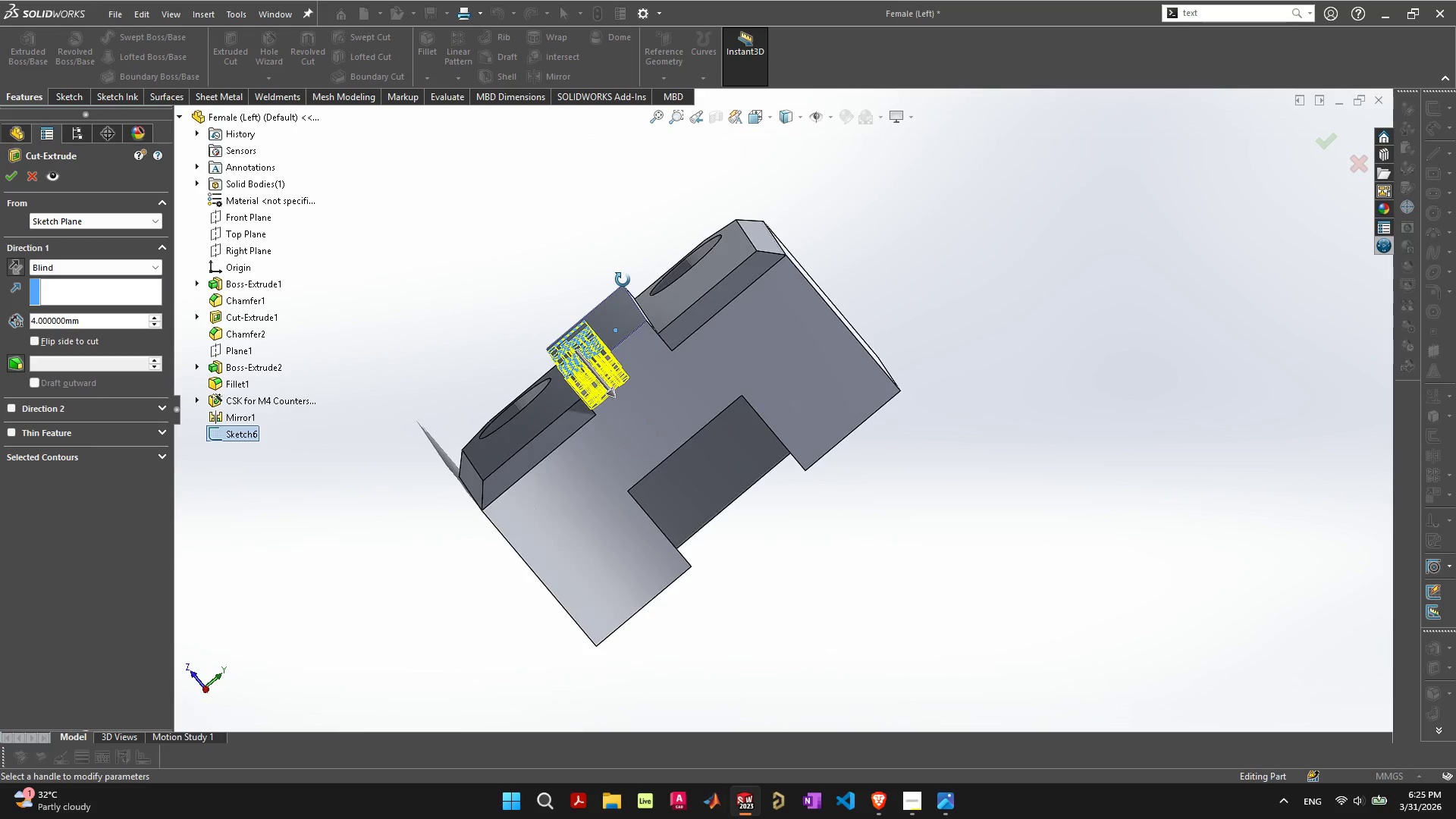 
wait(16.32)
 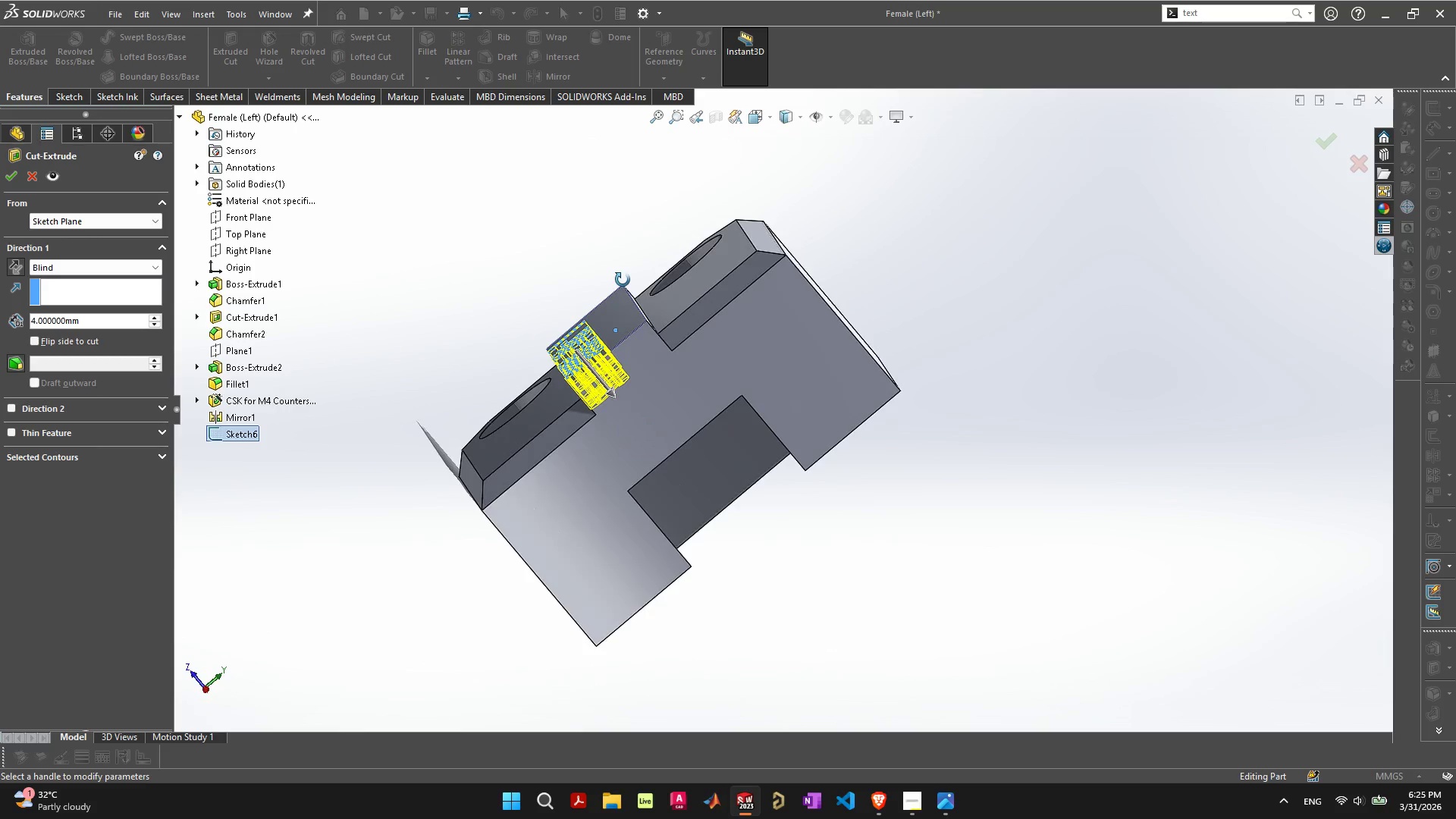 
scroll: coordinate [774, 403], scroll_direction: up, amount: 3.0
 